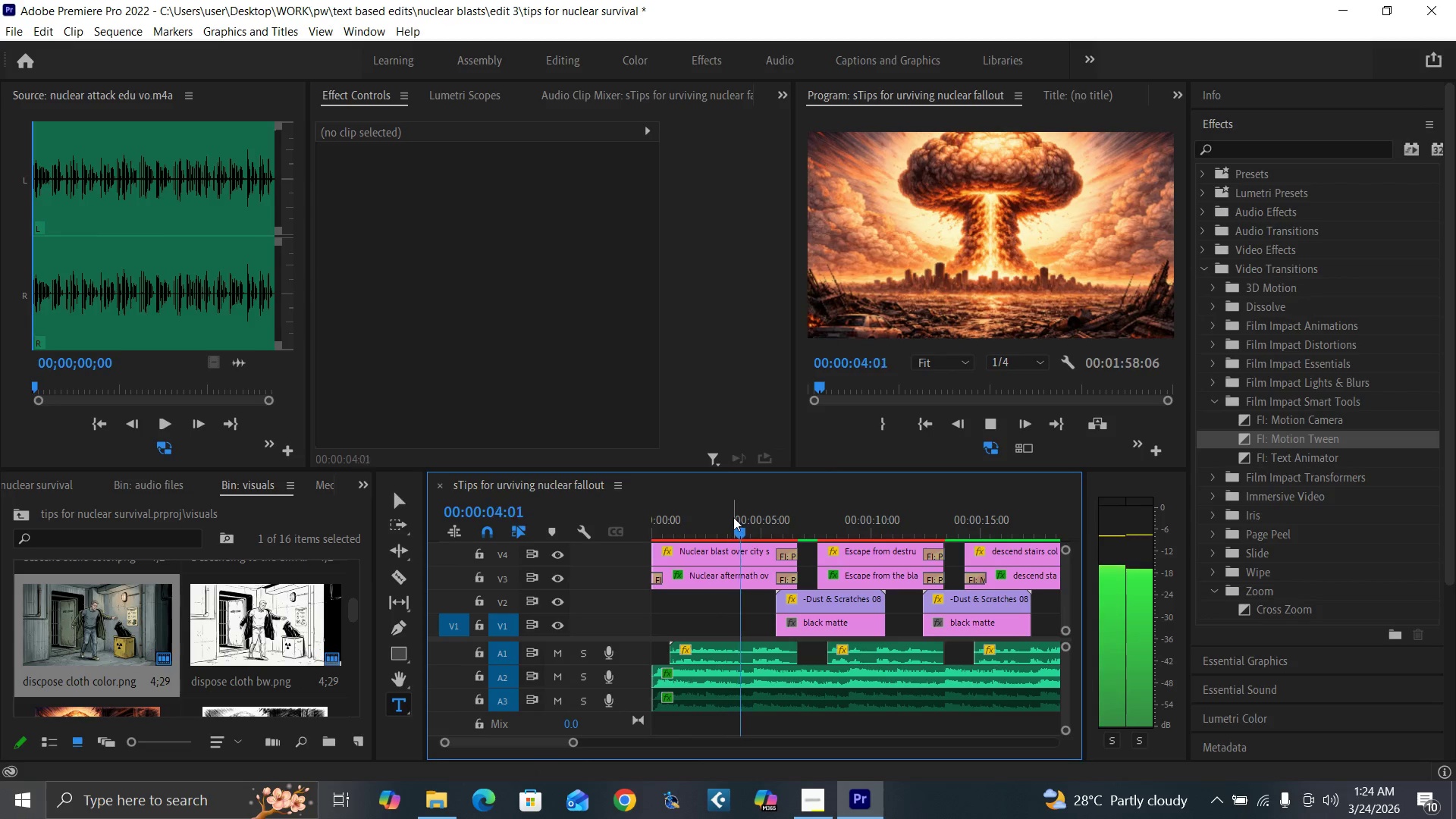 
wait(9.19)
 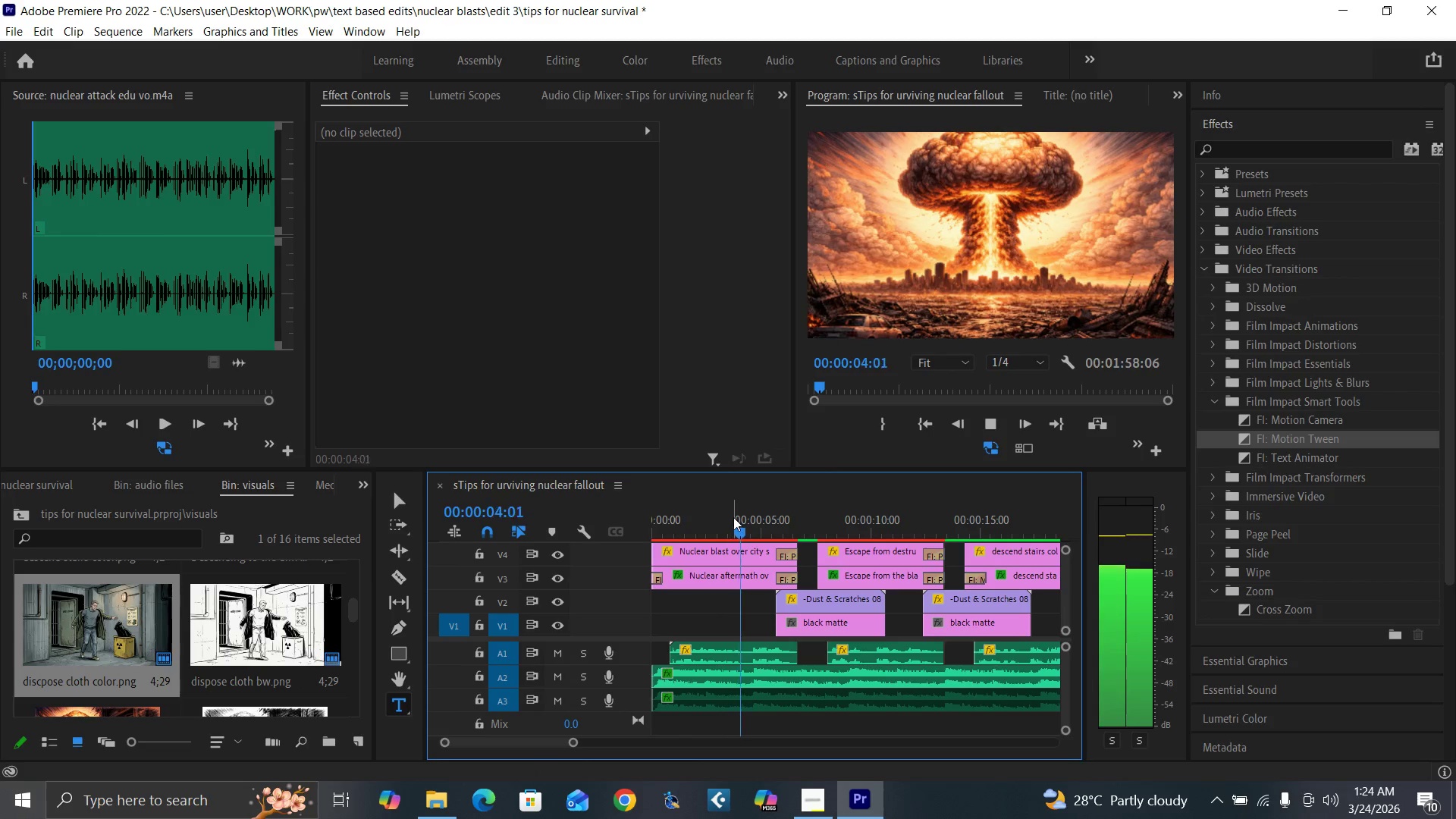 
key(Space)
 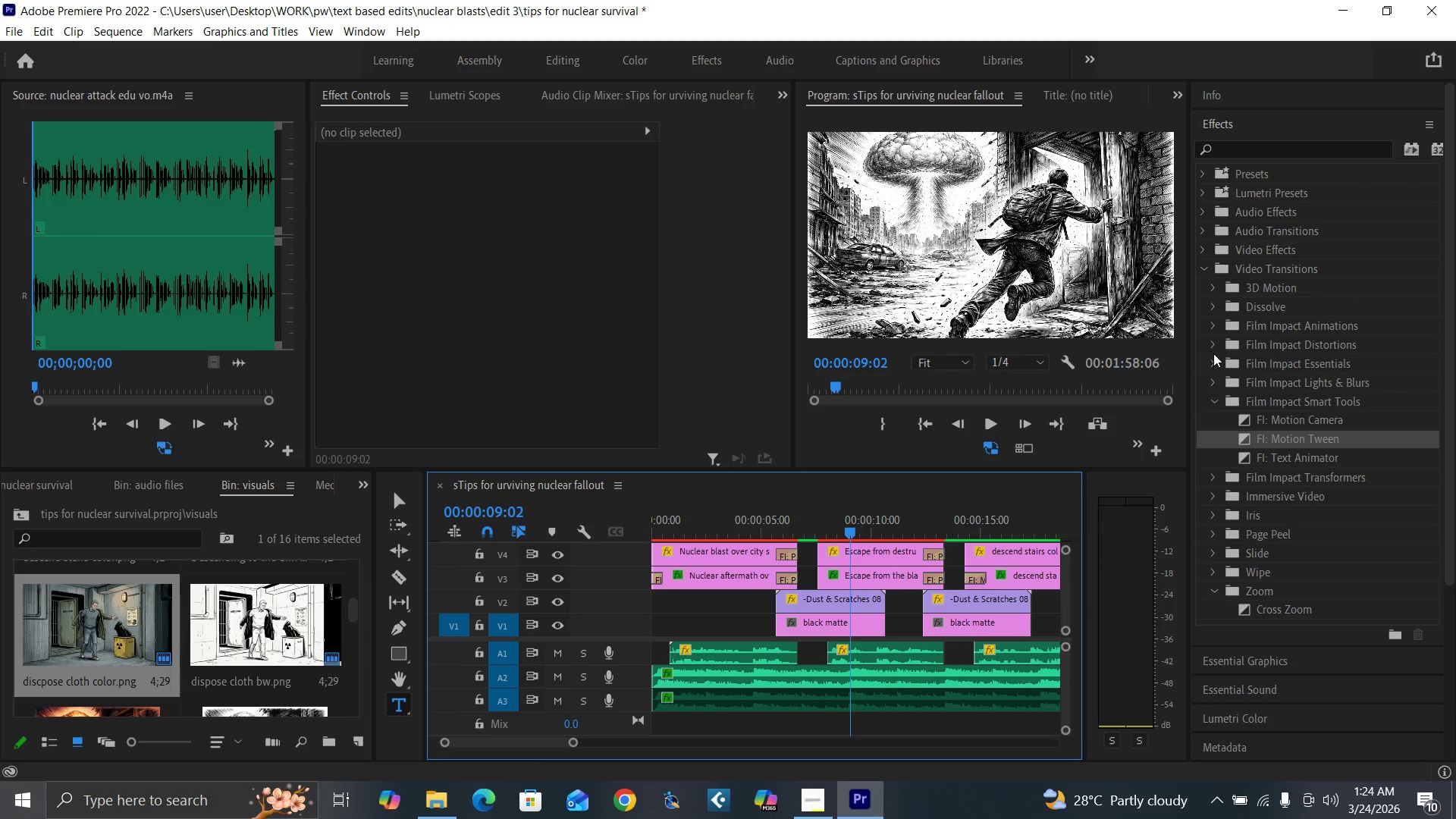 
left_click([1215, 362])
 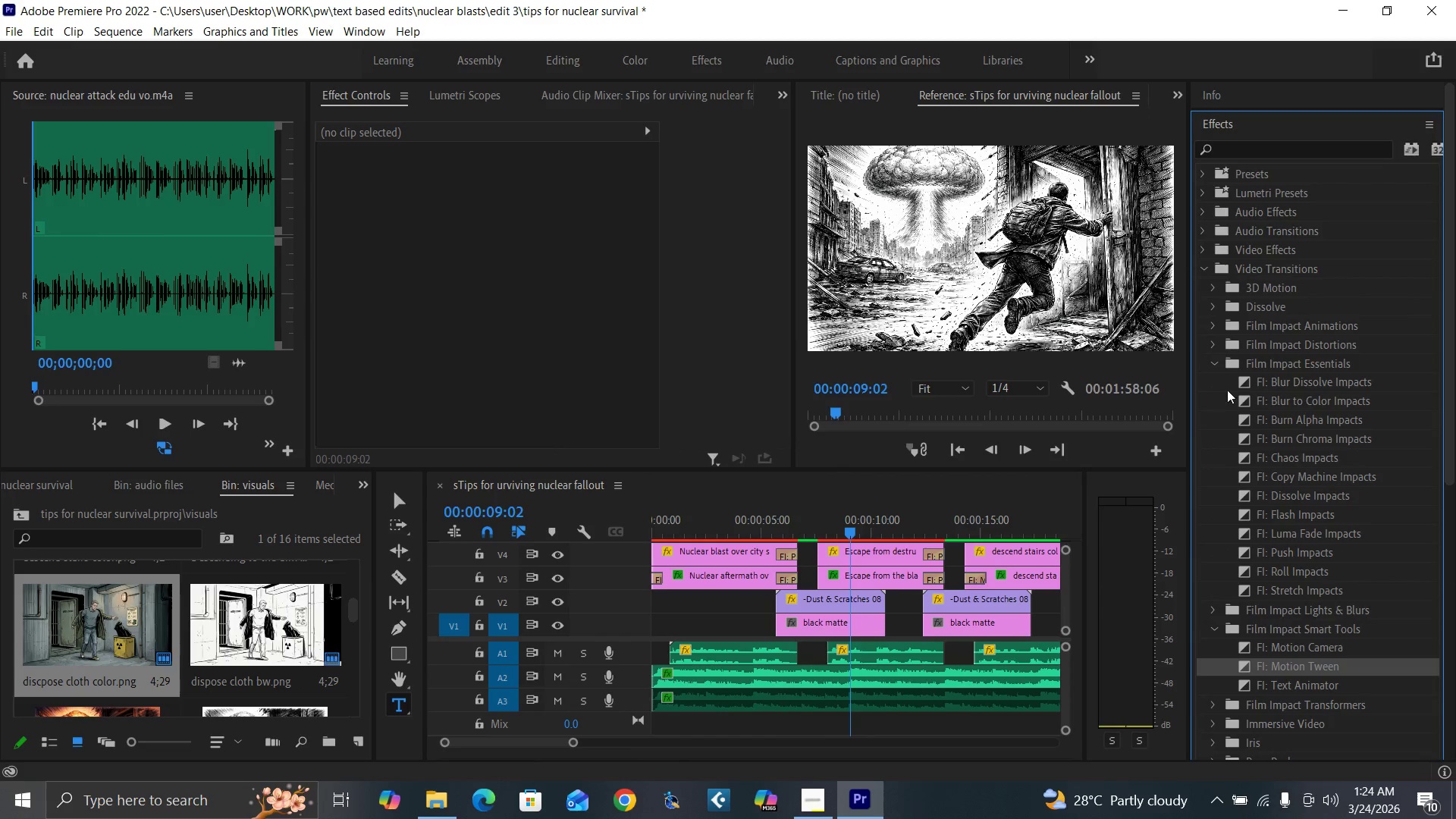 
left_click_drag(start_coordinate=[1241, 400], to_coordinate=[821, 574])
 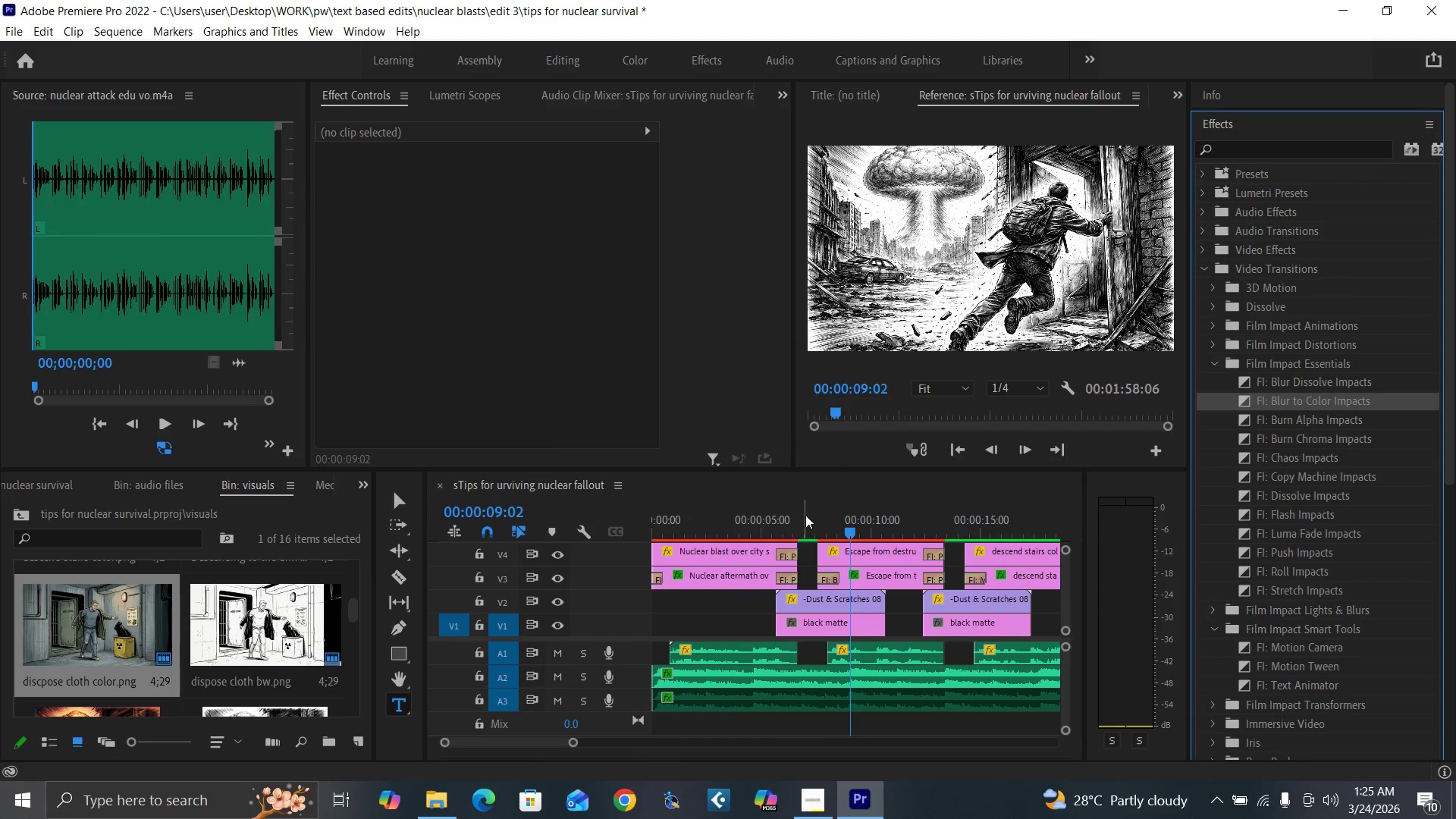 
left_click([806, 515])
 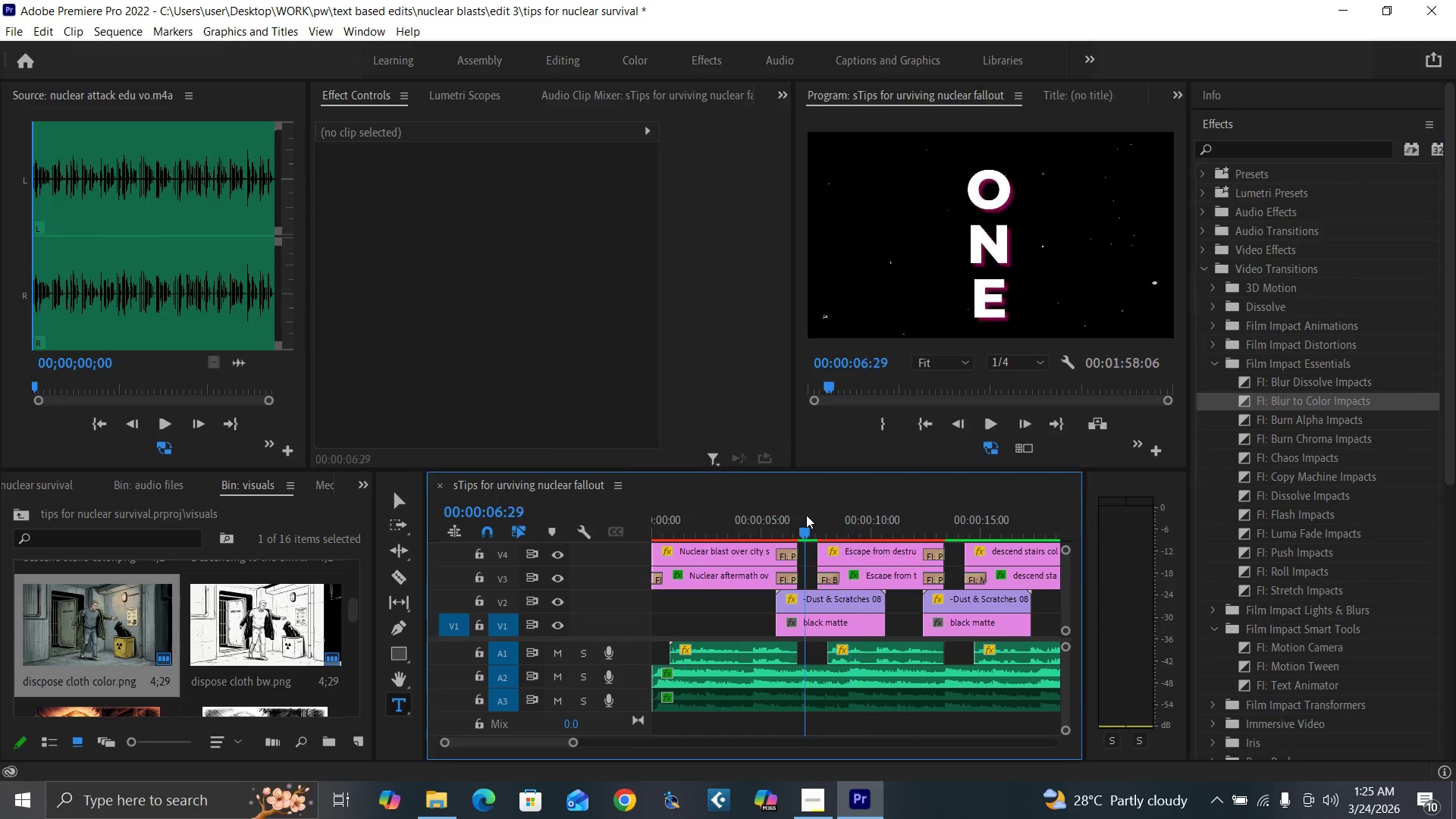 
key(Space)
 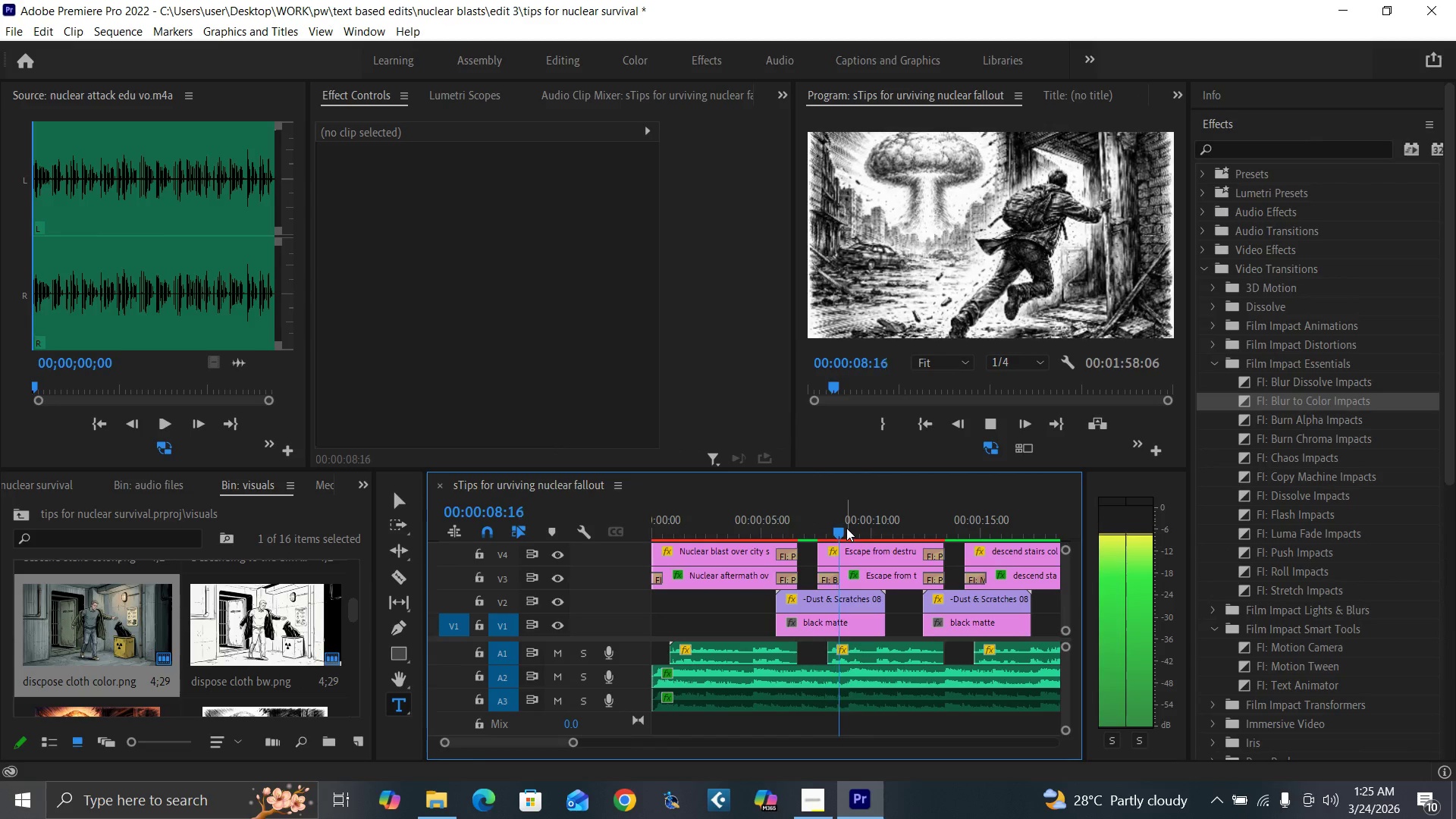 
key(Space)
 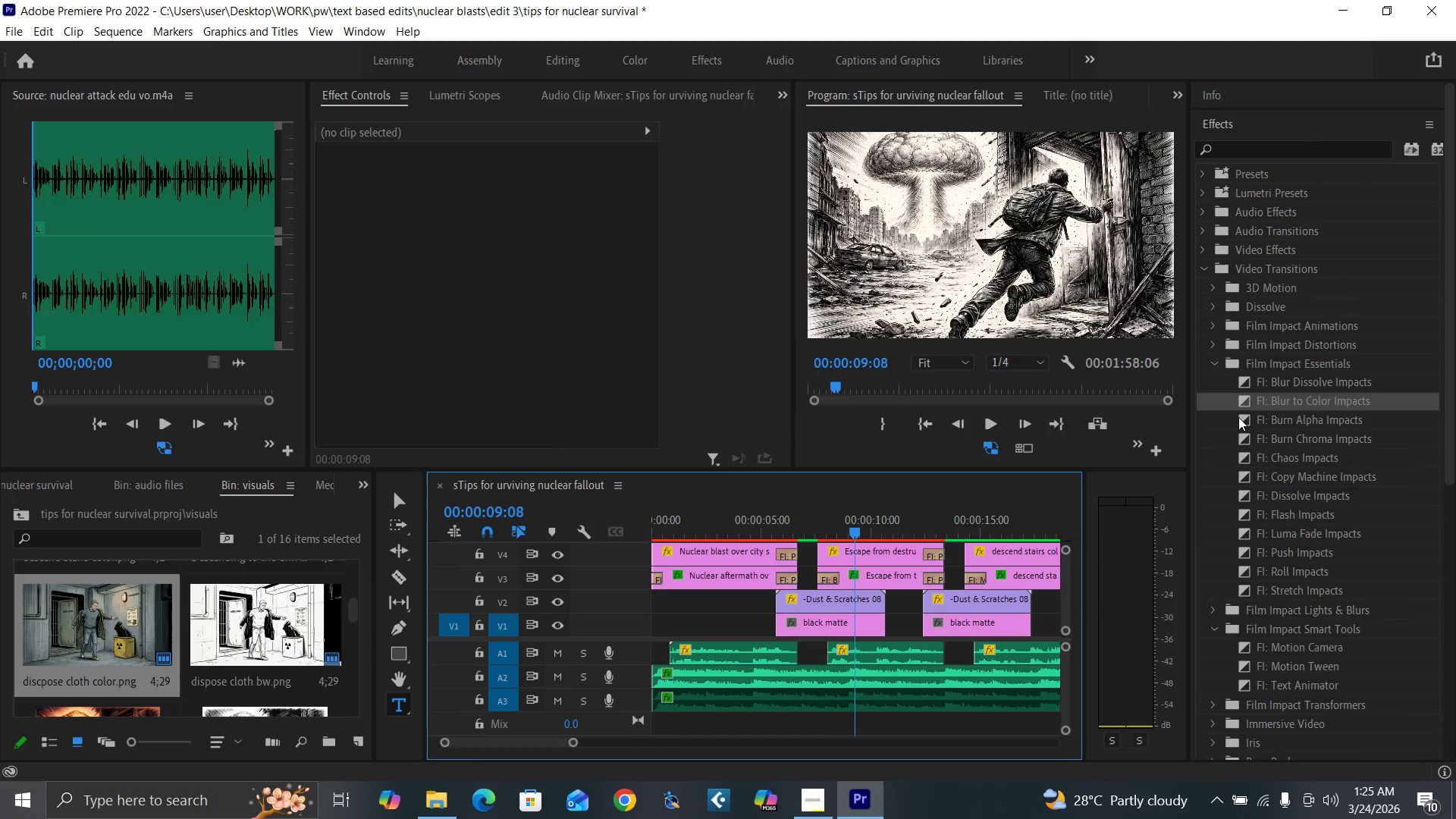 
left_click_drag(start_coordinate=[1241, 419], to_coordinate=[831, 573])
 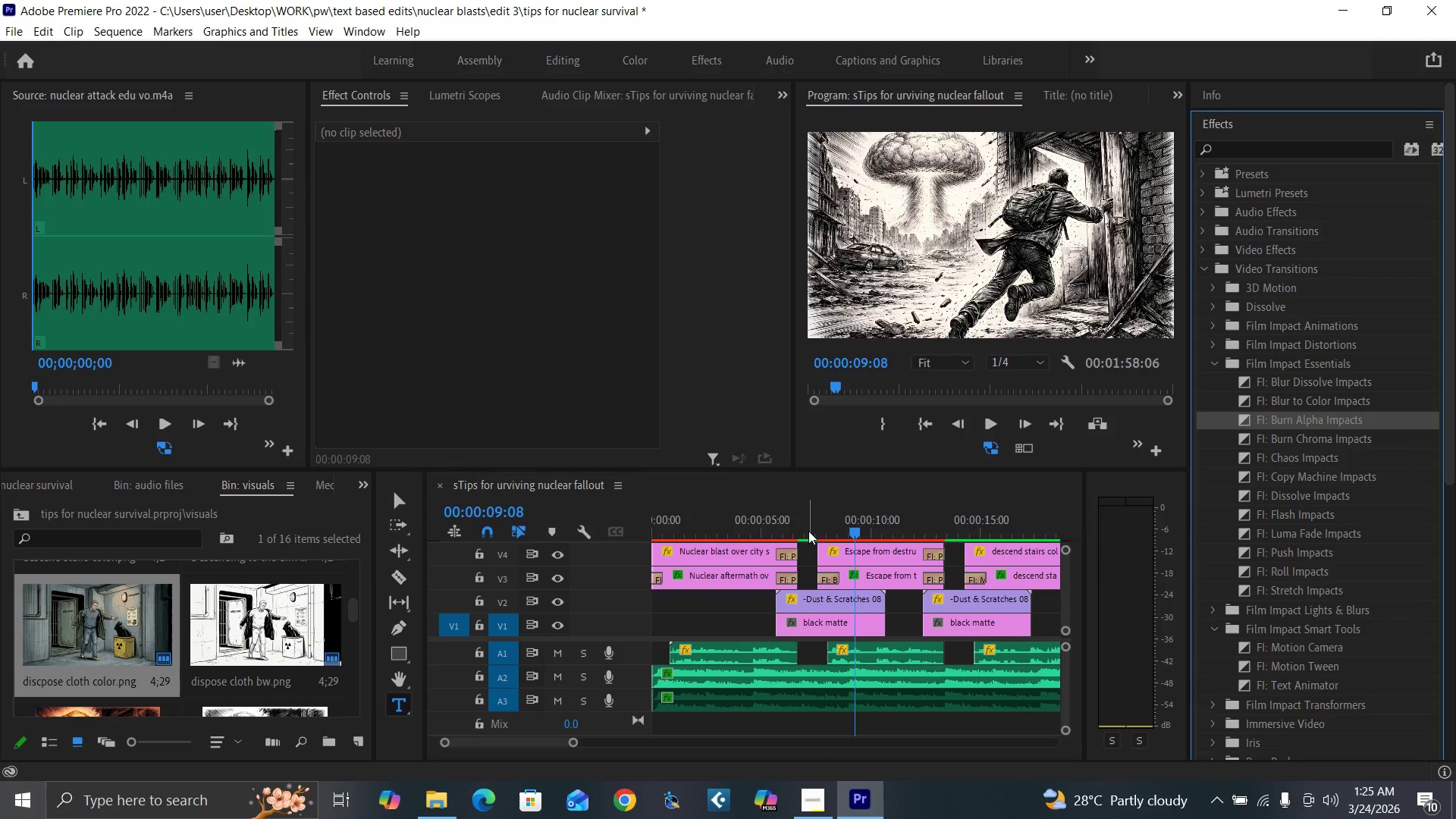 
left_click([808, 527])
 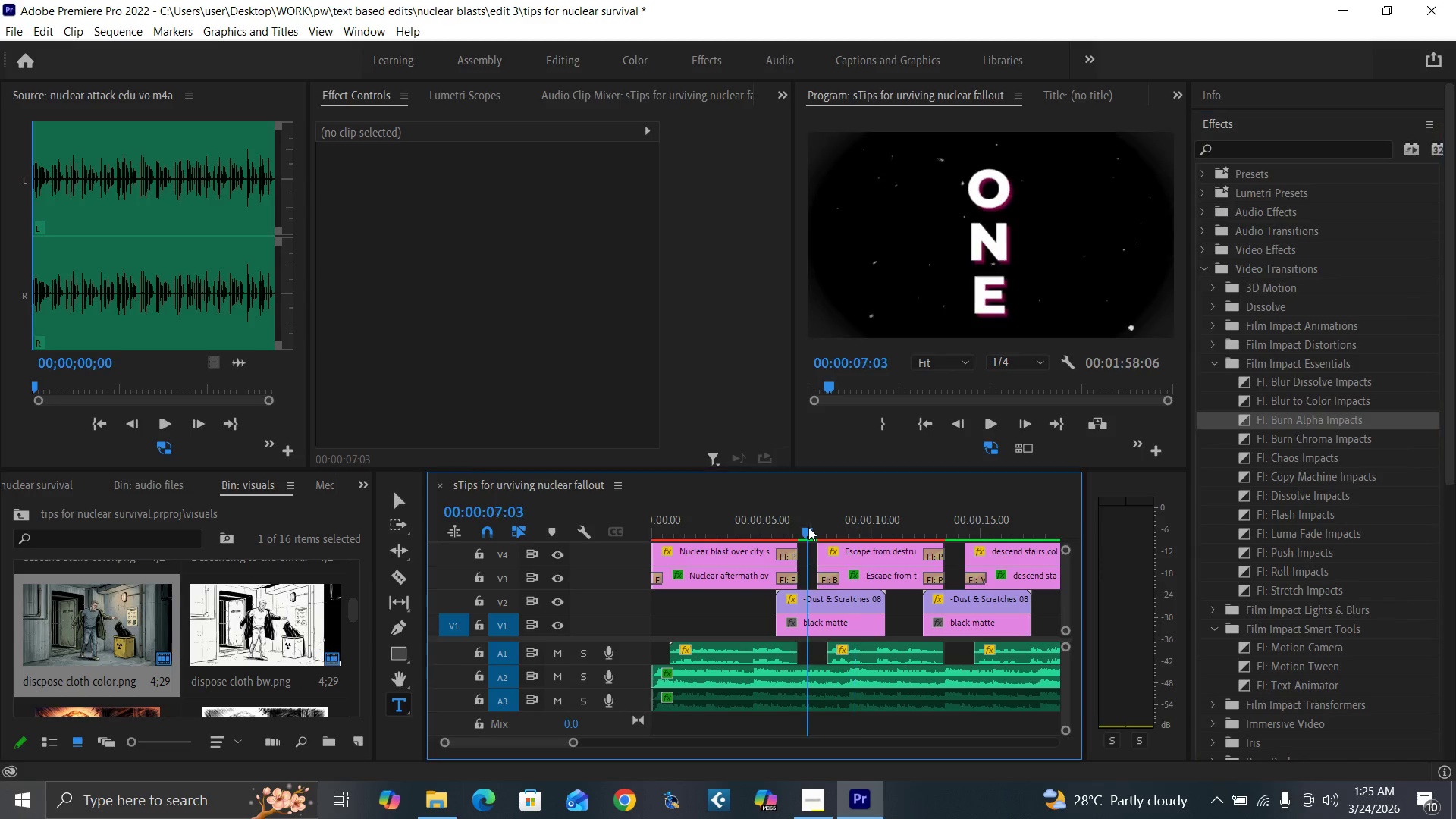 
key(Space)
 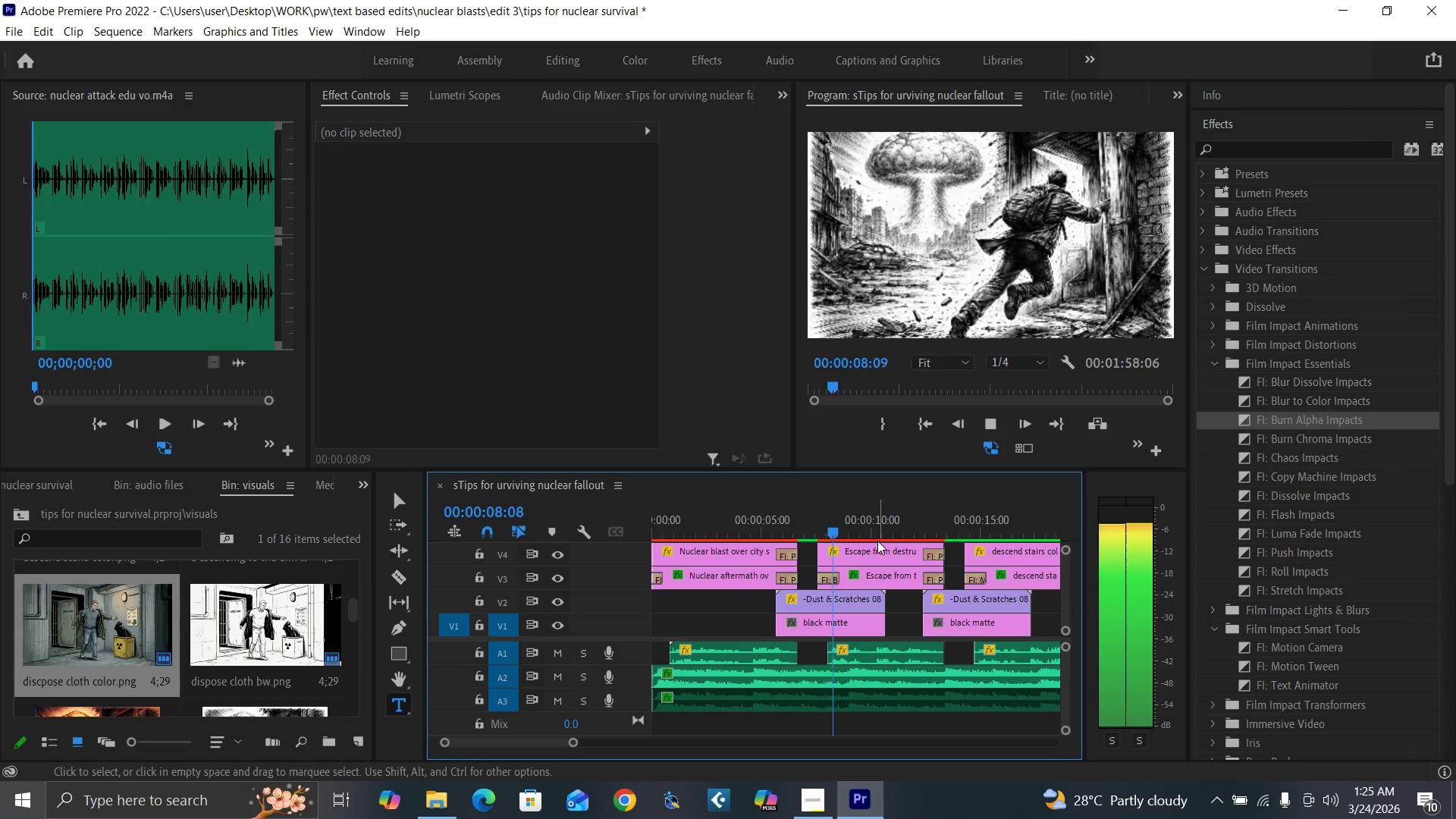 
key(Space)
 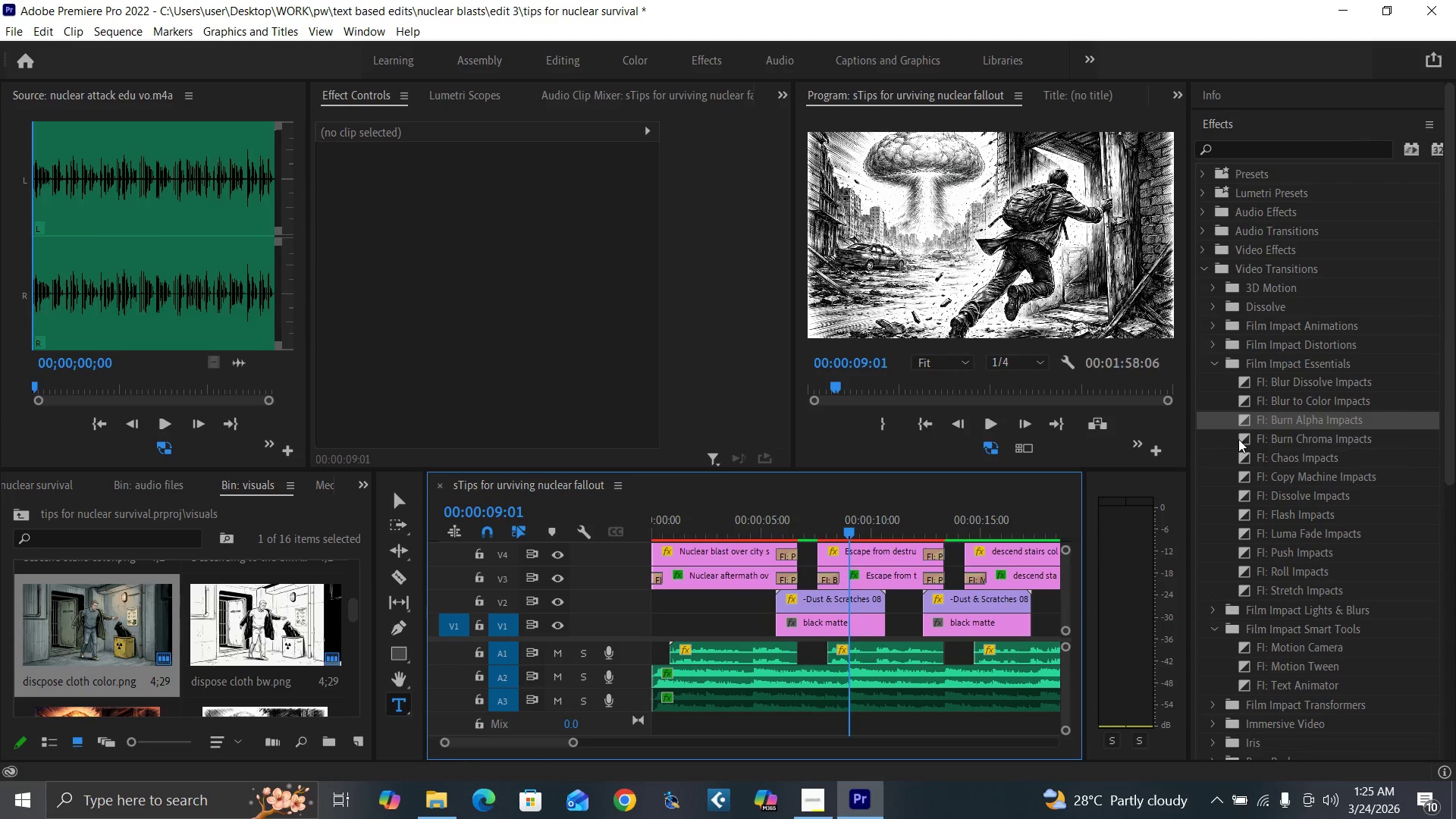 
left_click_drag(start_coordinate=[1241, 438], to_coordinate=[830, 577])
 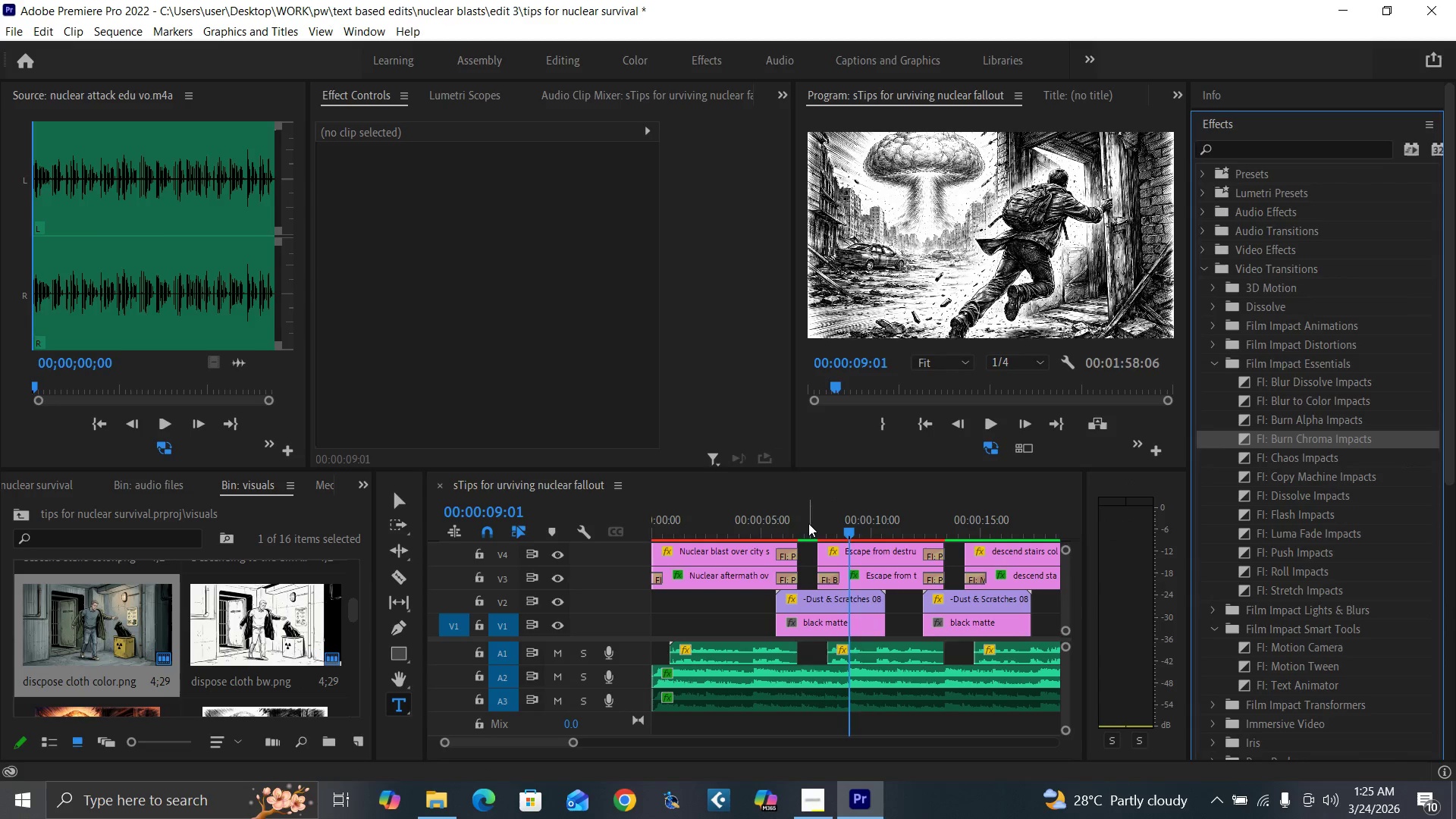 
key(Space)
 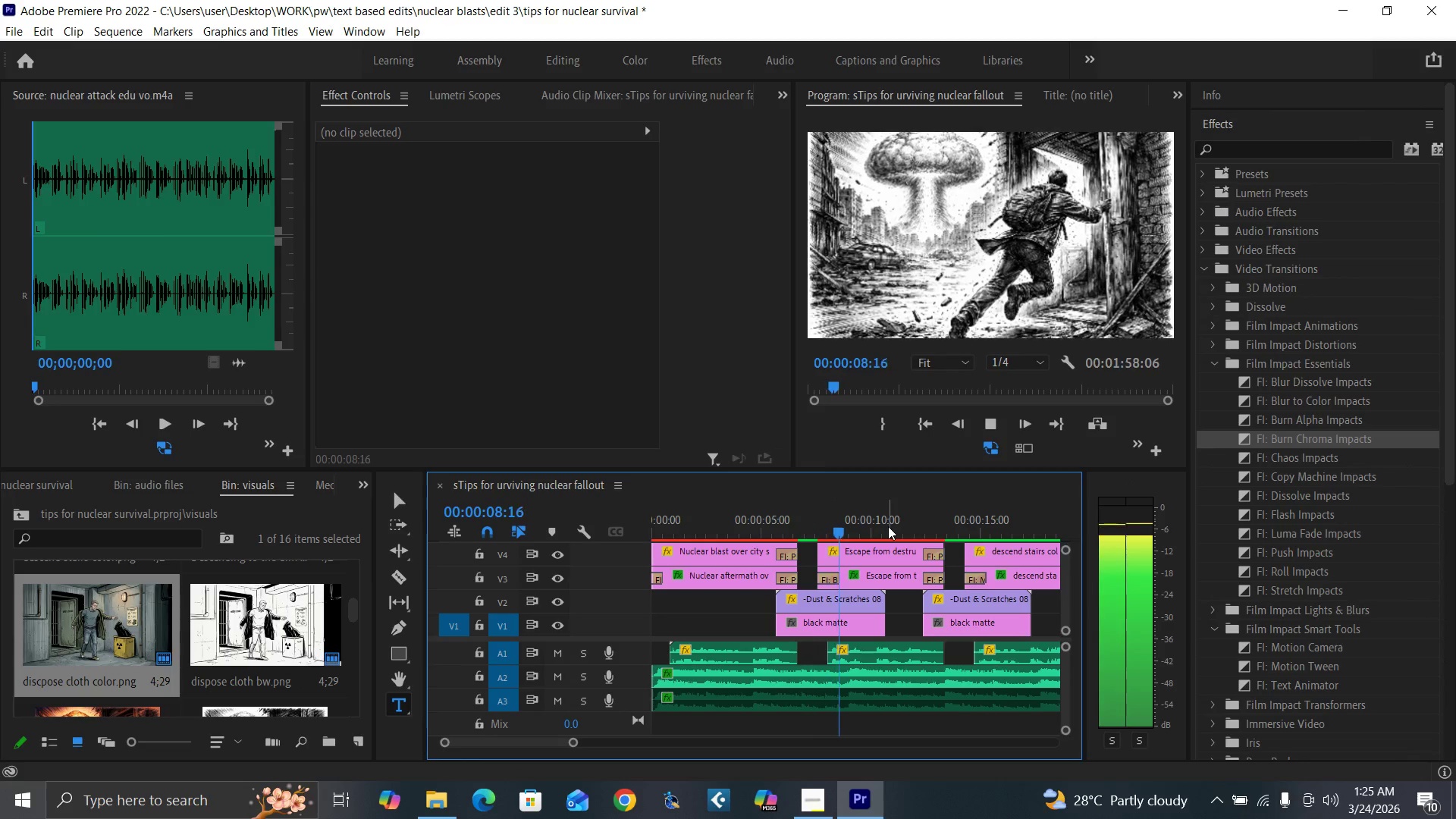 
key(Space)
 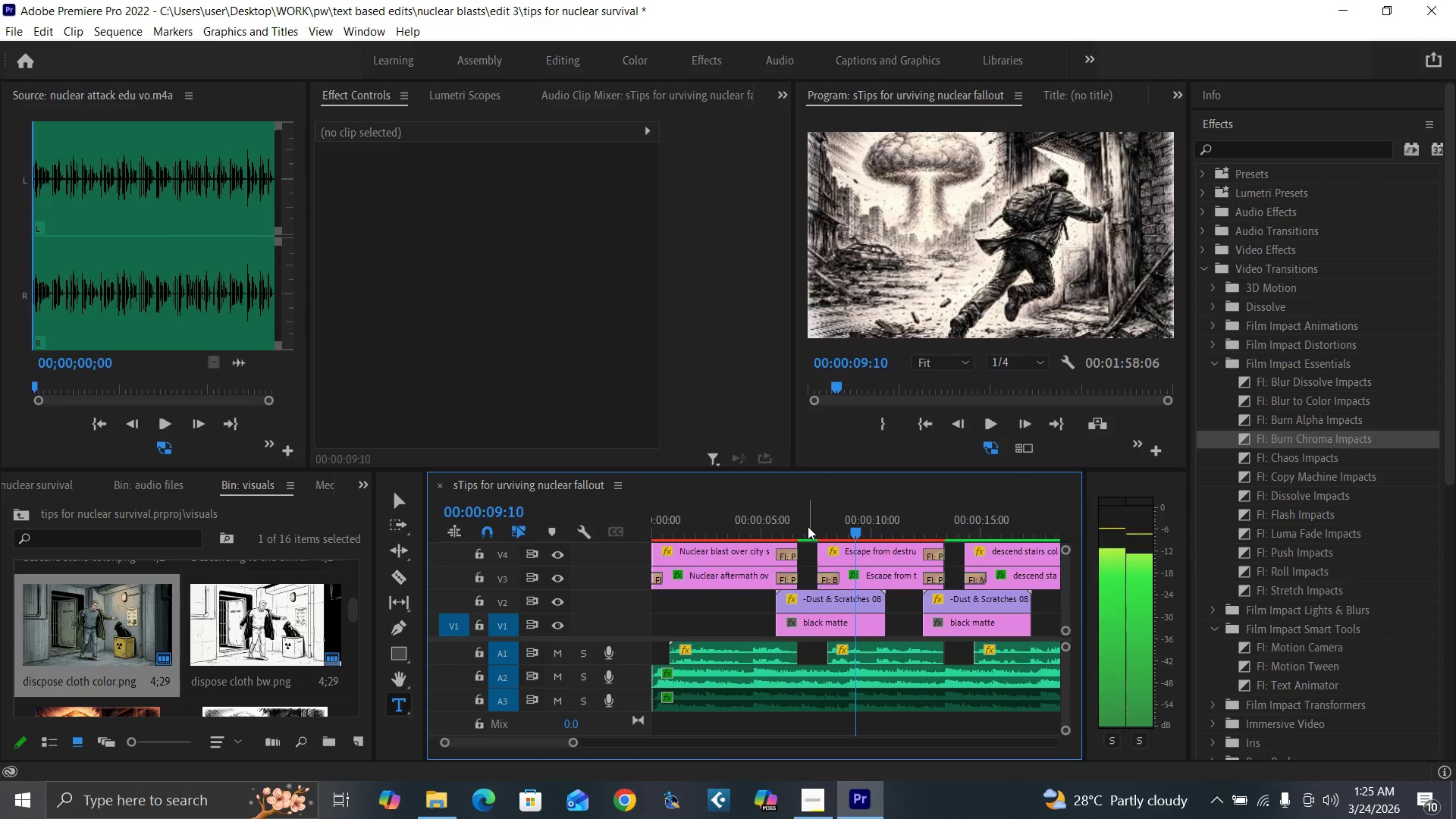 
left_click([808, 526])
 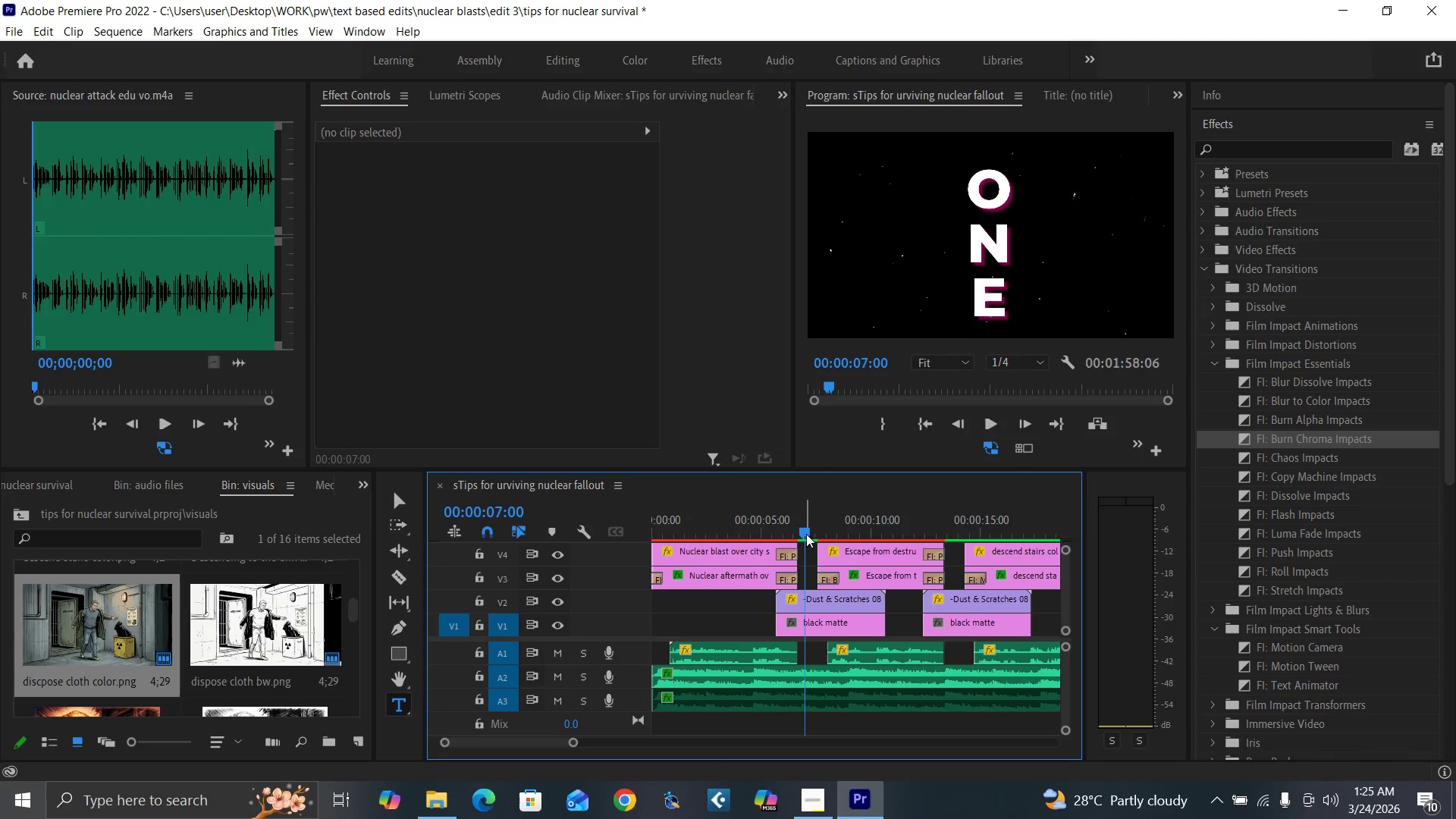 
key(Space)
 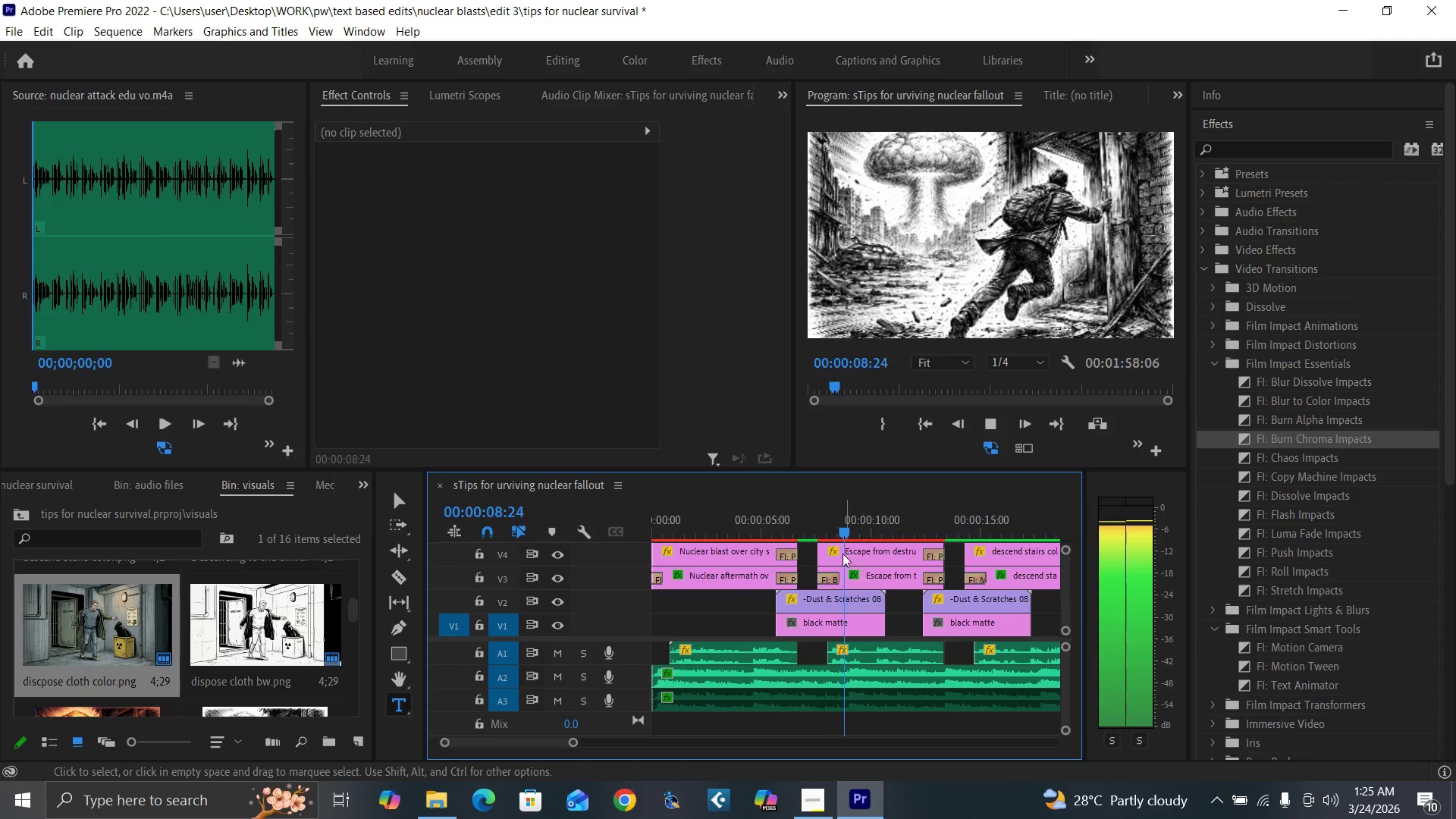 
left_click([811, 526])
 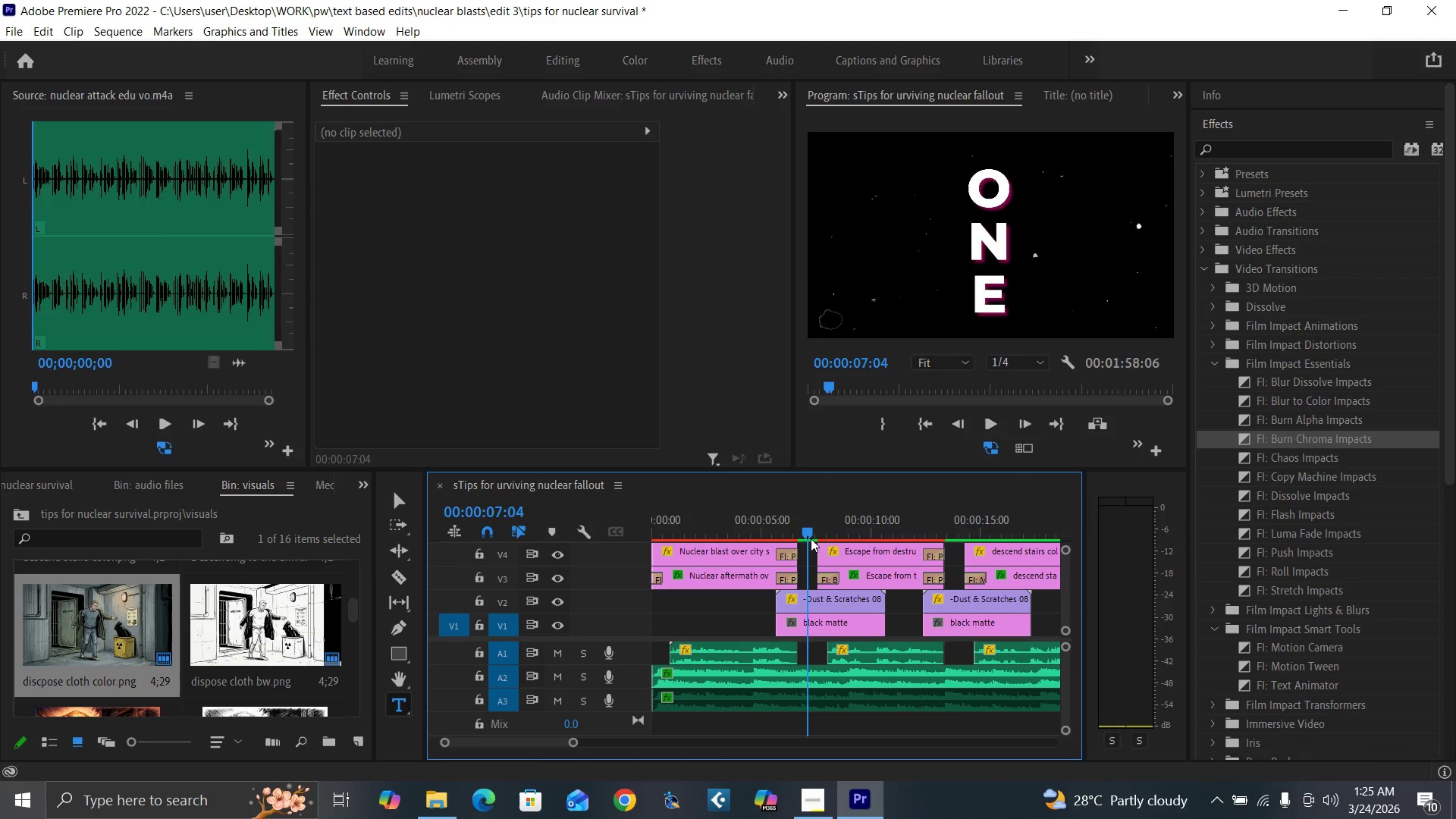 
key(Space)
 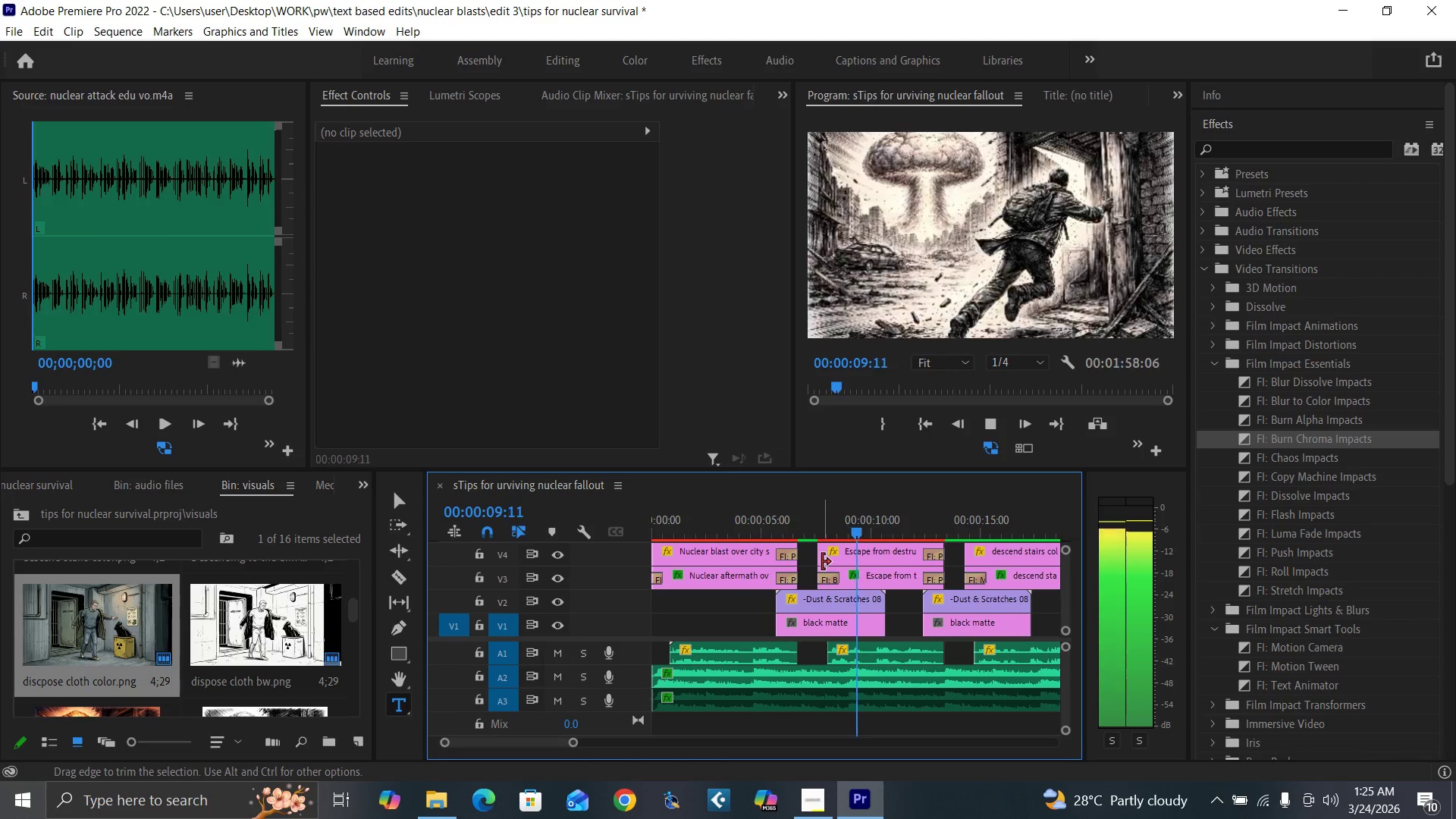 
left_click([805, 526])
 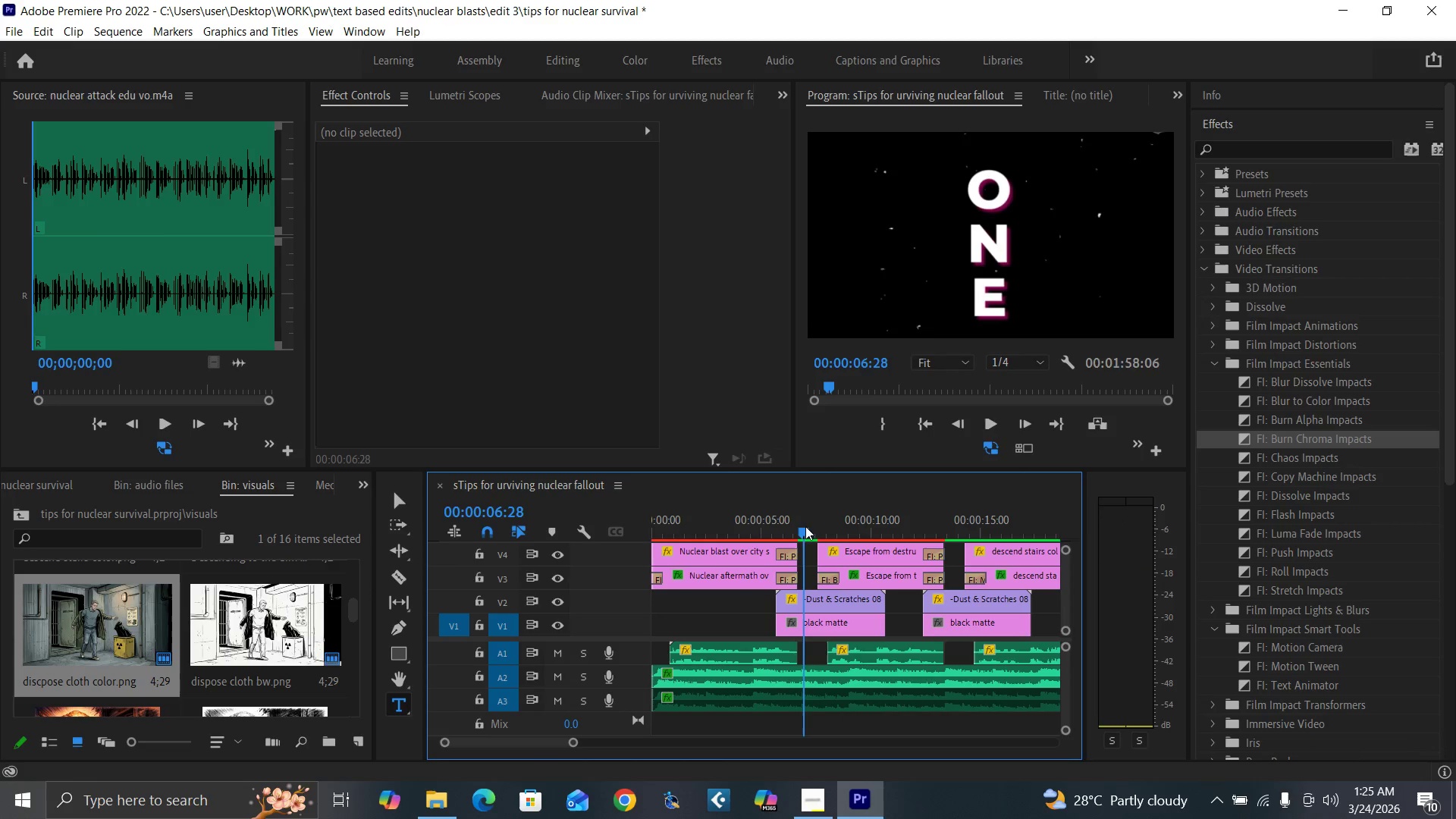 
key(Space)
 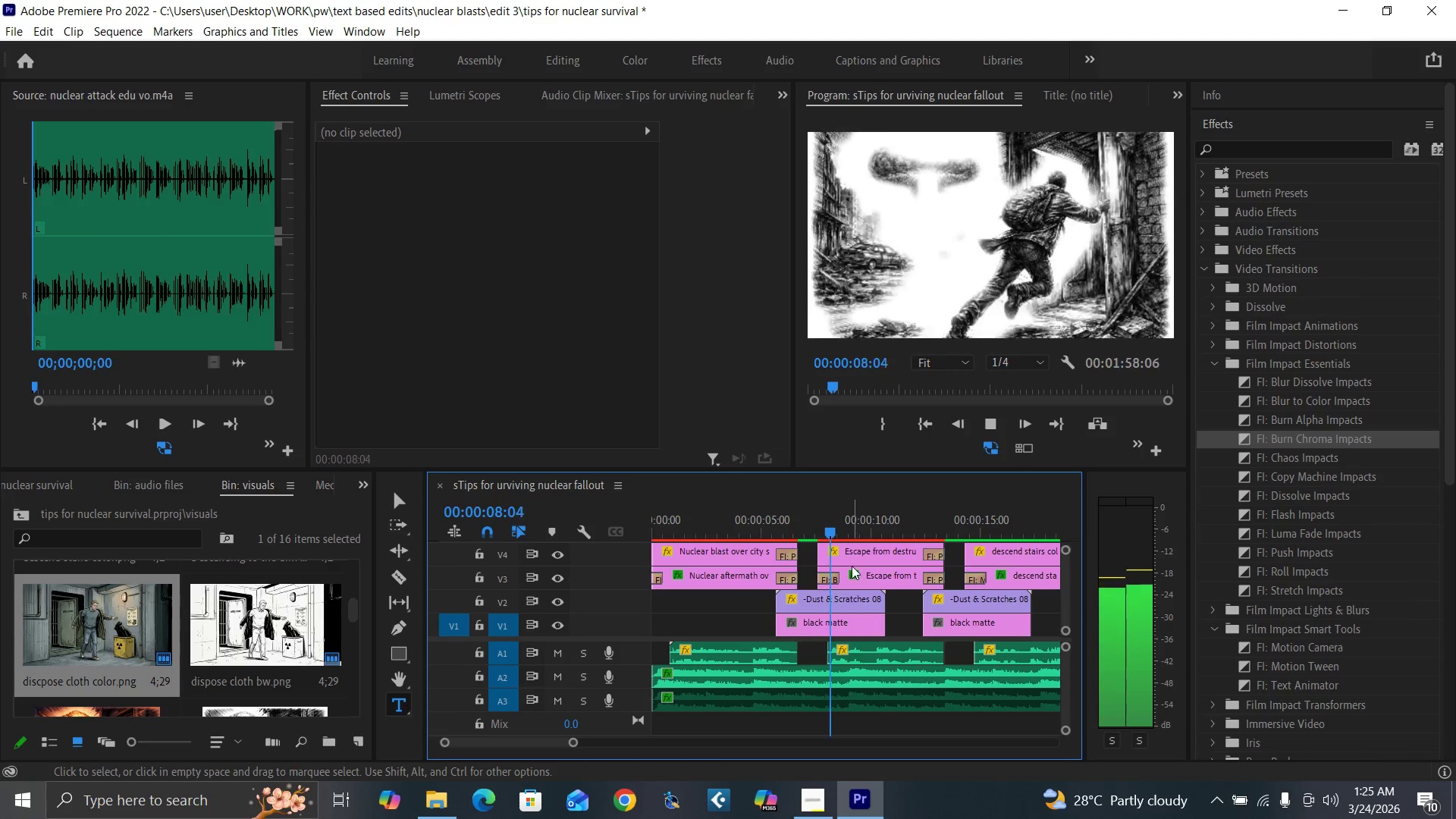 
key(Space)
 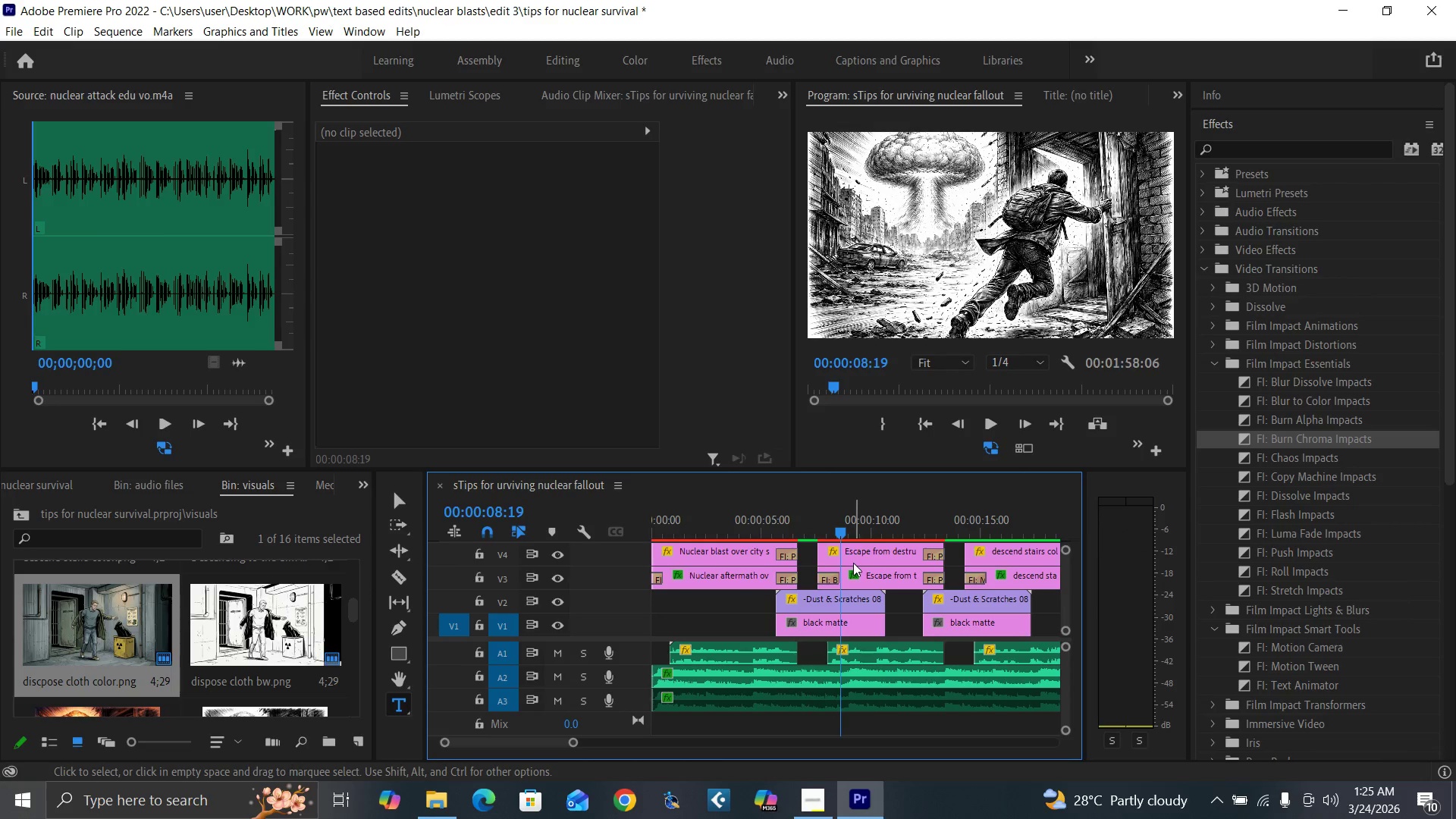 
key(Equal)
 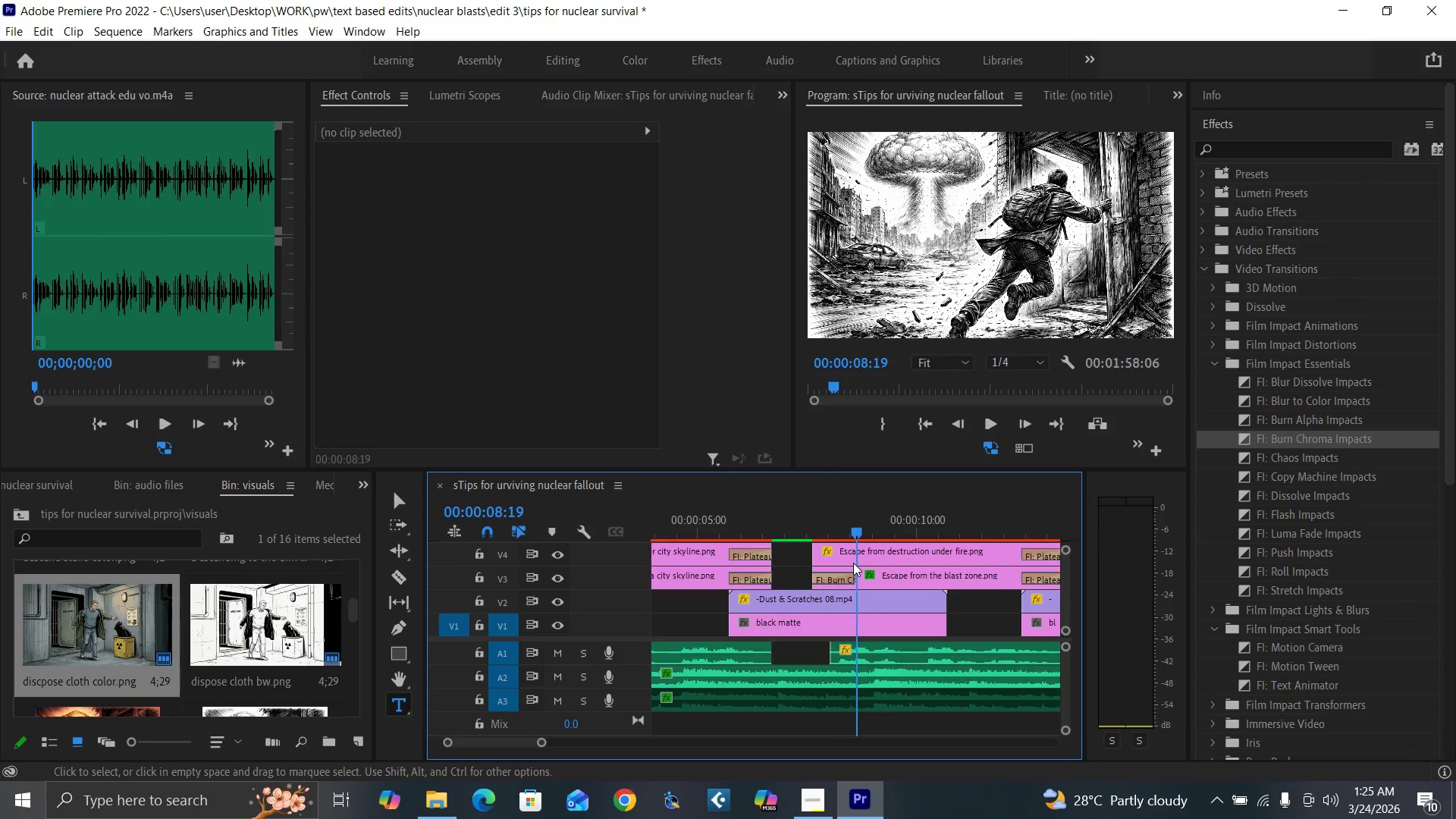 
key(Equal)
 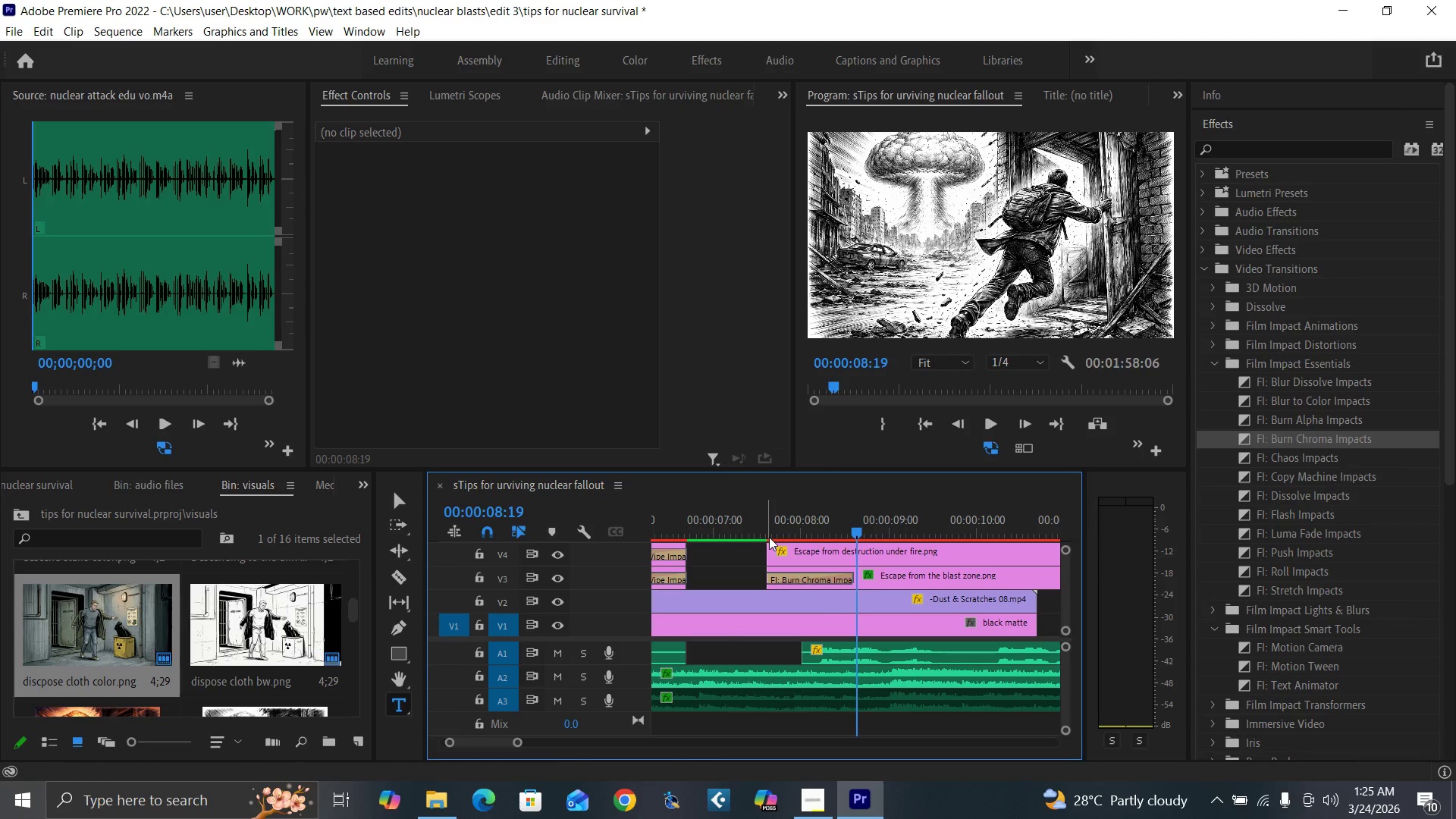 
left_click([766, 532])
 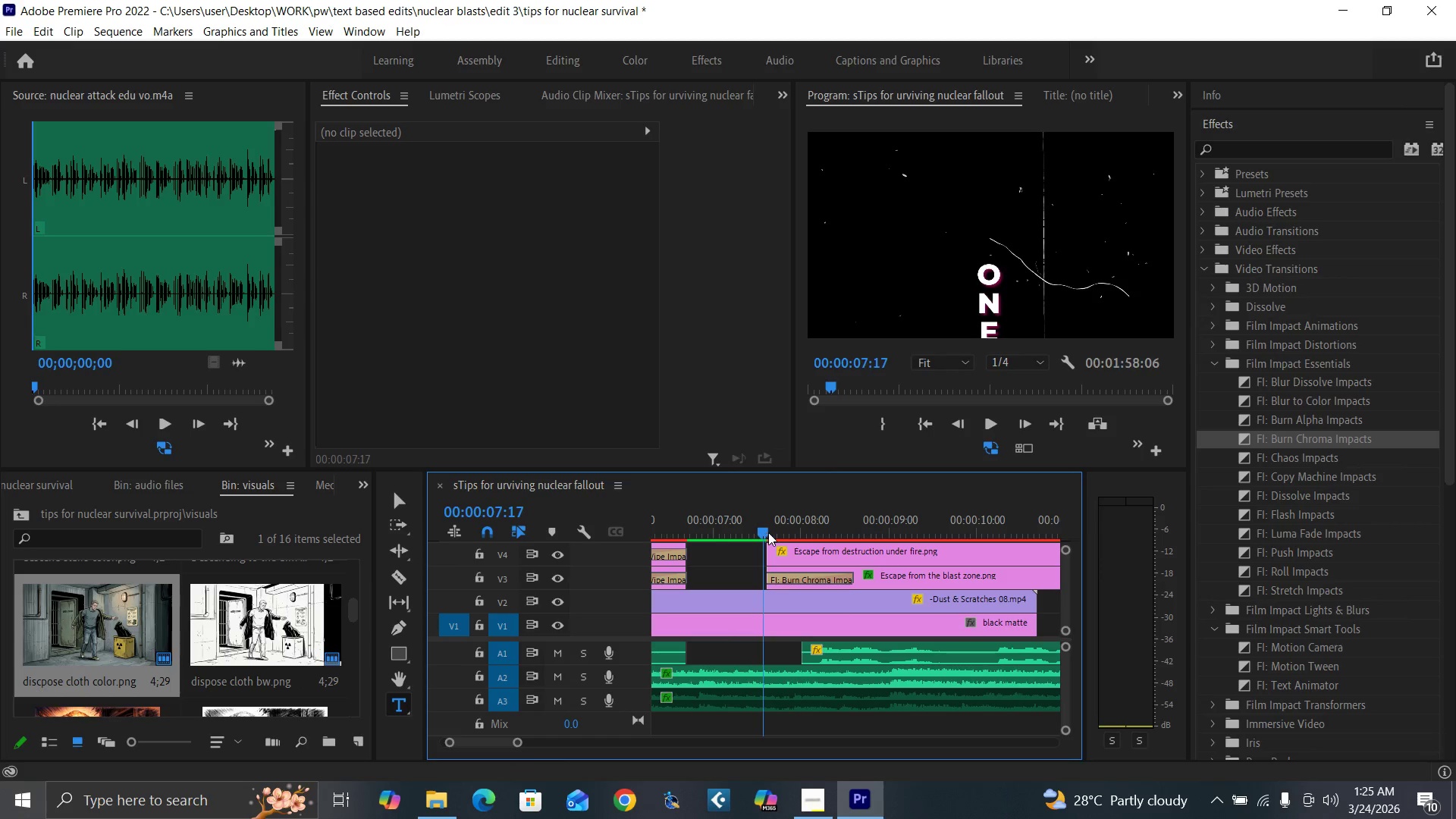 
key(ArrowRight)
 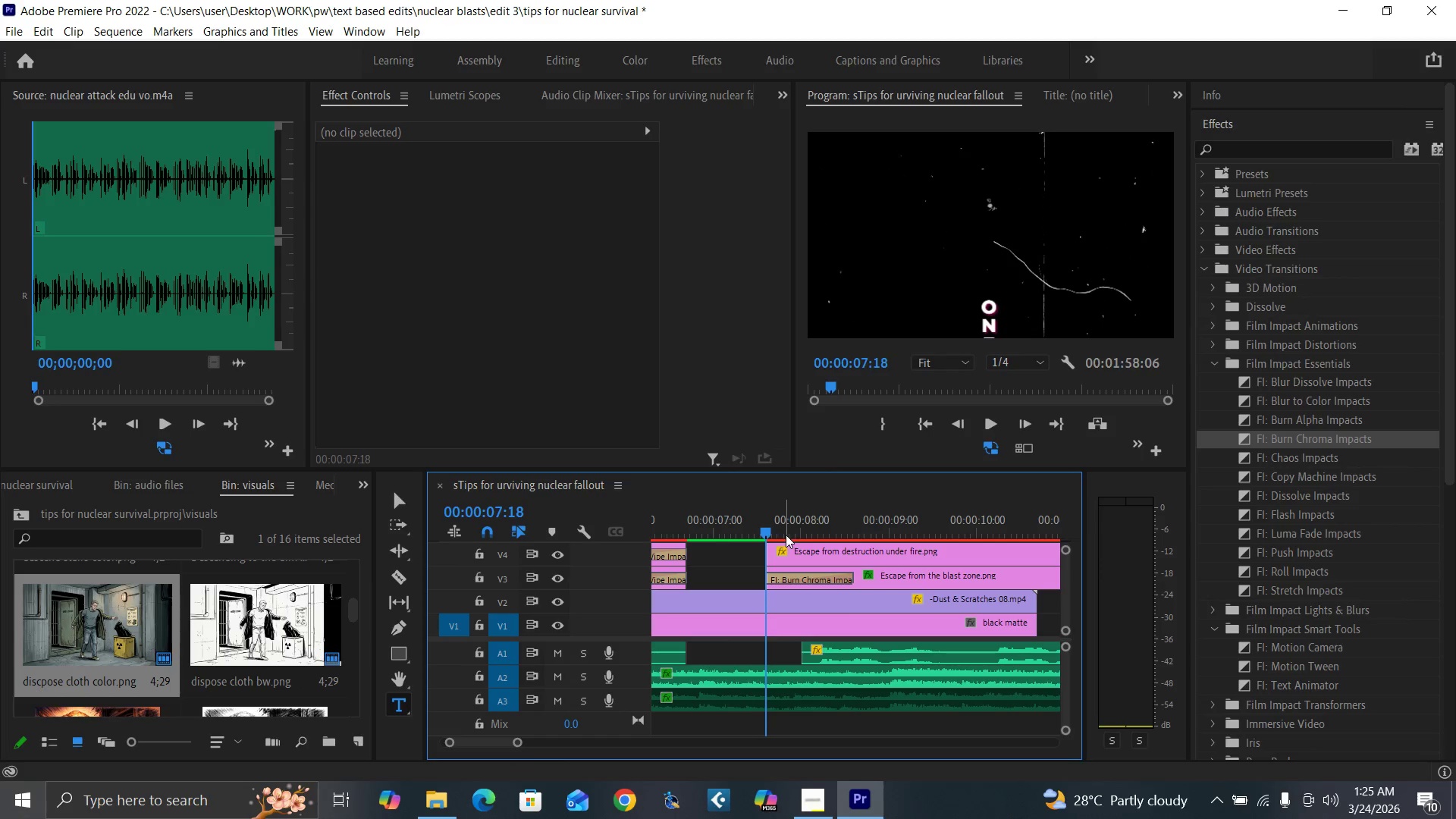 
key(ArrowRight)
 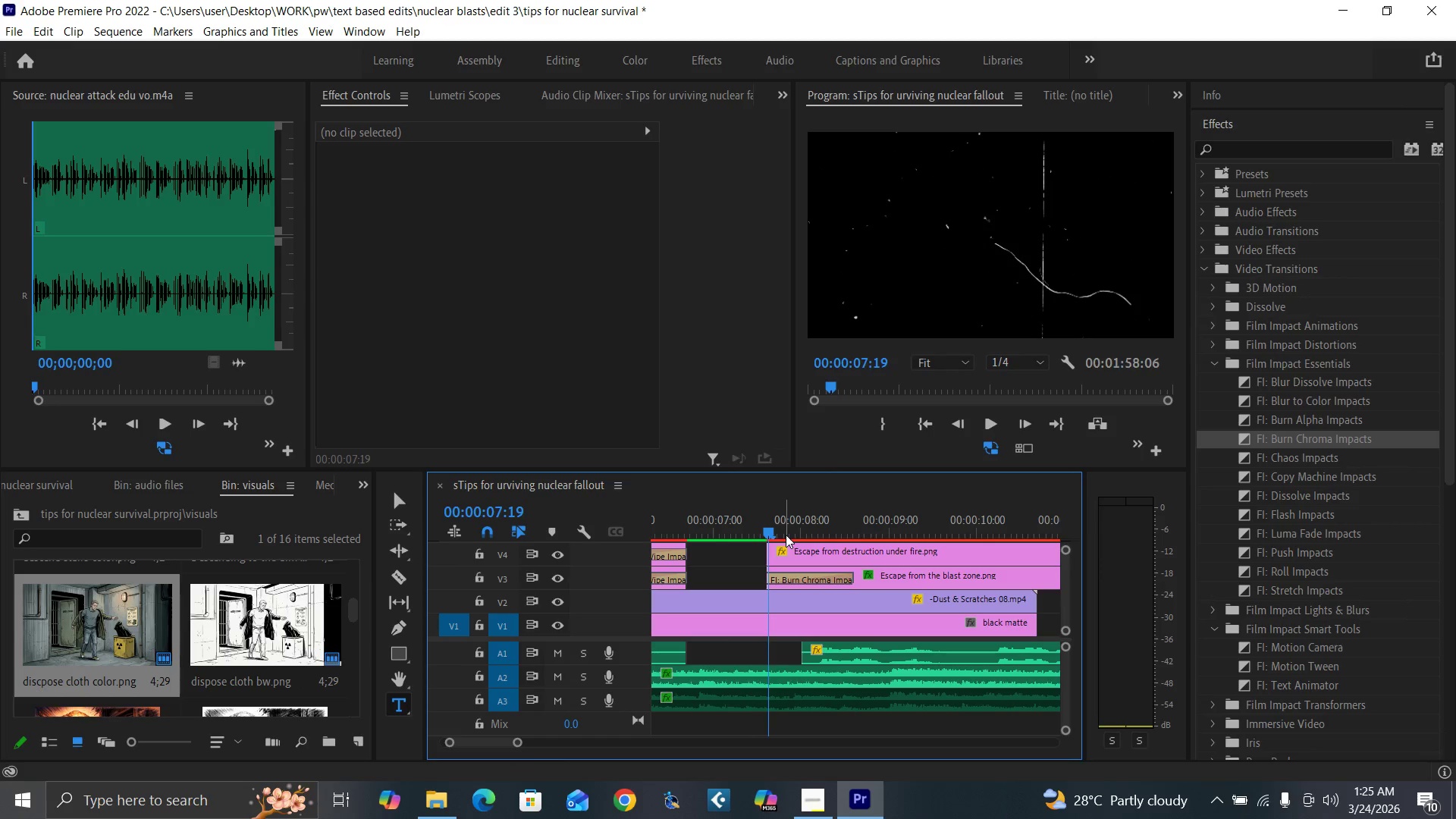 
key(ArrowRight)
 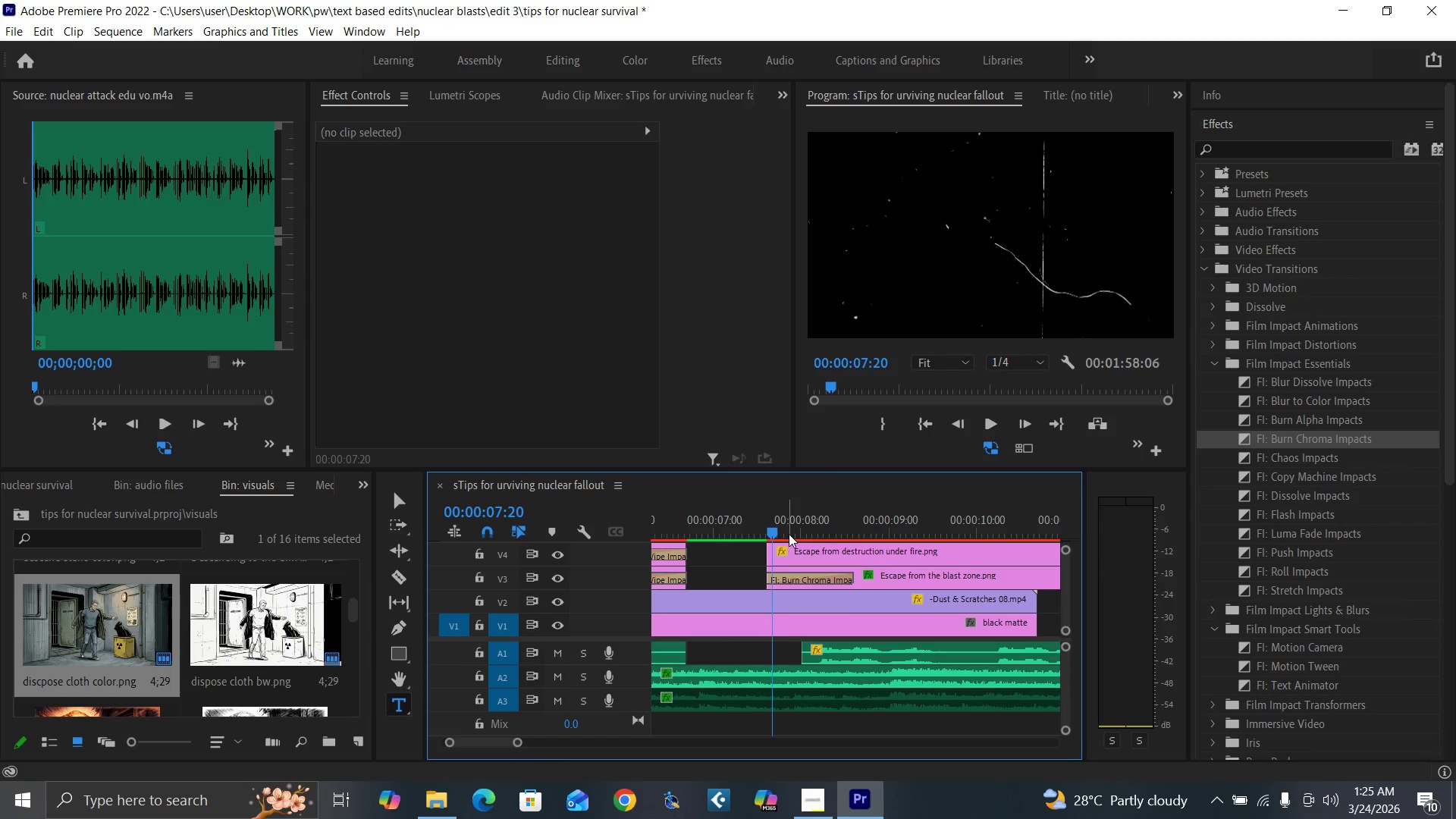 
key(ArrowRight)
 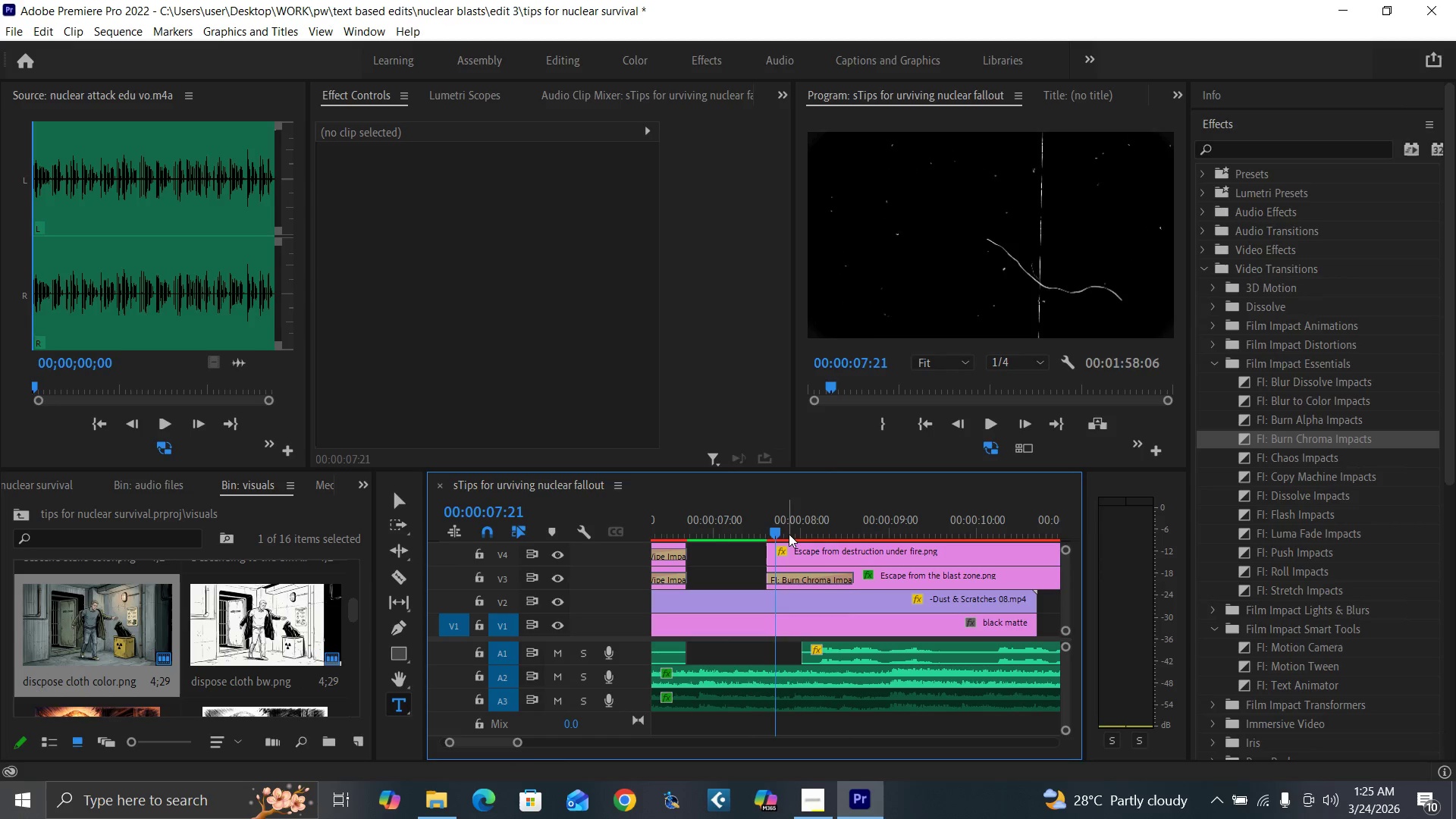 
key(ArrowRight)
 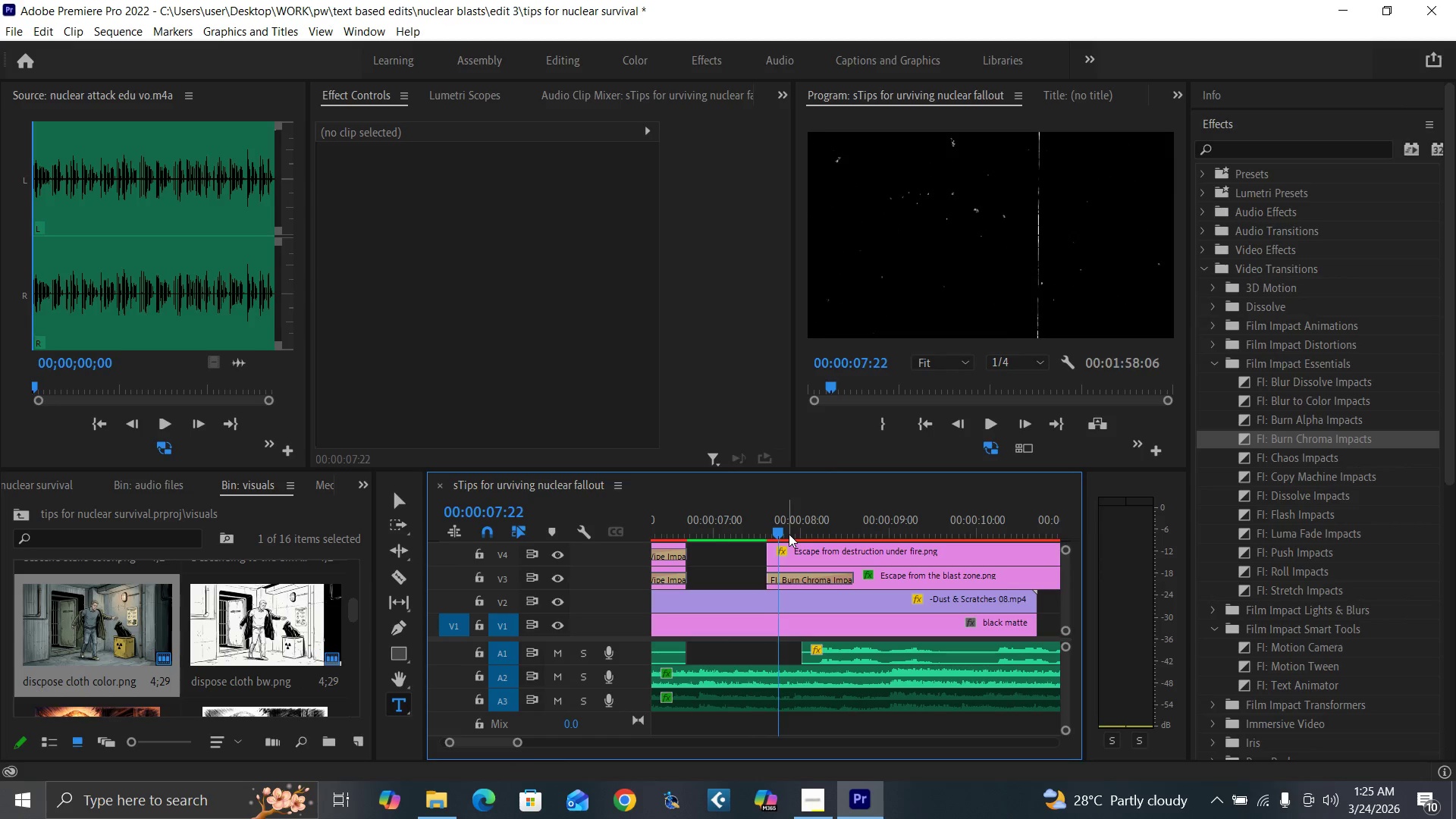 
key(ArrowRight)
 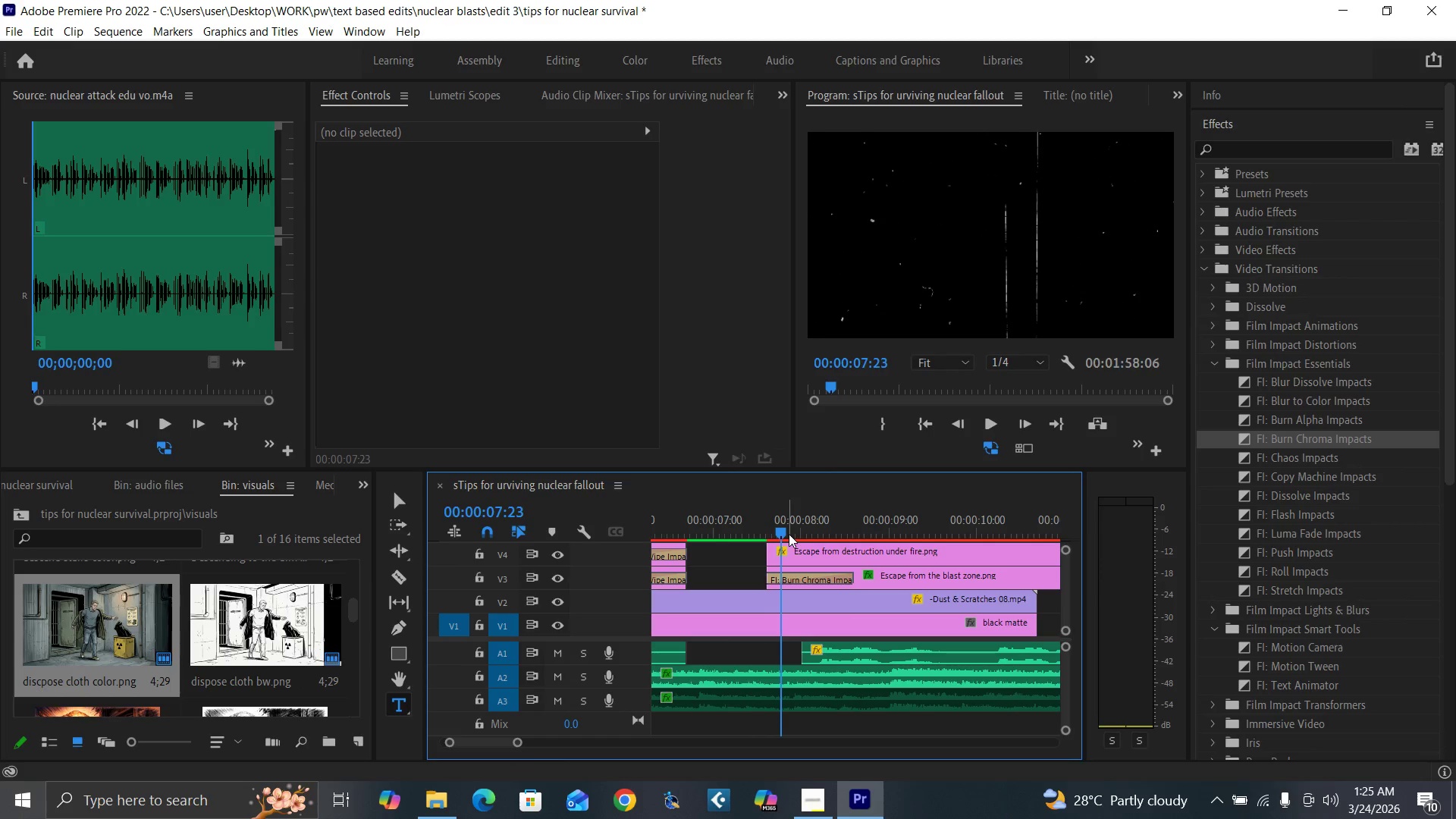 
key(ArrowRight)
 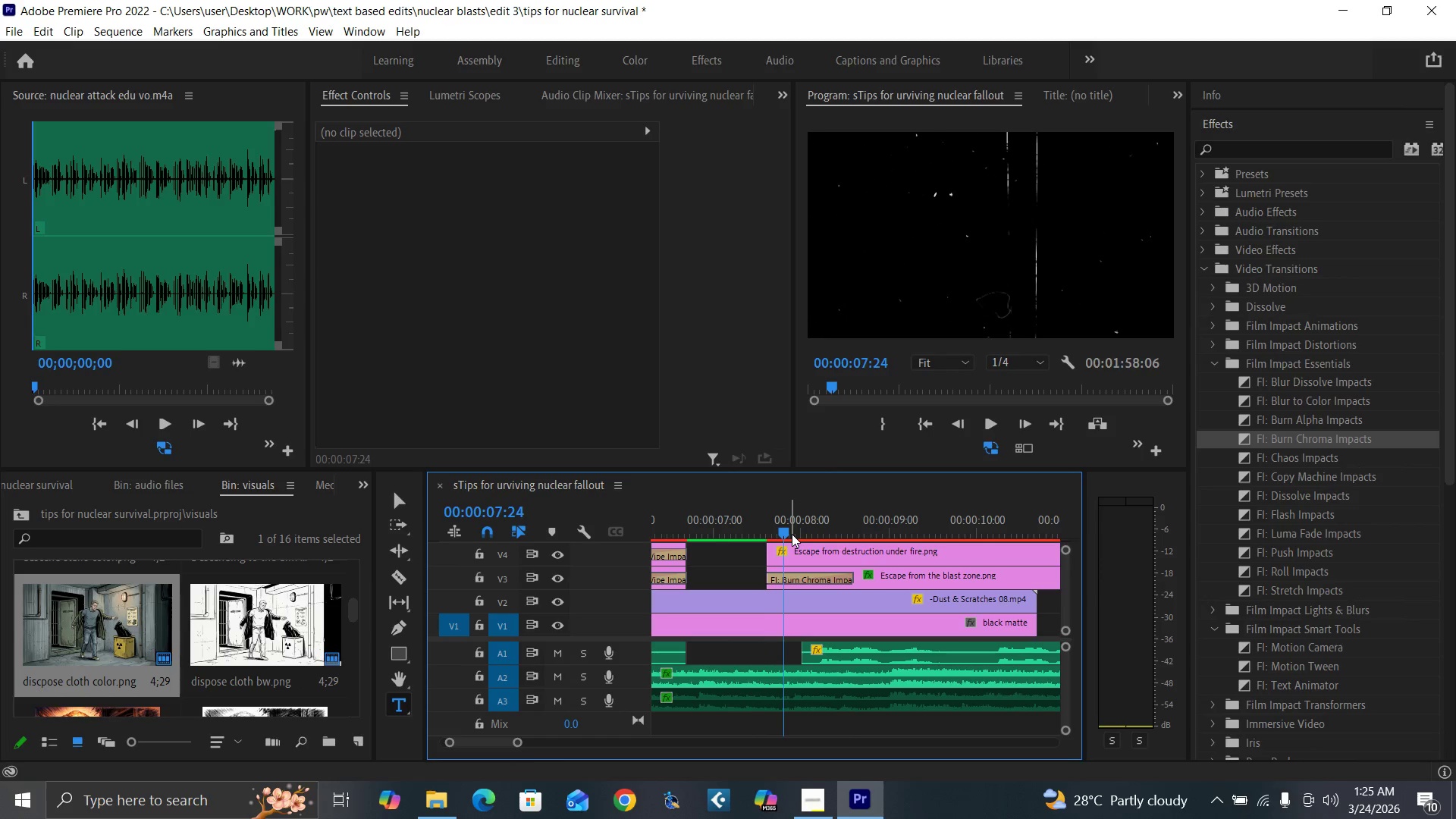 
key(ArrowRight)
 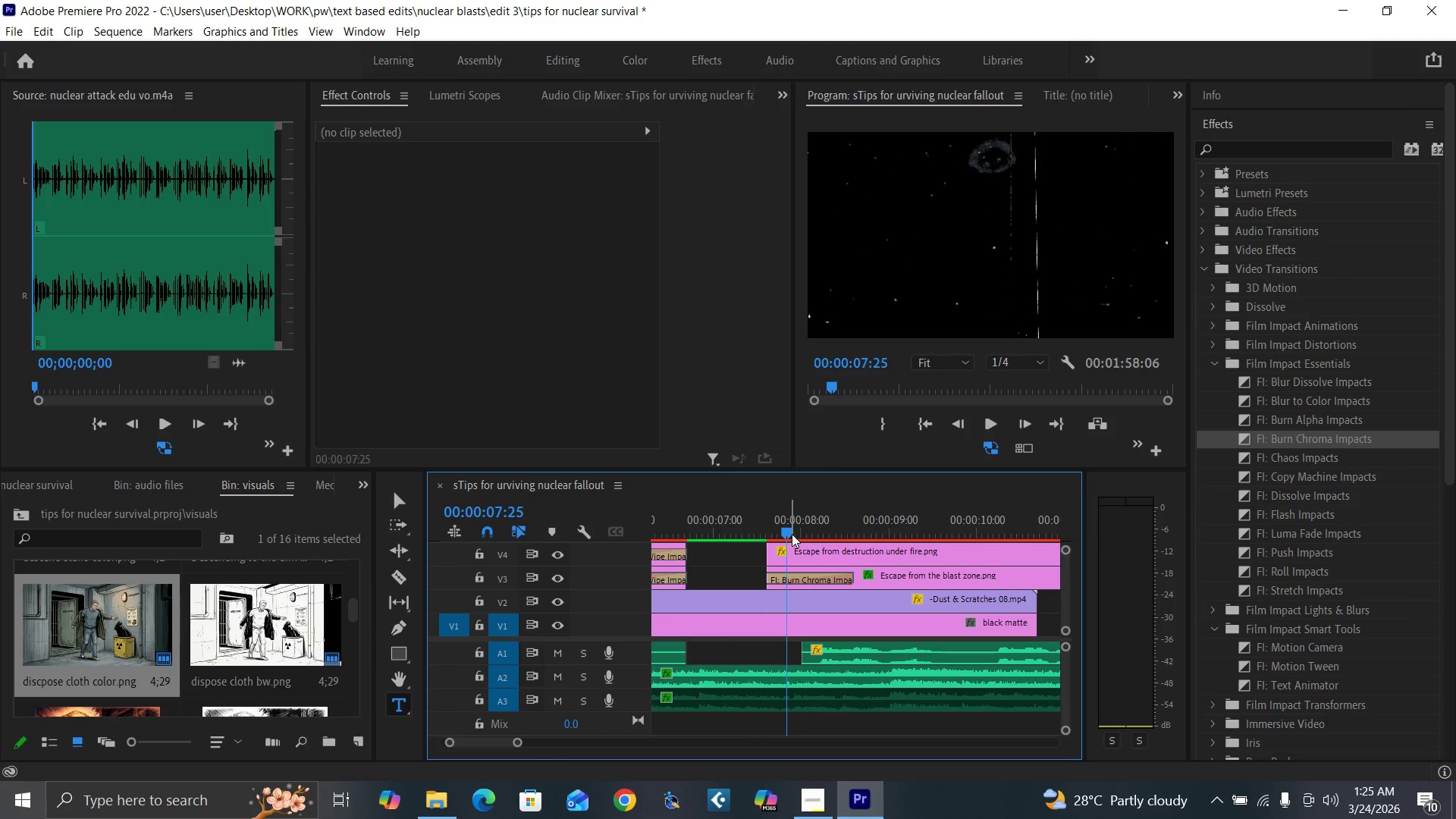 
key(ArrowRight)
 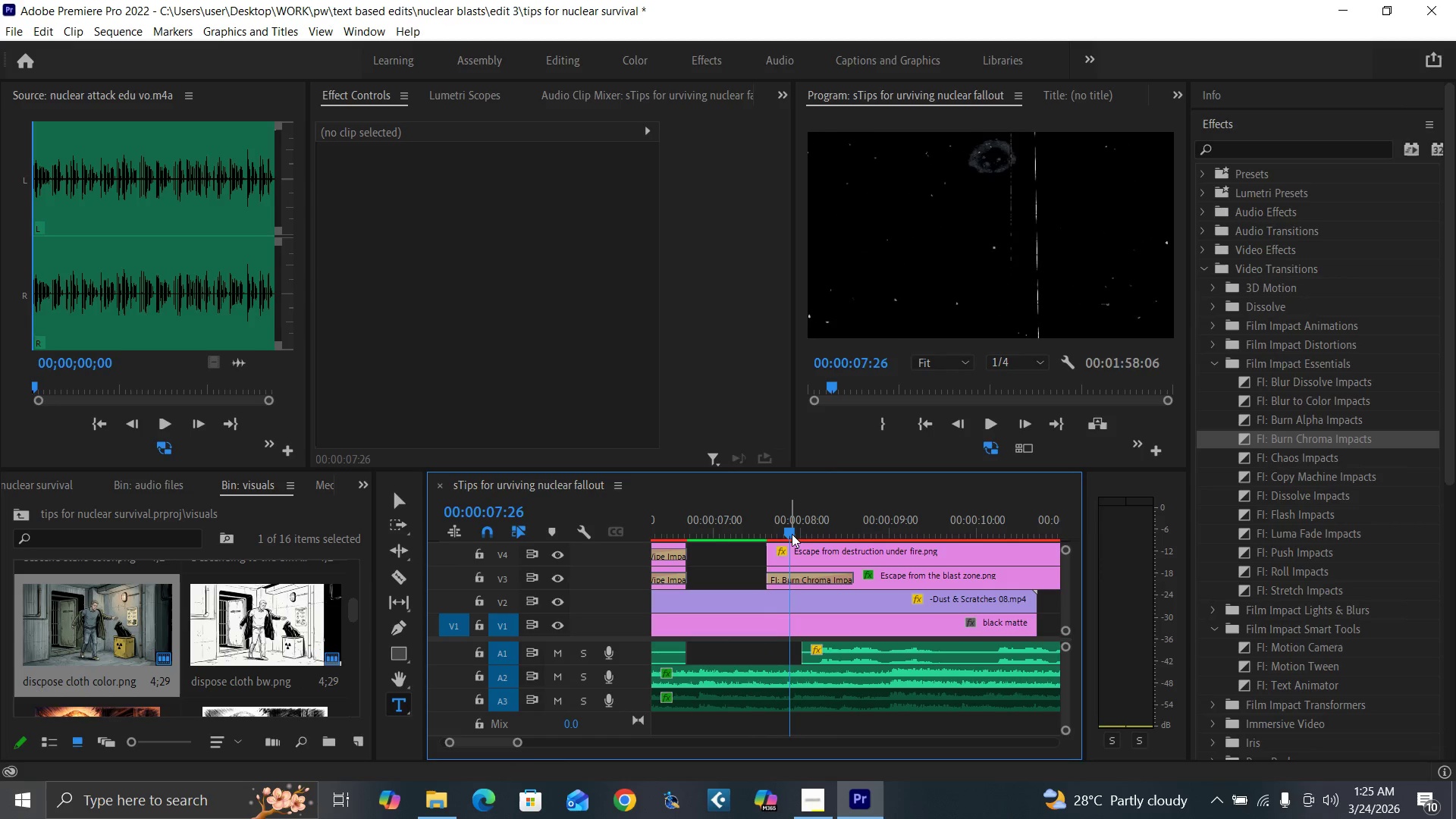 
key(ArrowRight)
 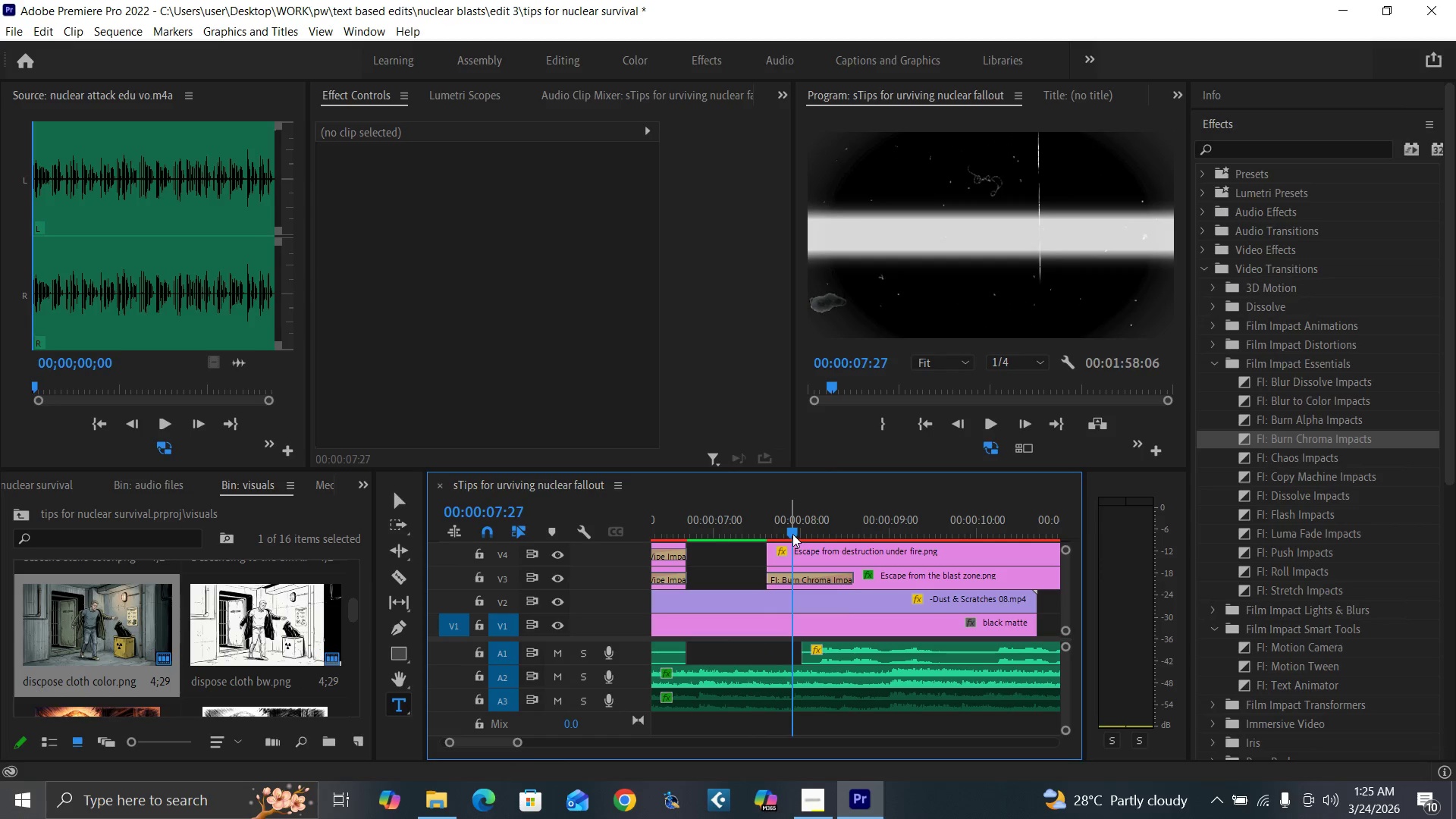 
key(ArrowRight)
 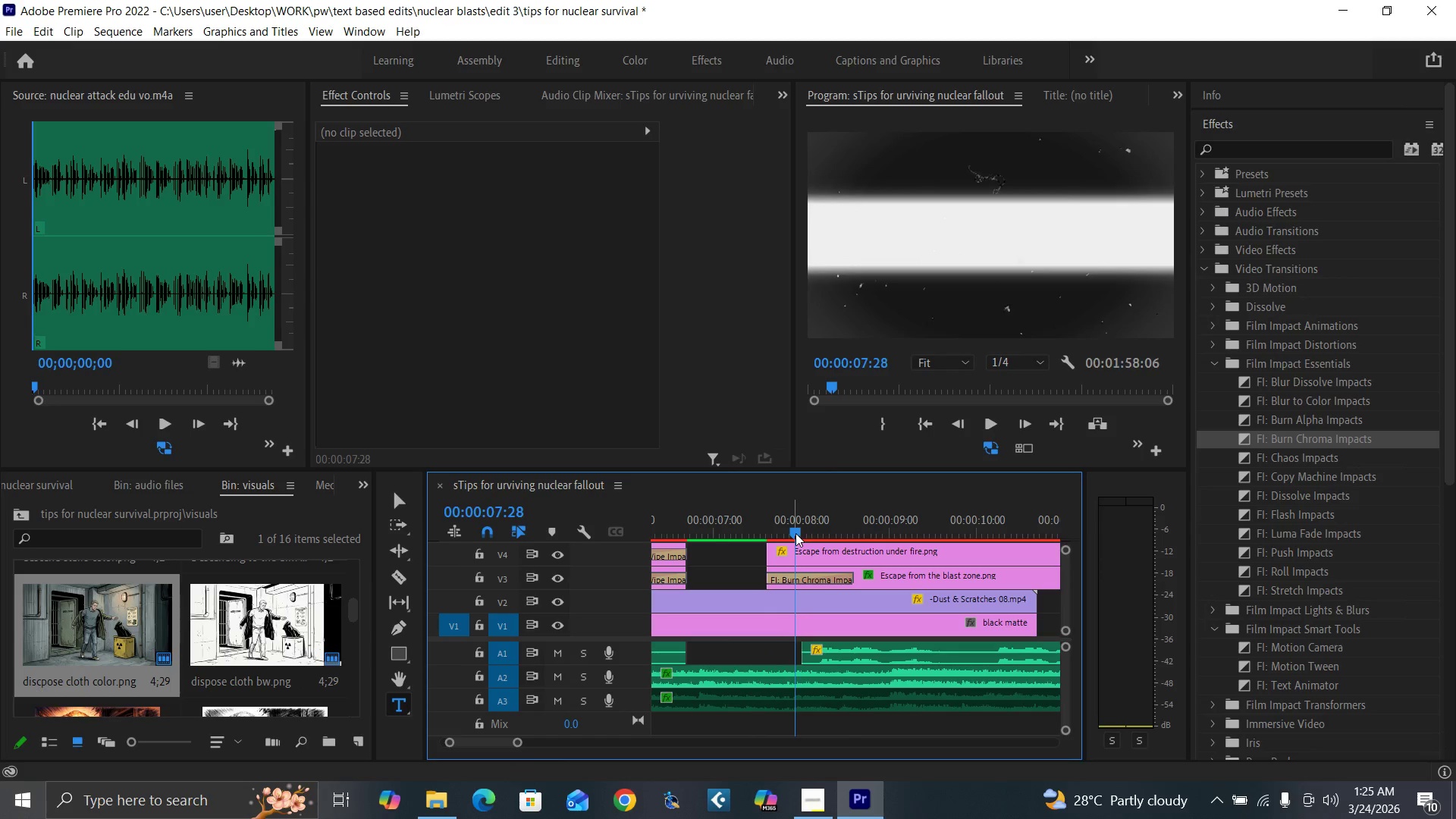 
key(ArrowRight)
 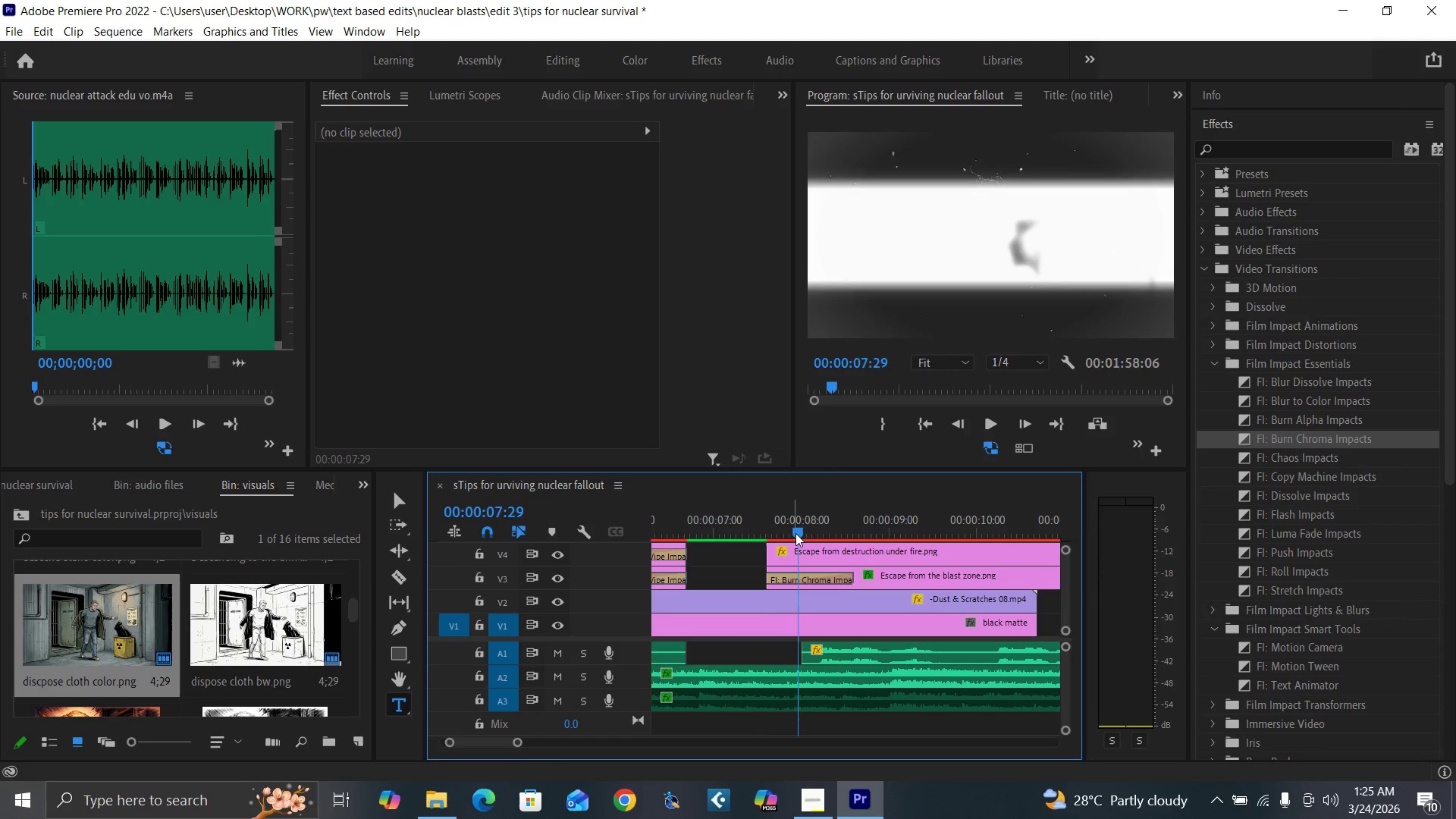 
key(ArrowRight)
 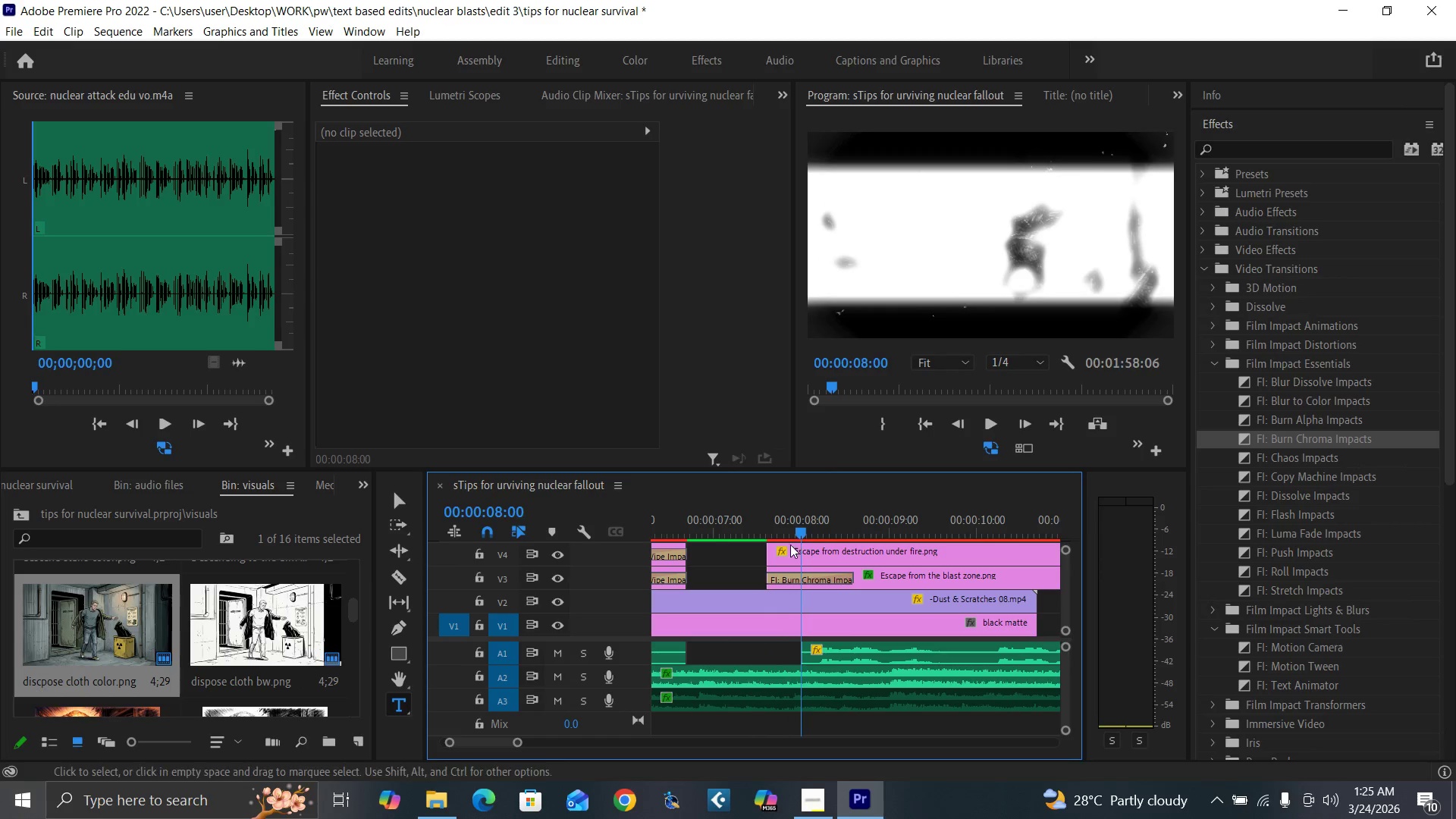 
key(ArrowRight)
 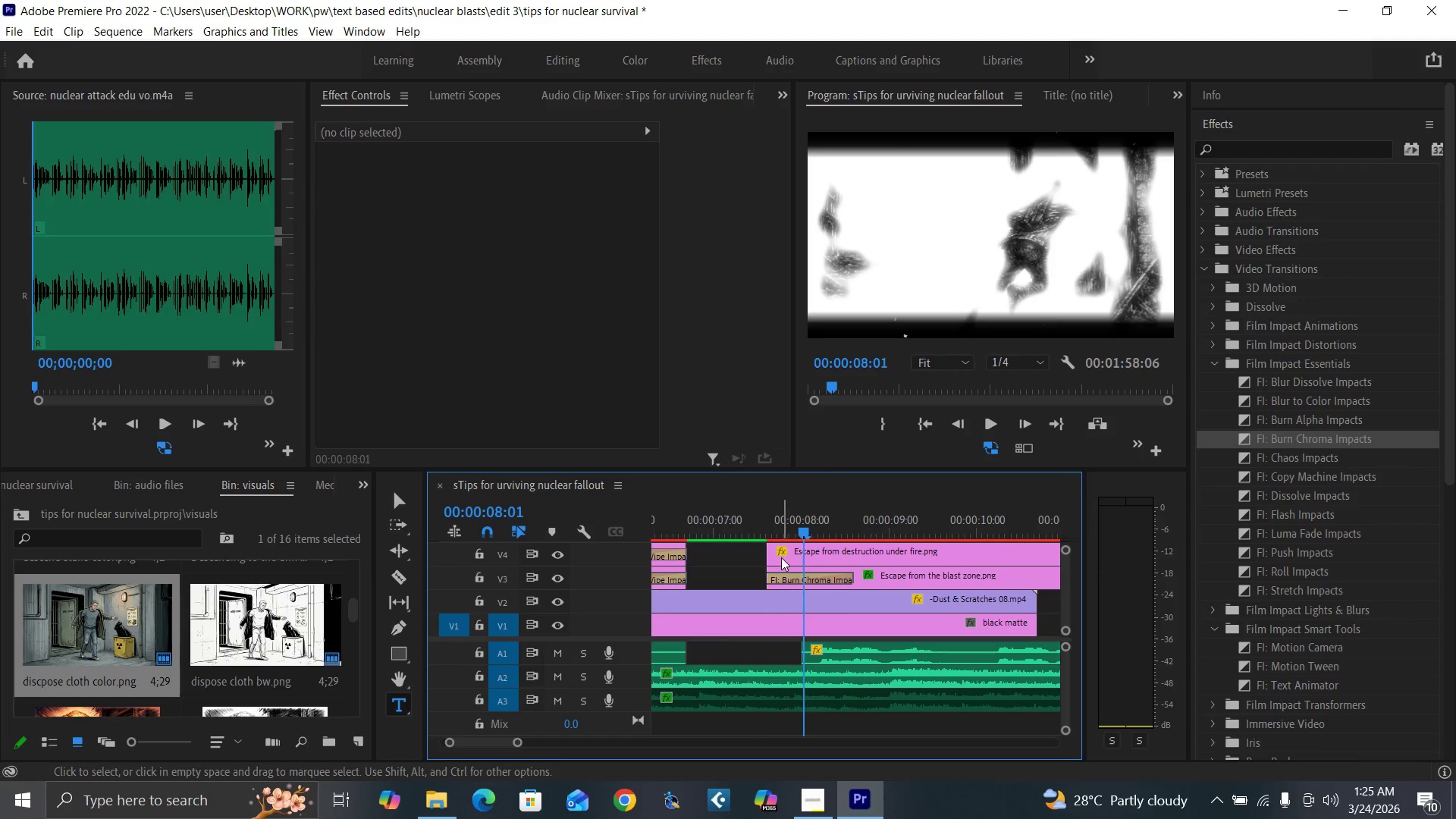 
key(ArrowRight)
 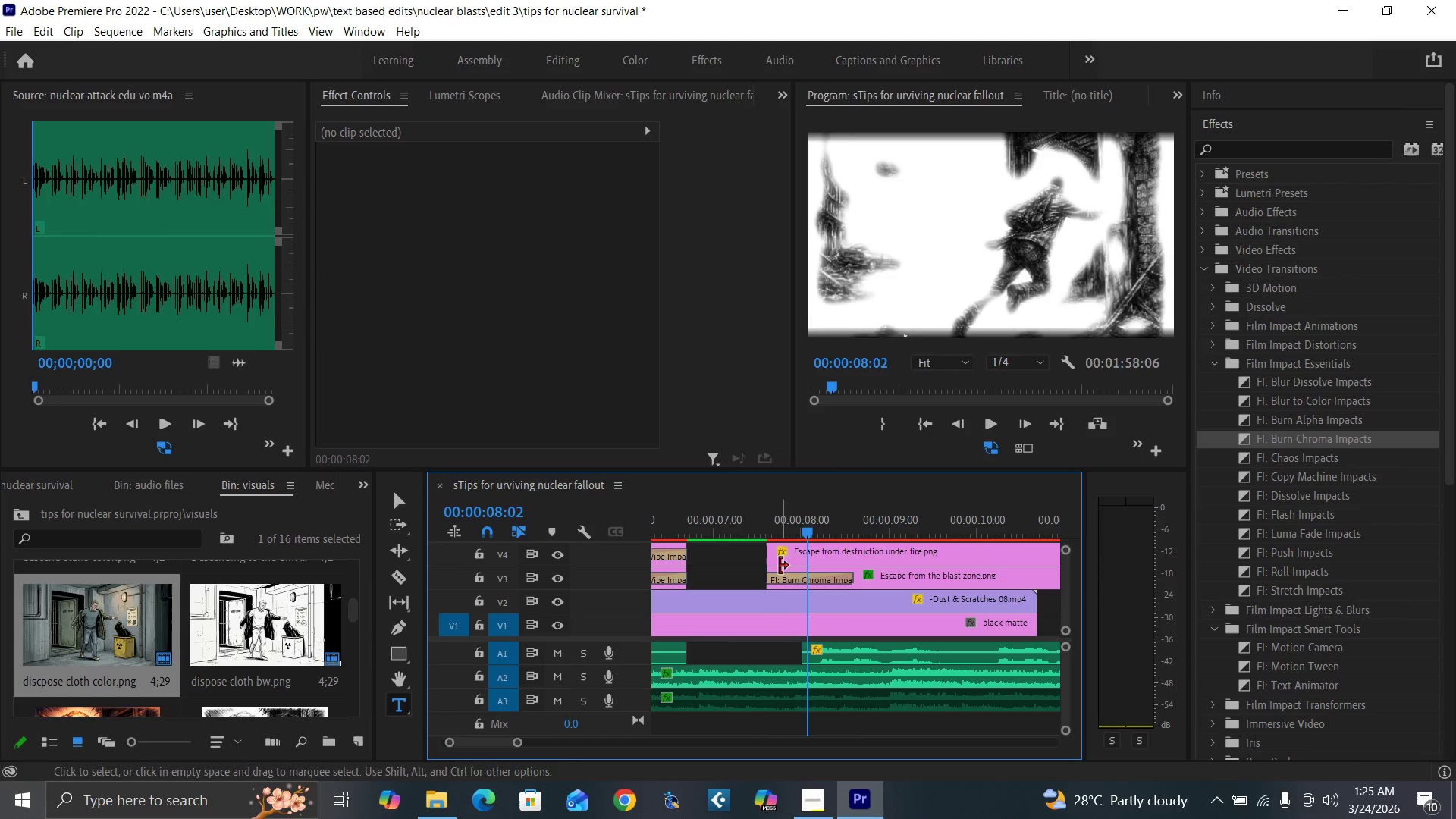 
key(ArrowRight)
 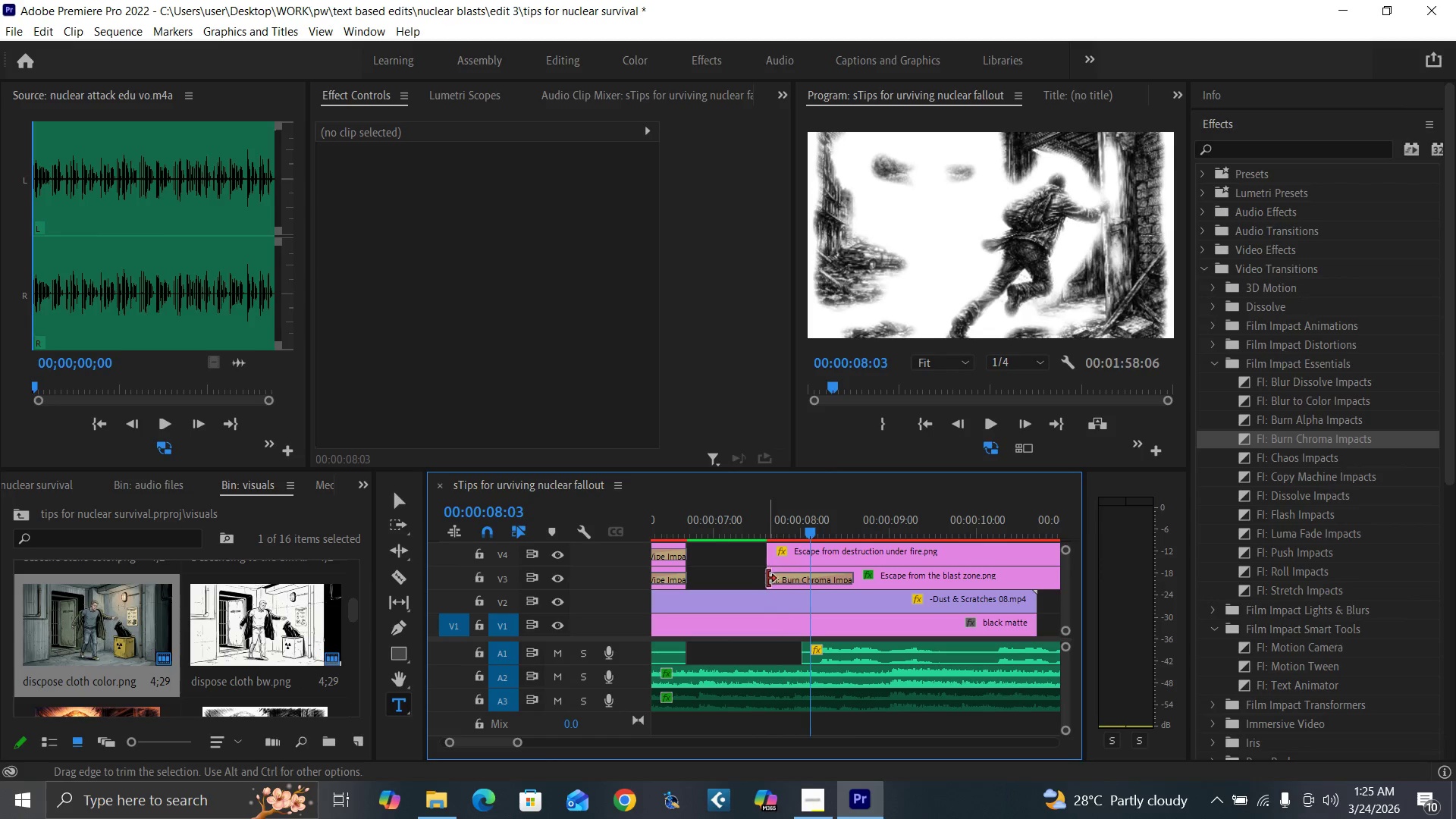 
key(ArrowRight)
 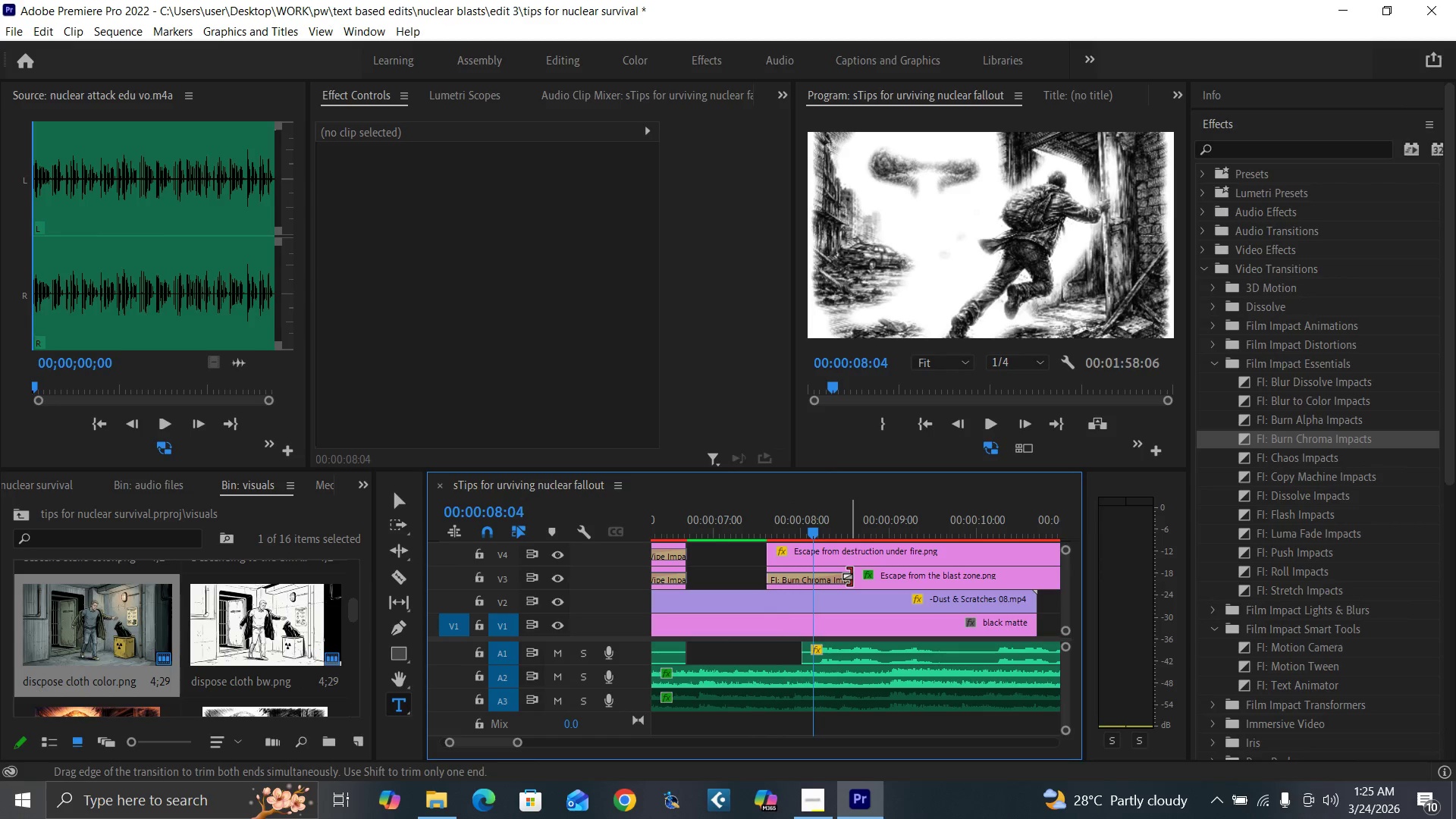 
left_click_drag(start_coordinate=[849, 576], to_coordinate=[808, 588])
 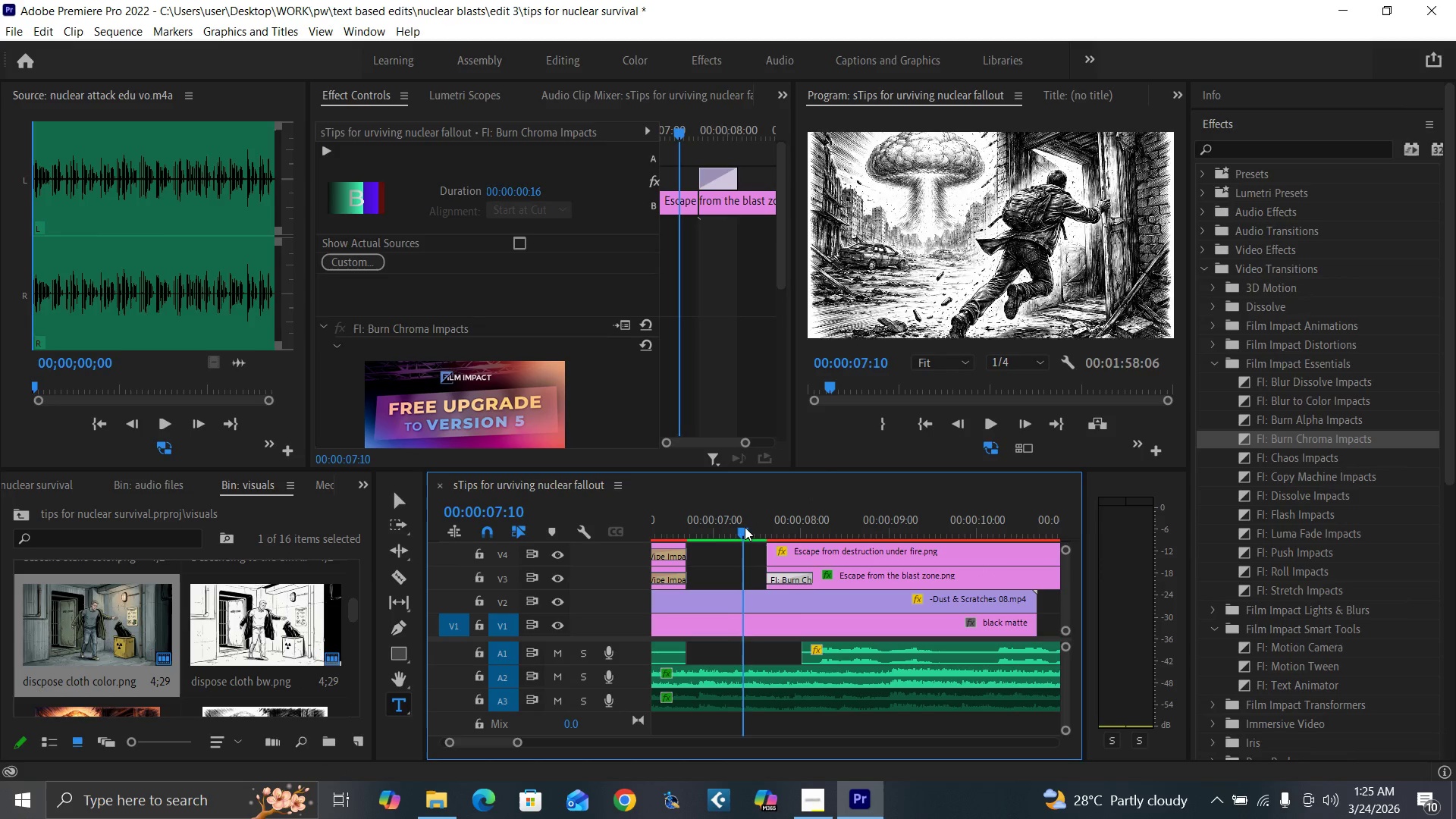 
key(Space)
 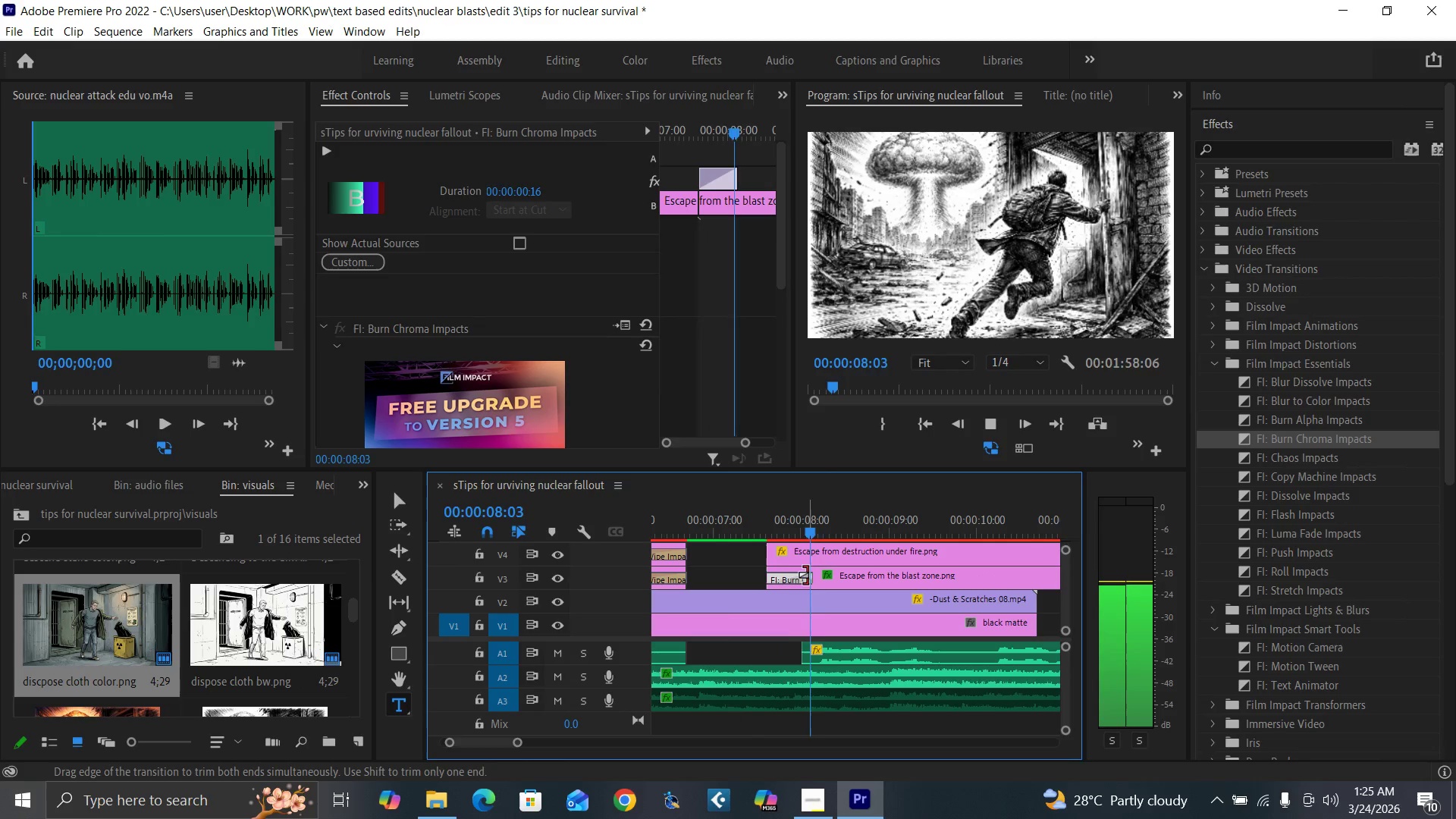 
key(Space)
 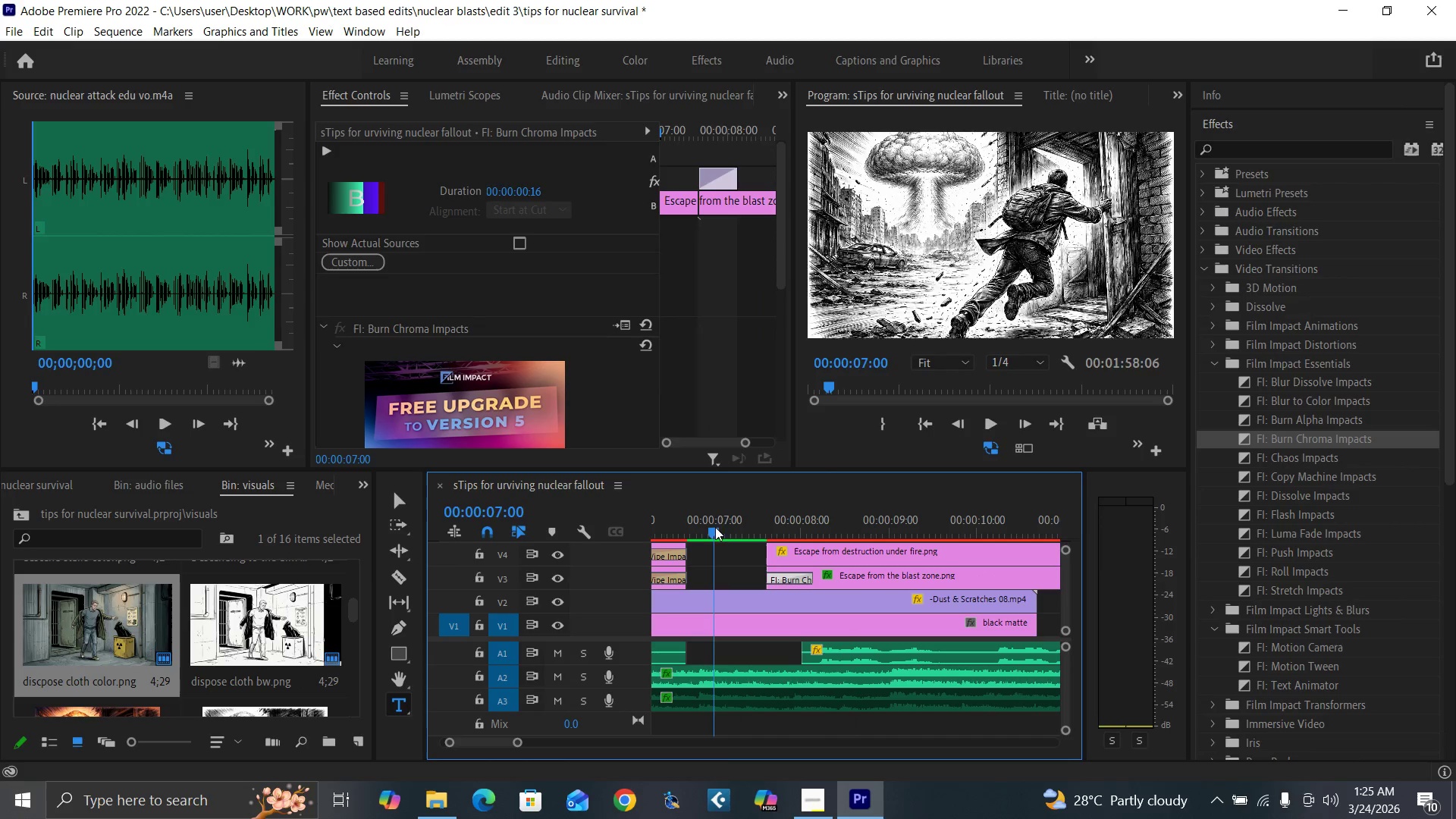 
key(Space)
 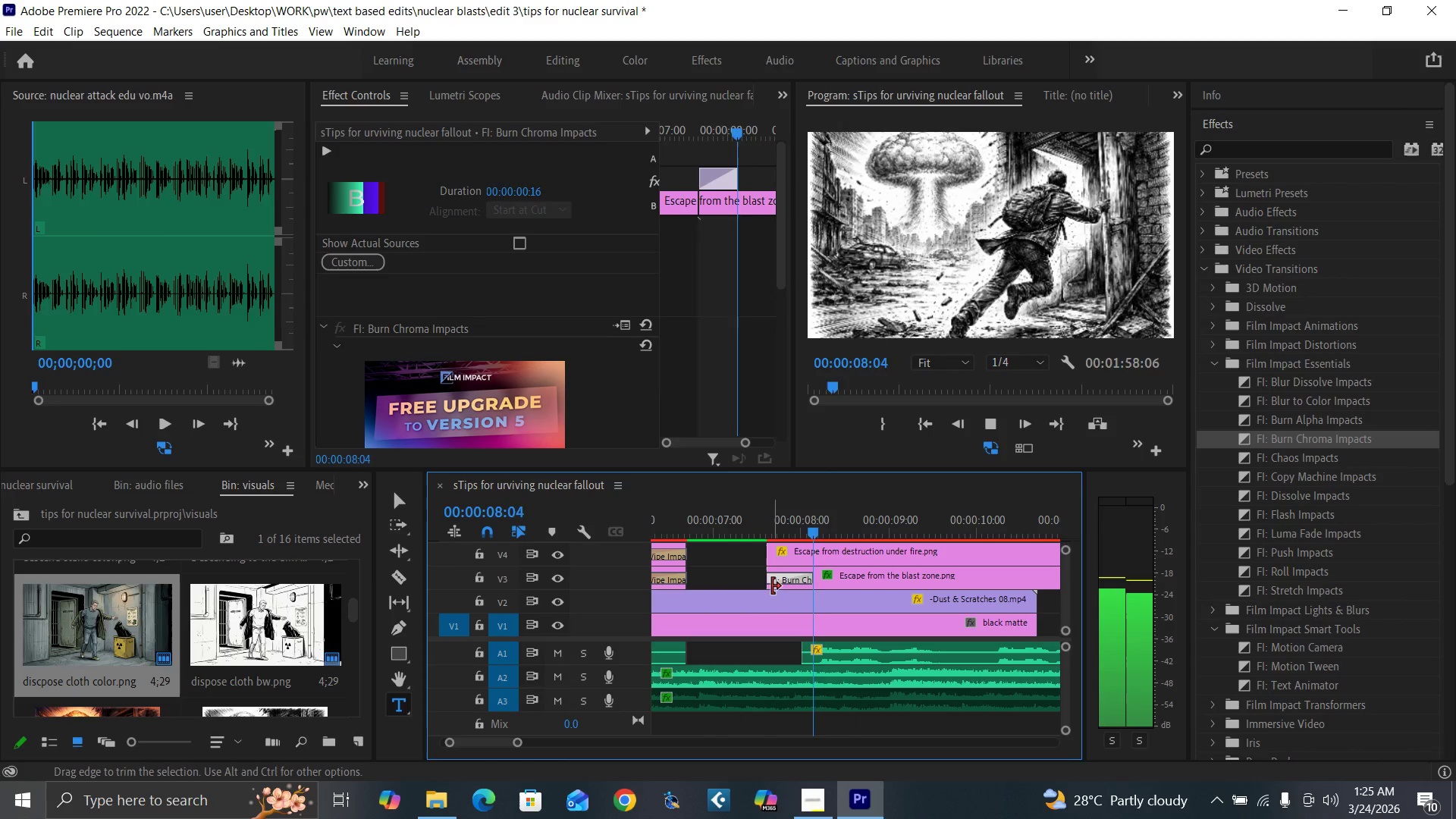 
key(Space)
 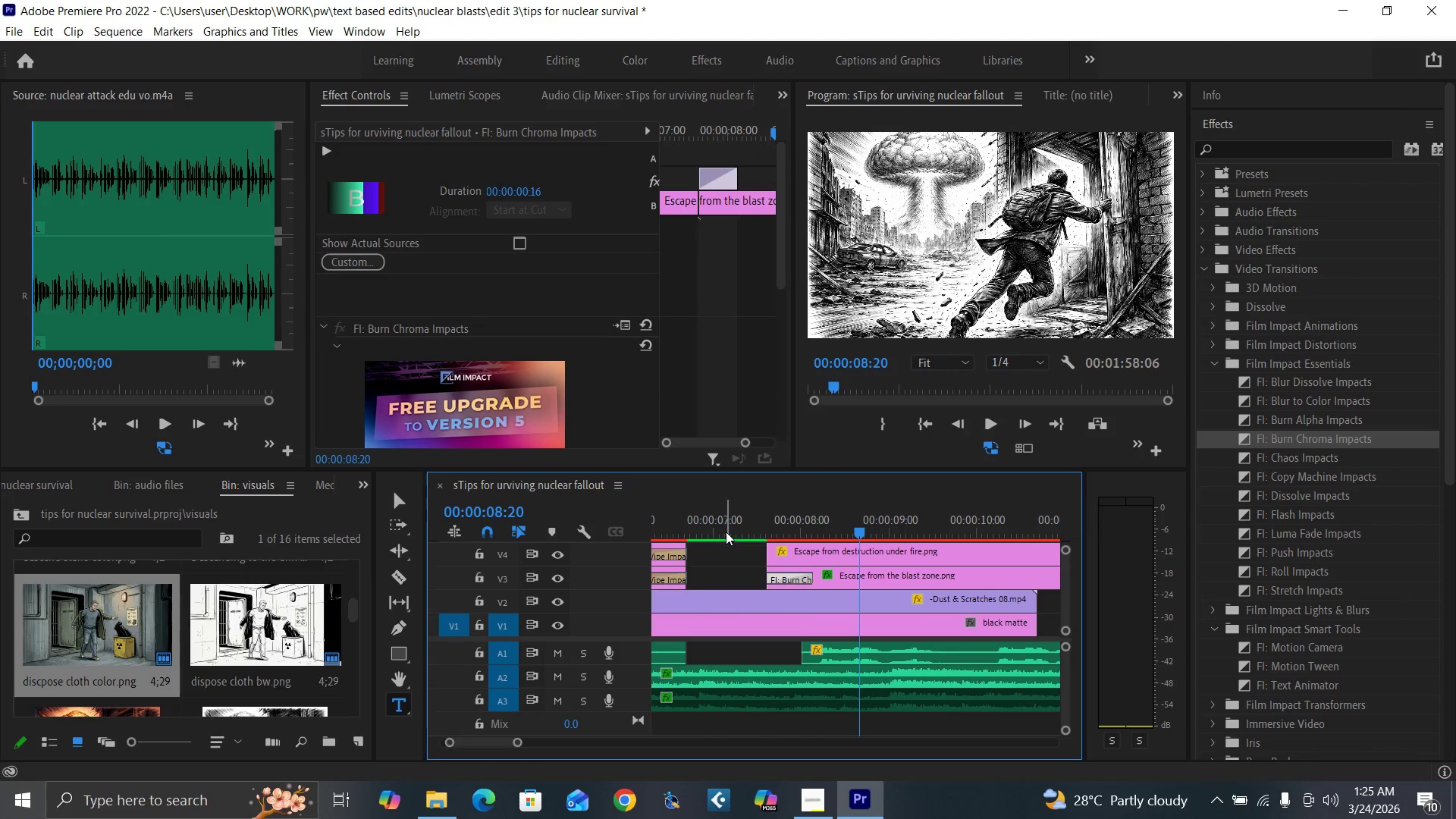 
left_click([726, 529])
 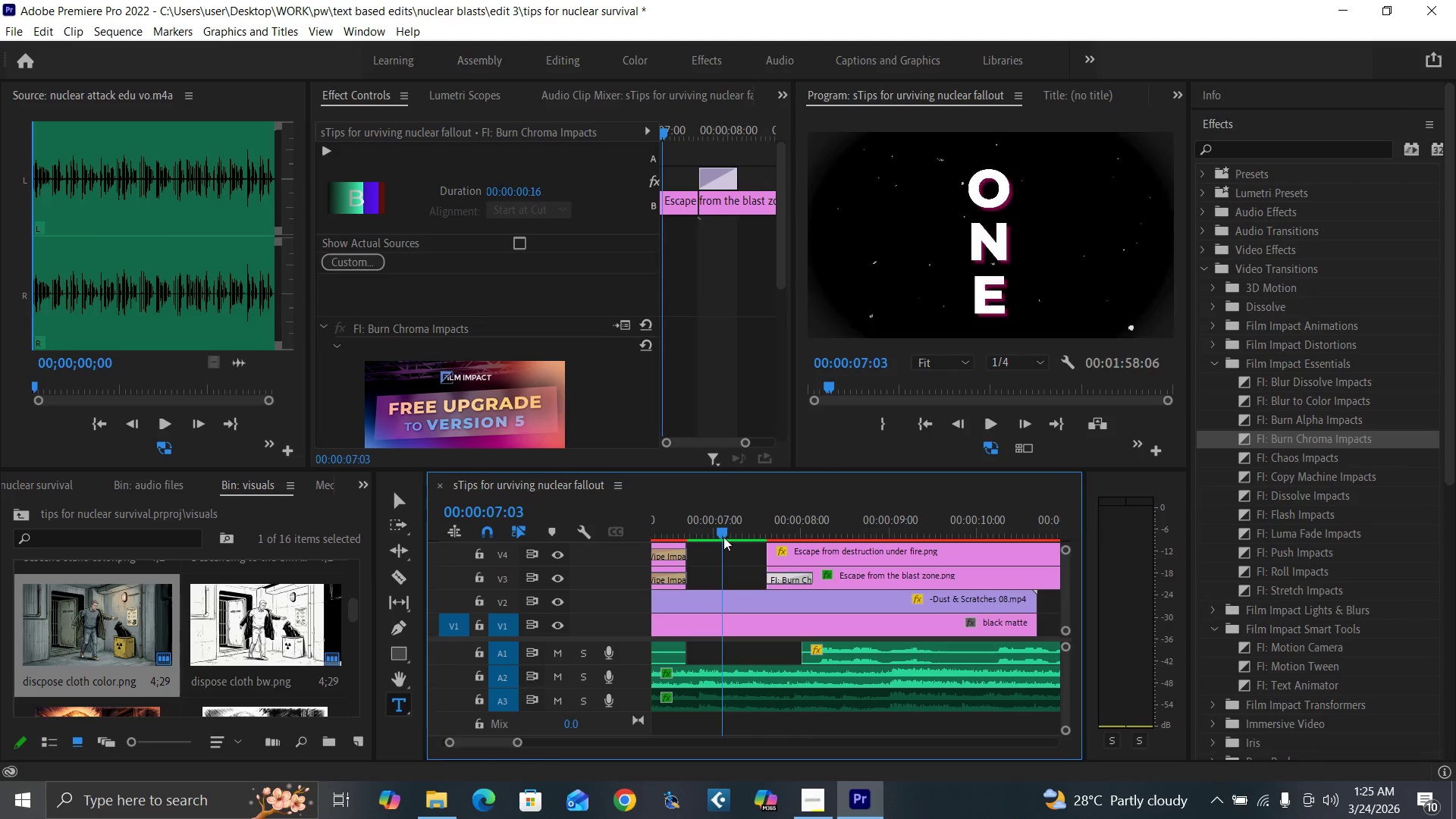 
key(Space)
 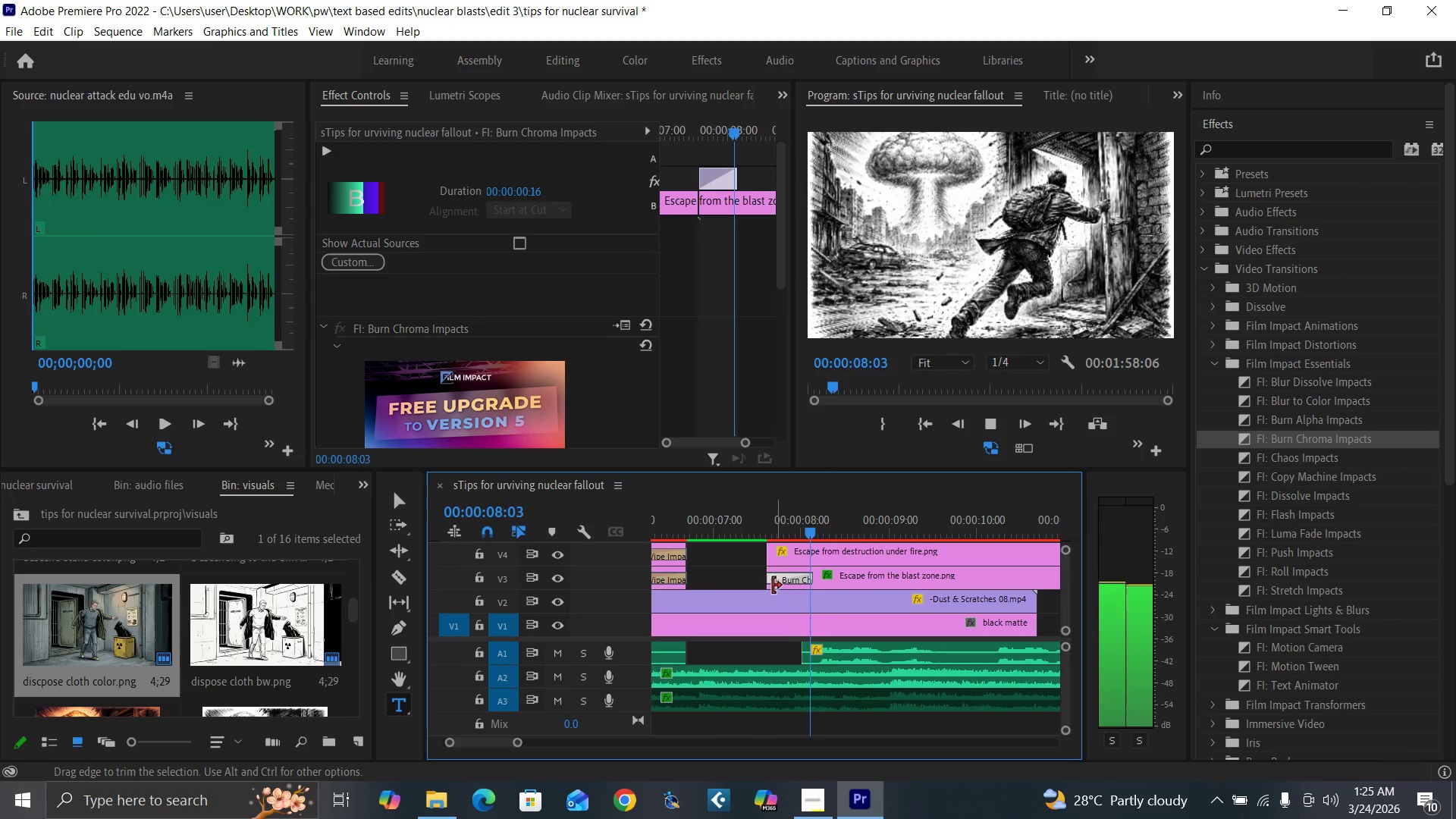 
key(Space)
 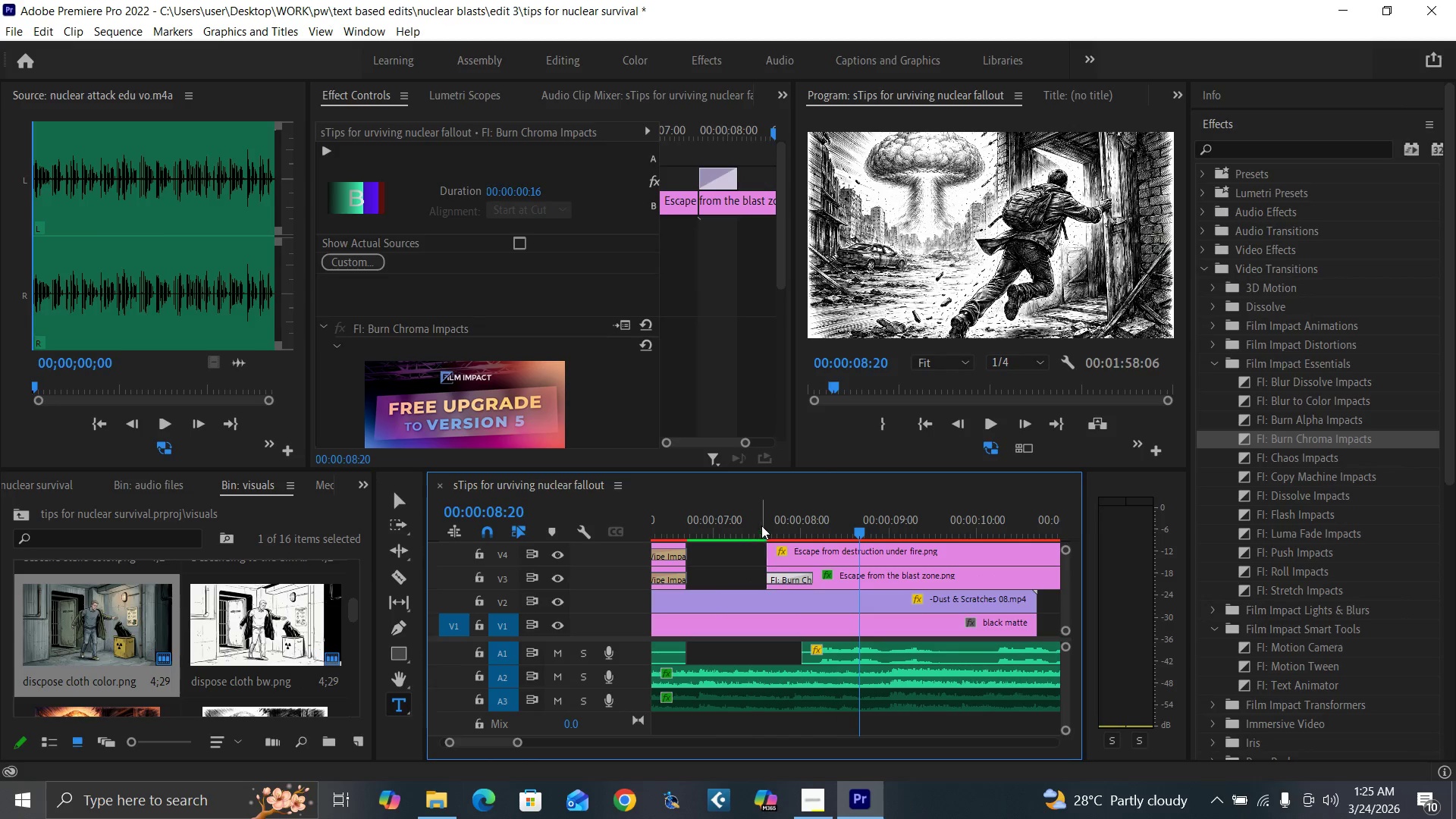 
left_click_drag(start_coordinate=[761, 526], to_coordinate=[799, 556])
 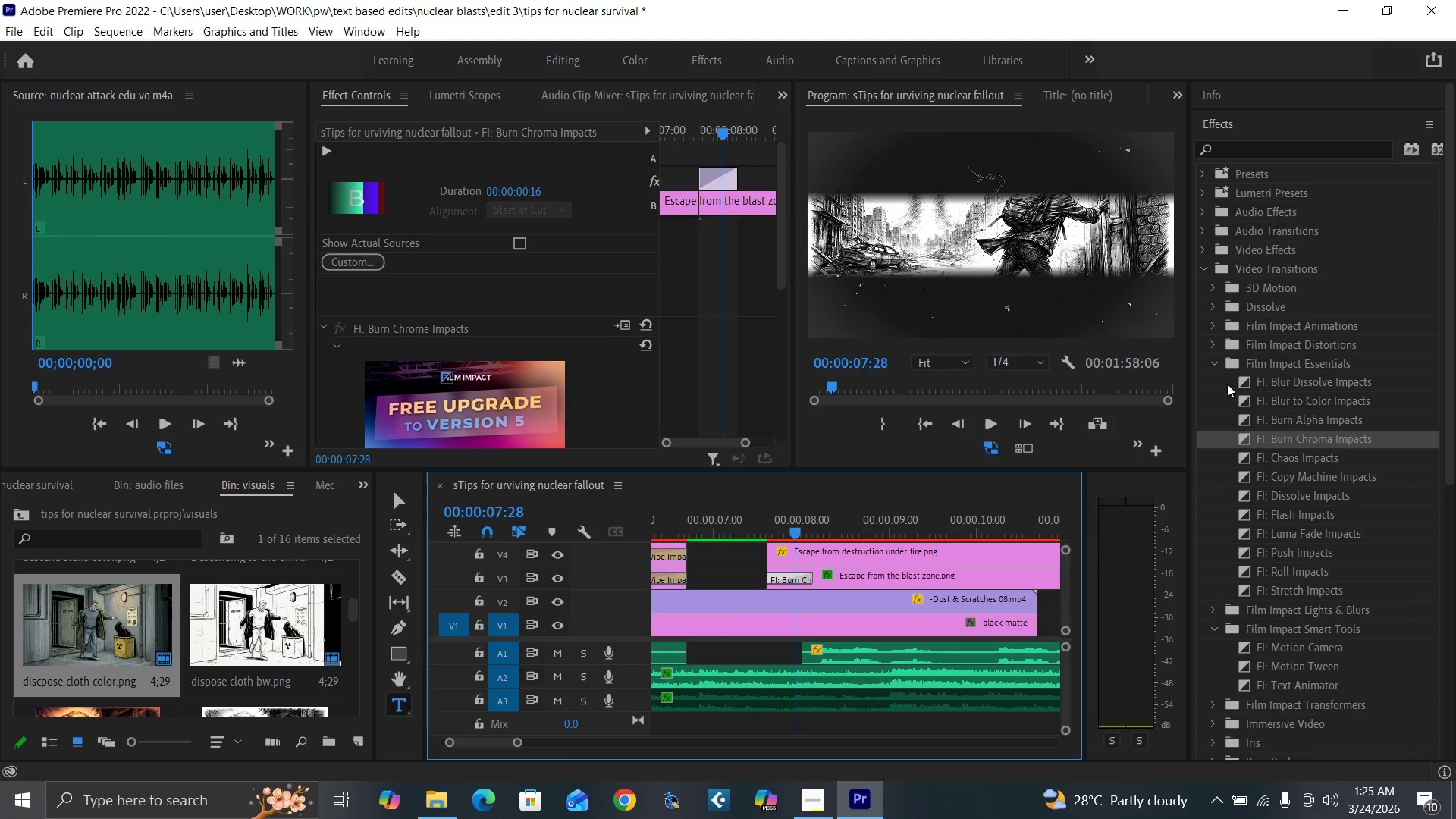 
wait(7.25)
 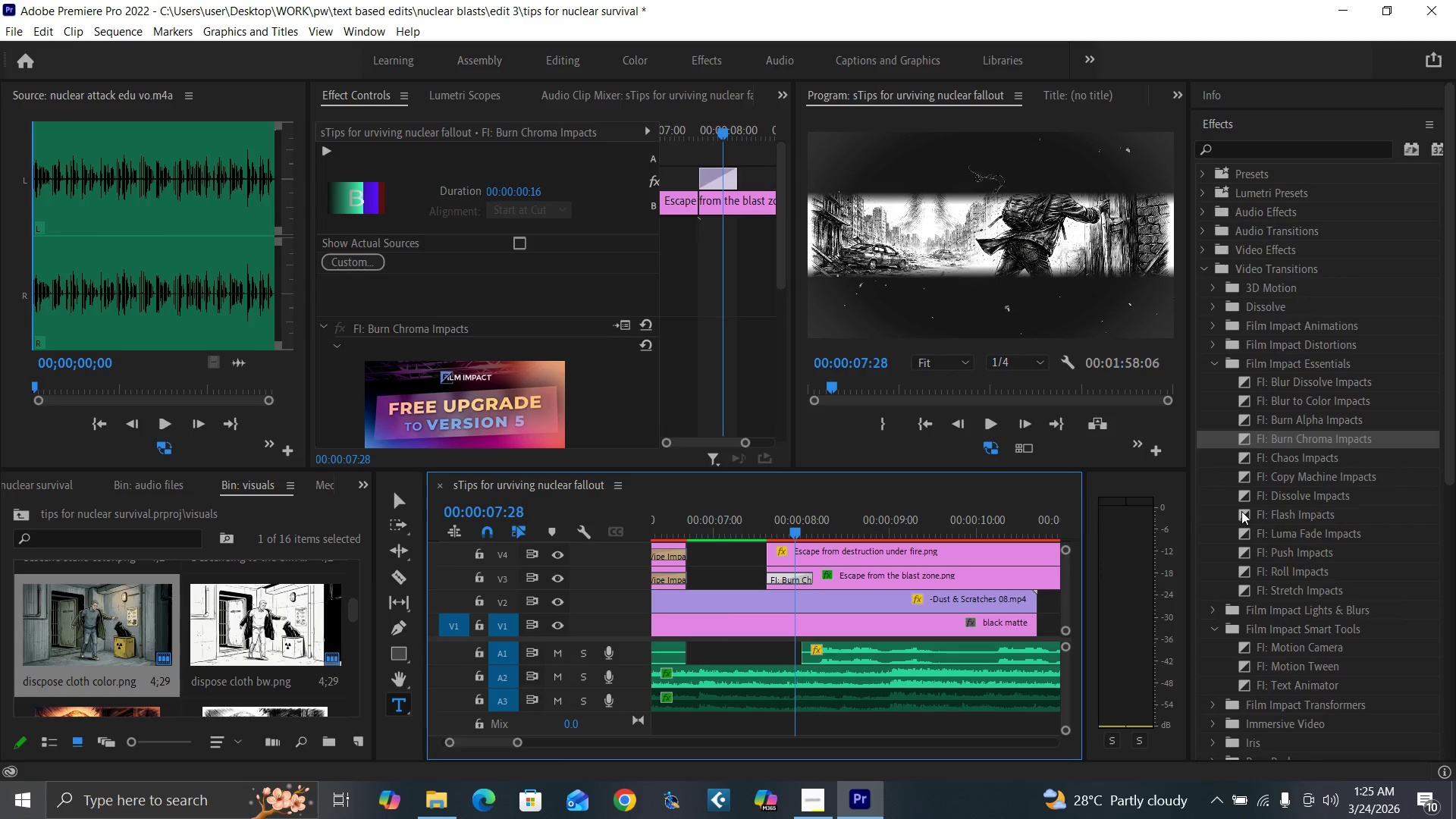 
left_click_drag(start_coordinate=[1244, 454], to_coordinate=[802, 575])
 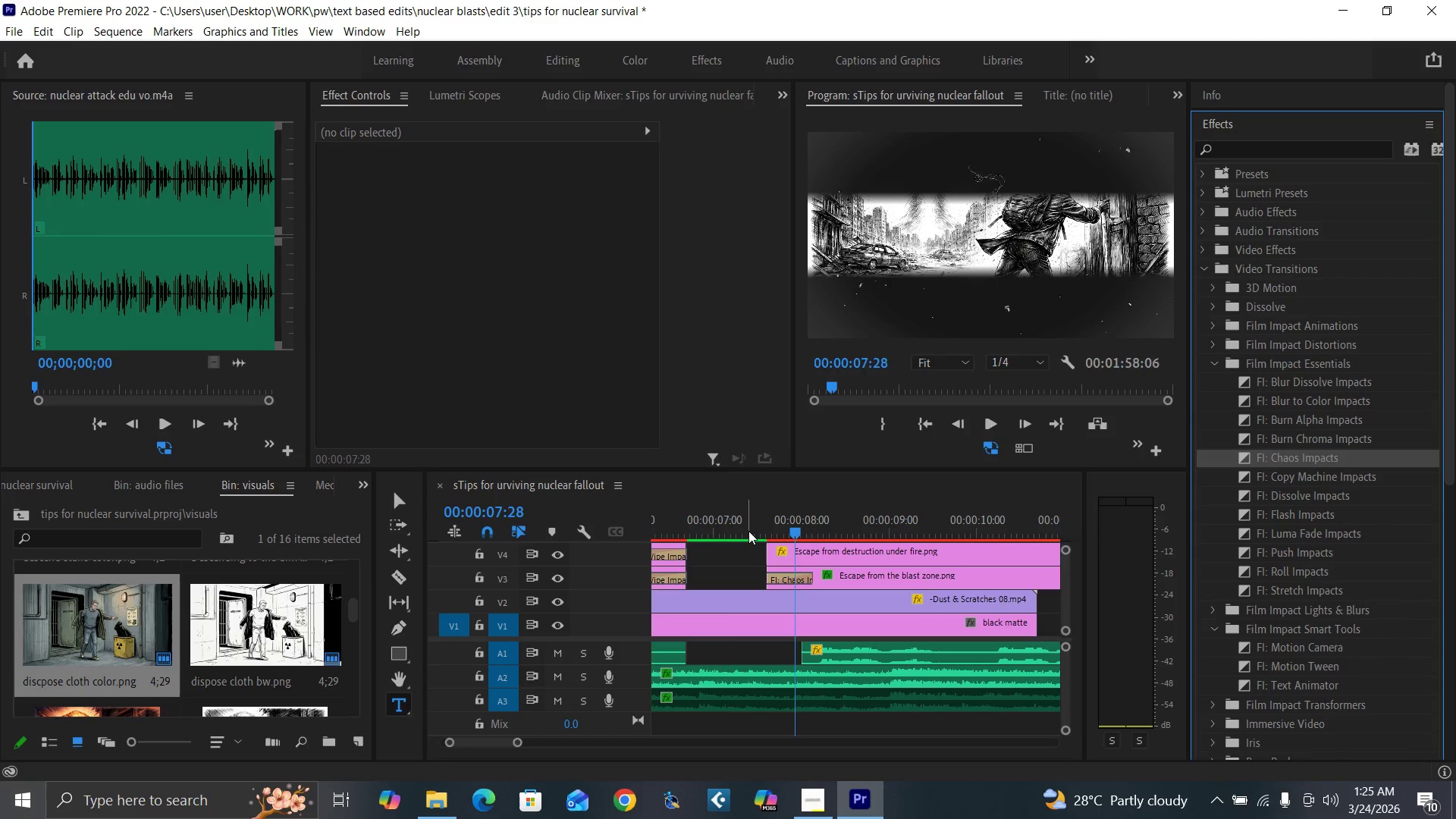 
left_click_drag(start_coordinate=[748, 531], to_coordinate=[738, 535])
 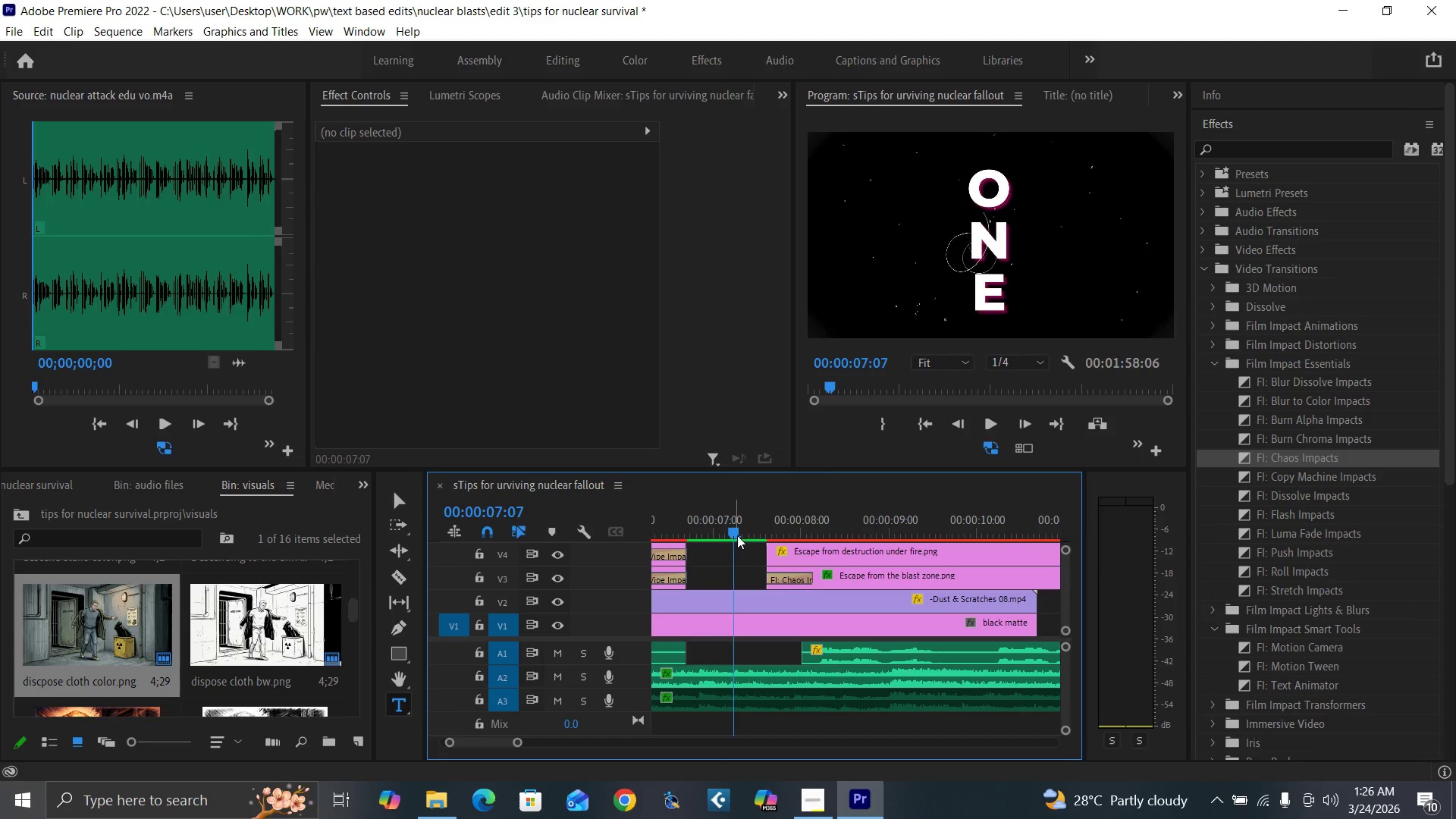 
key(Space)
 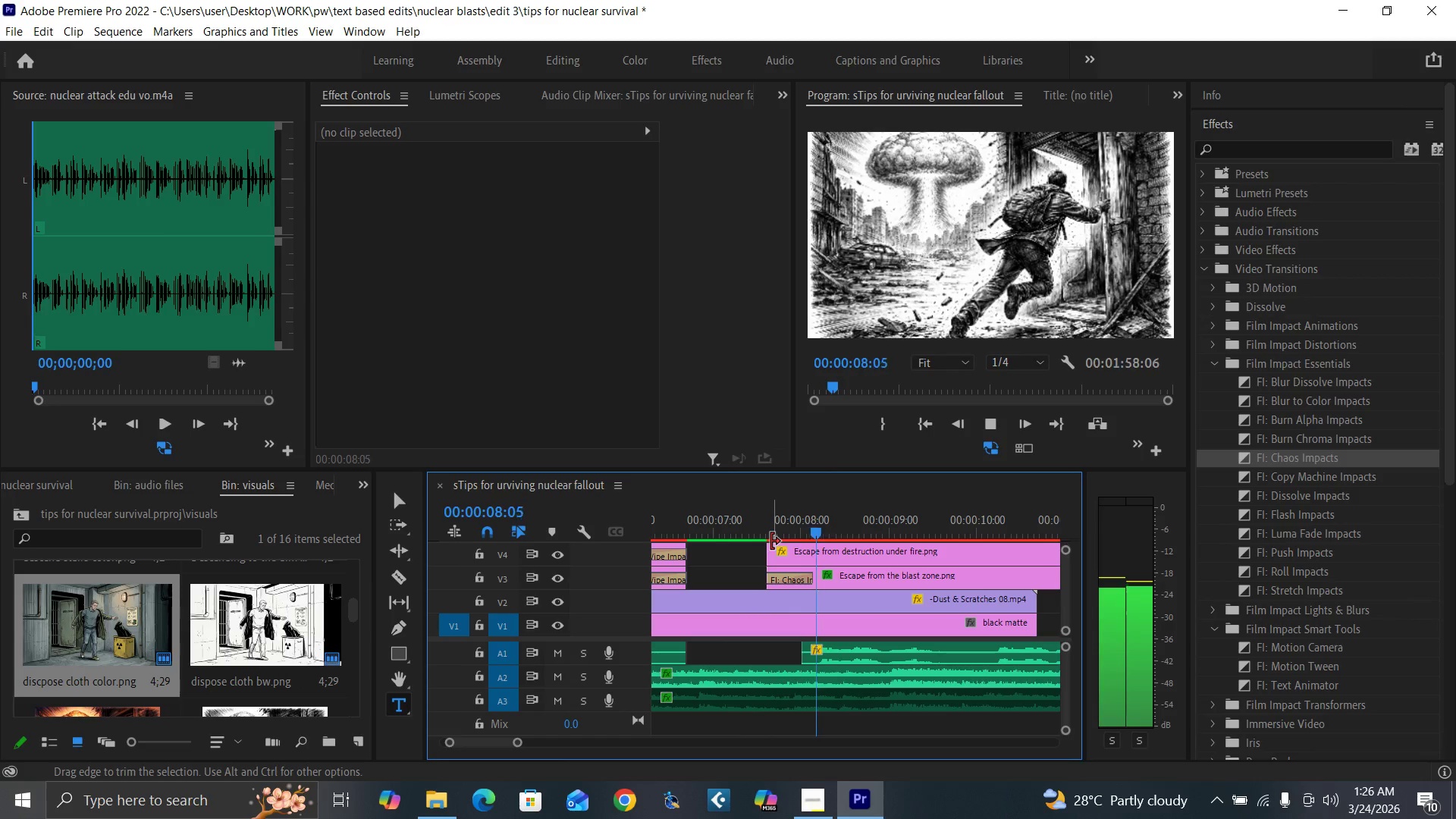 
key(Space)
 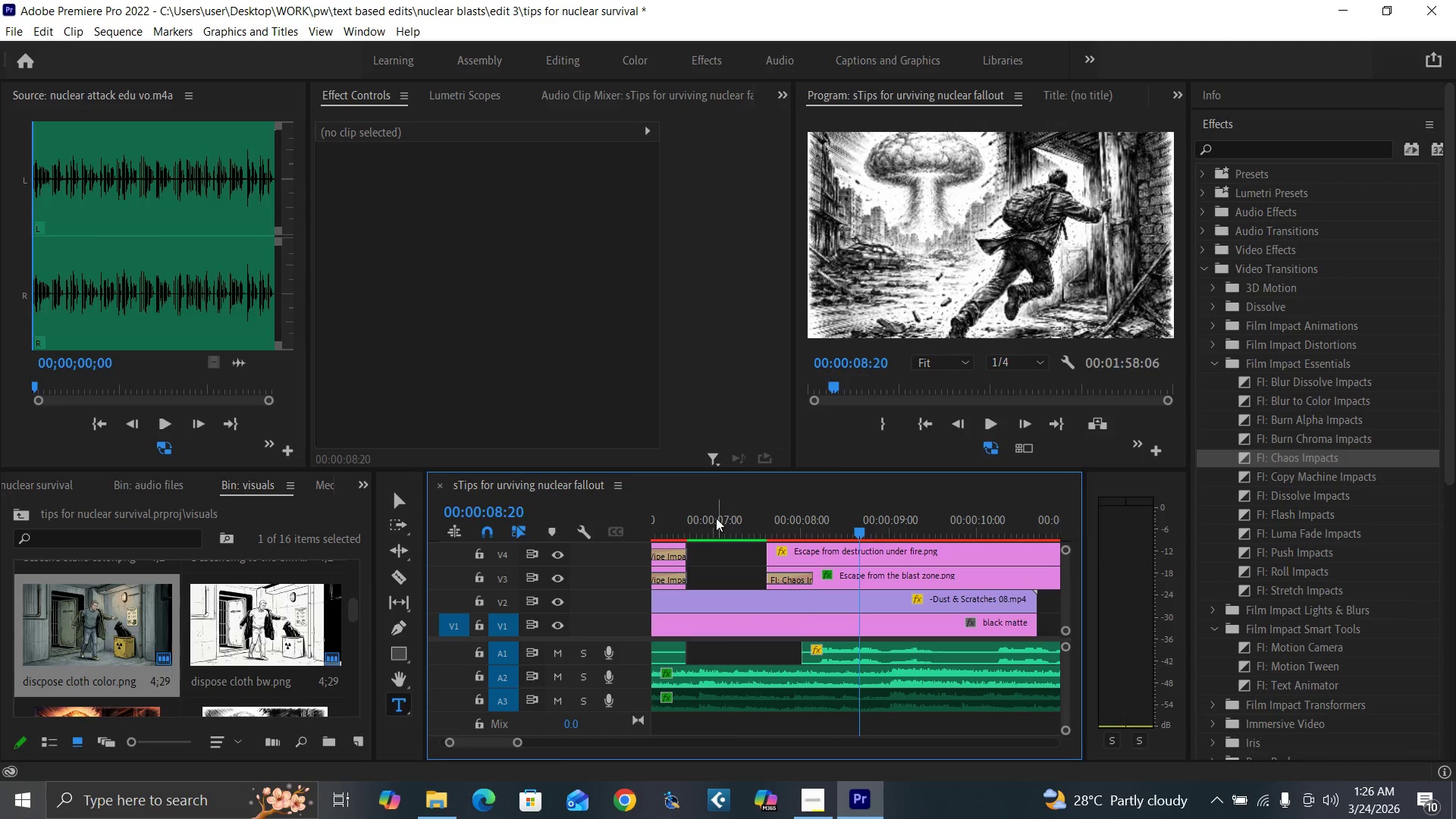 
left_click([714, 518])
 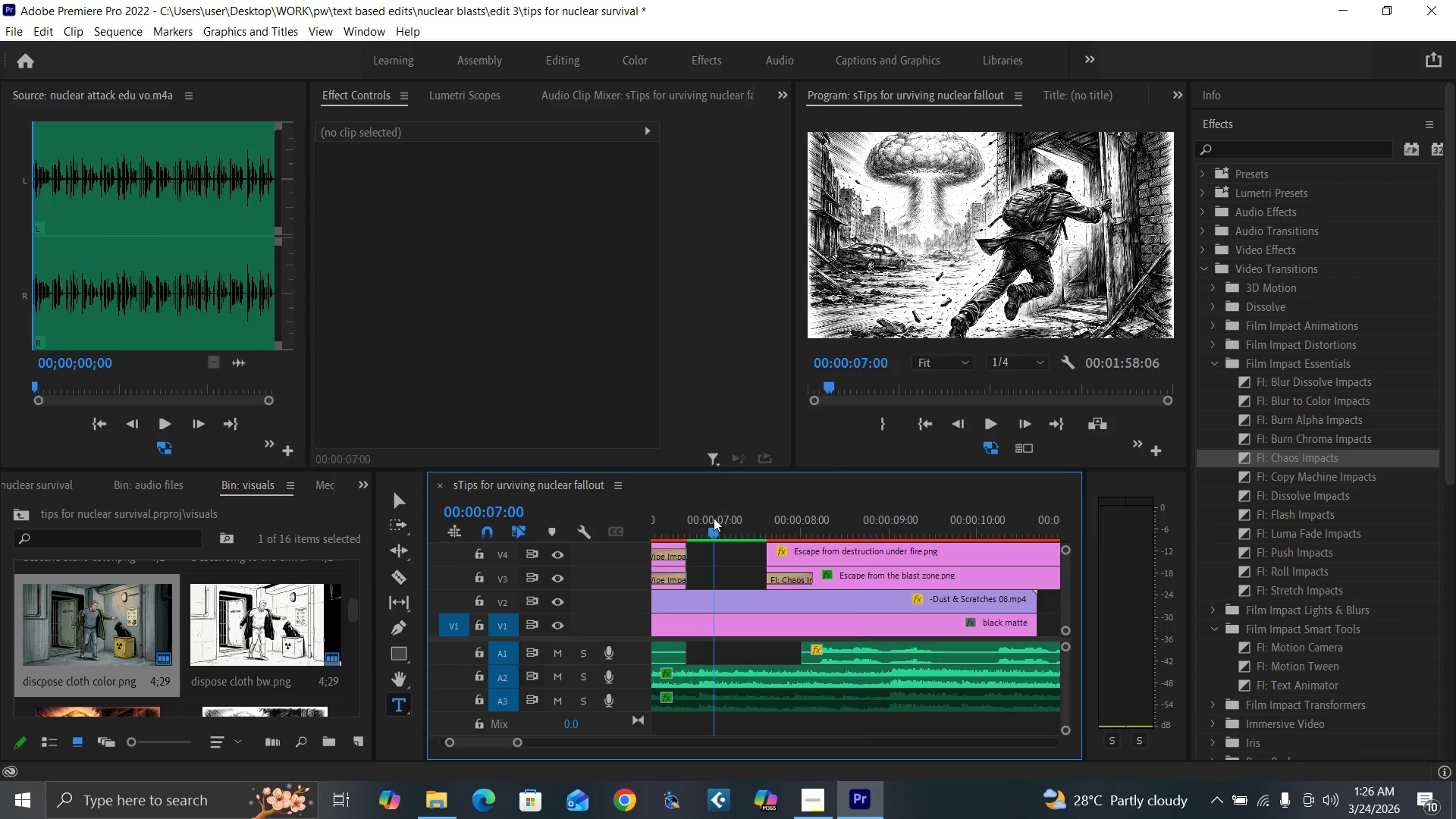 
key(Space)
 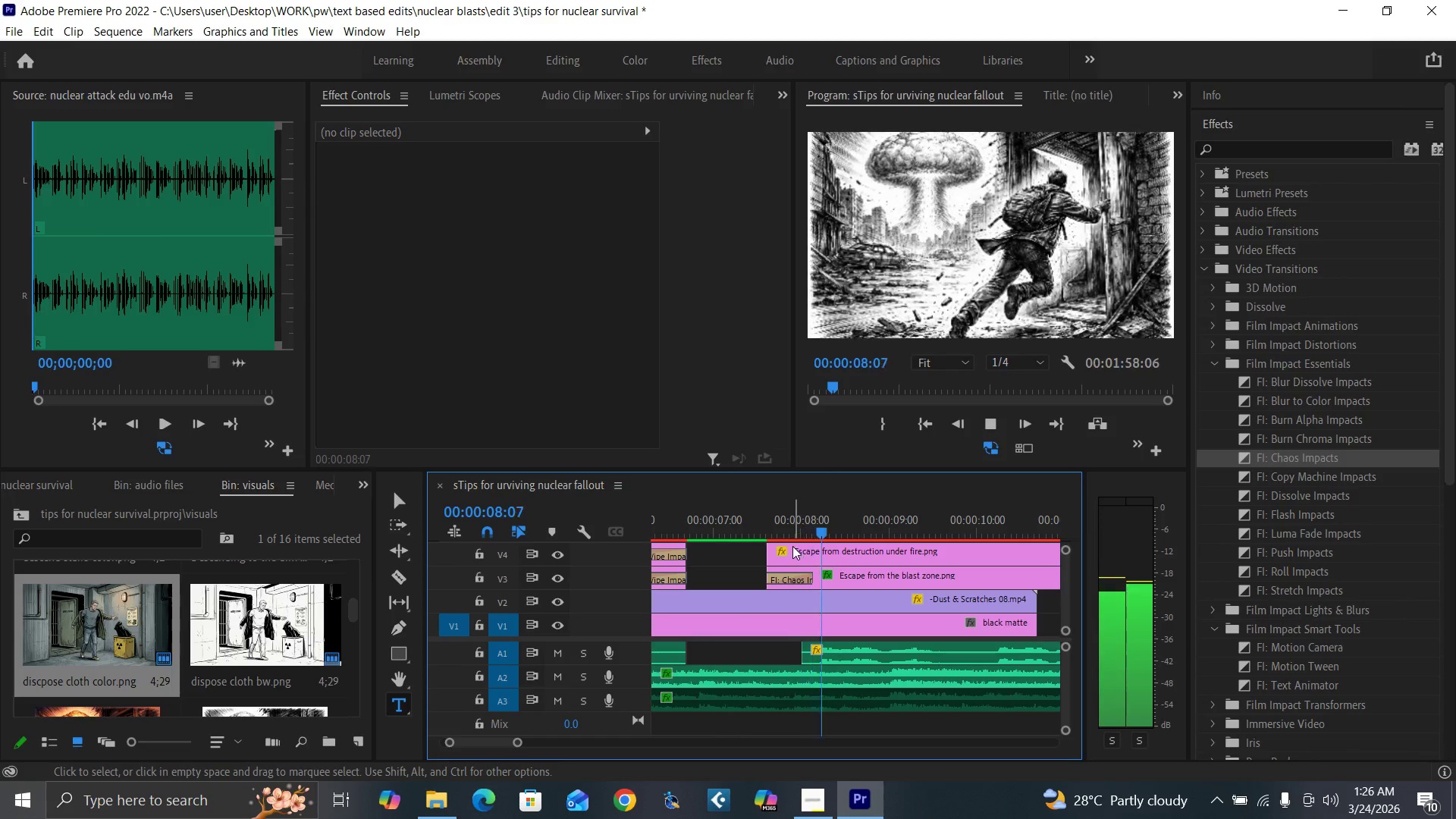 
key(Space)
 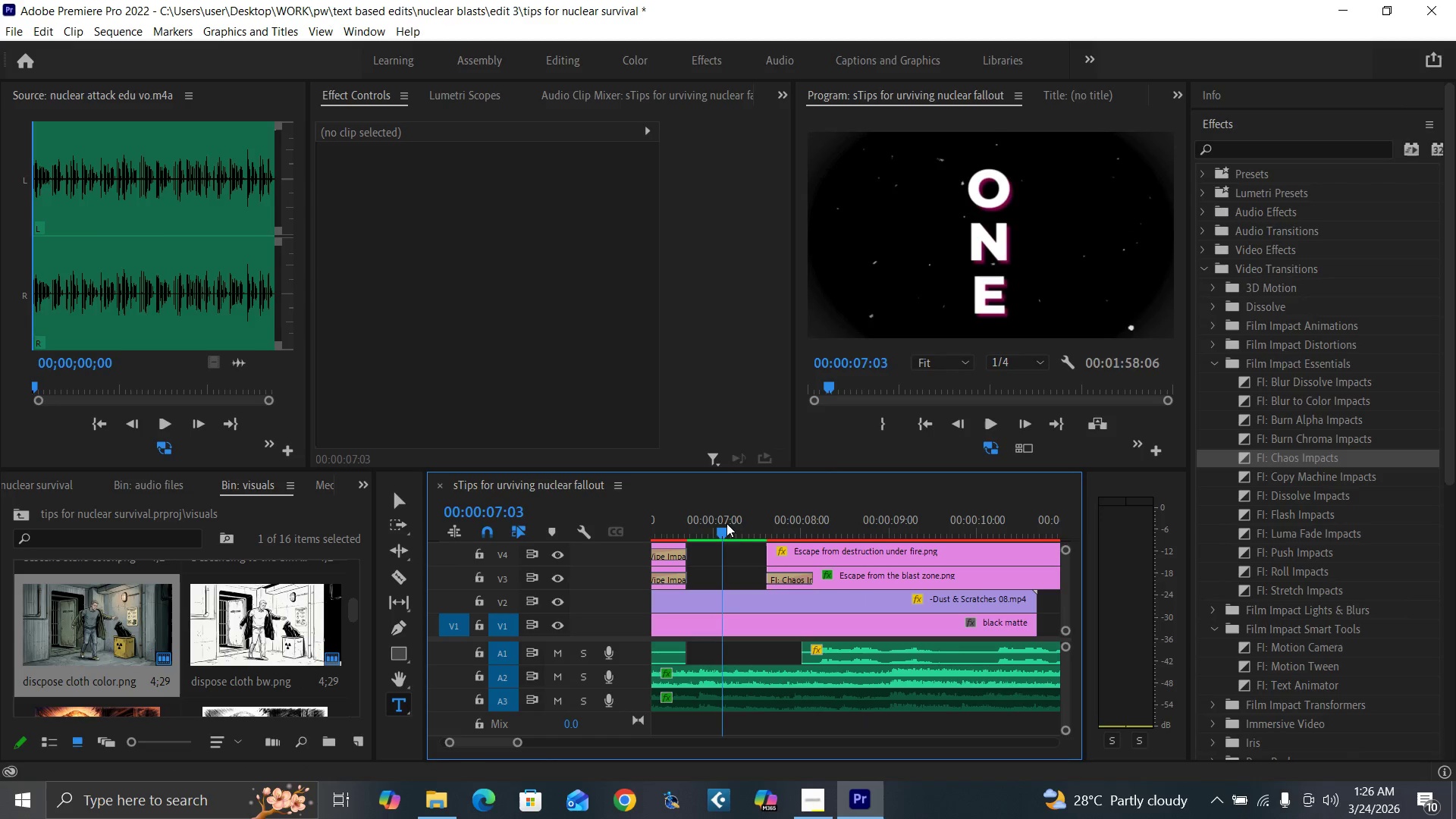 
key(Space)
 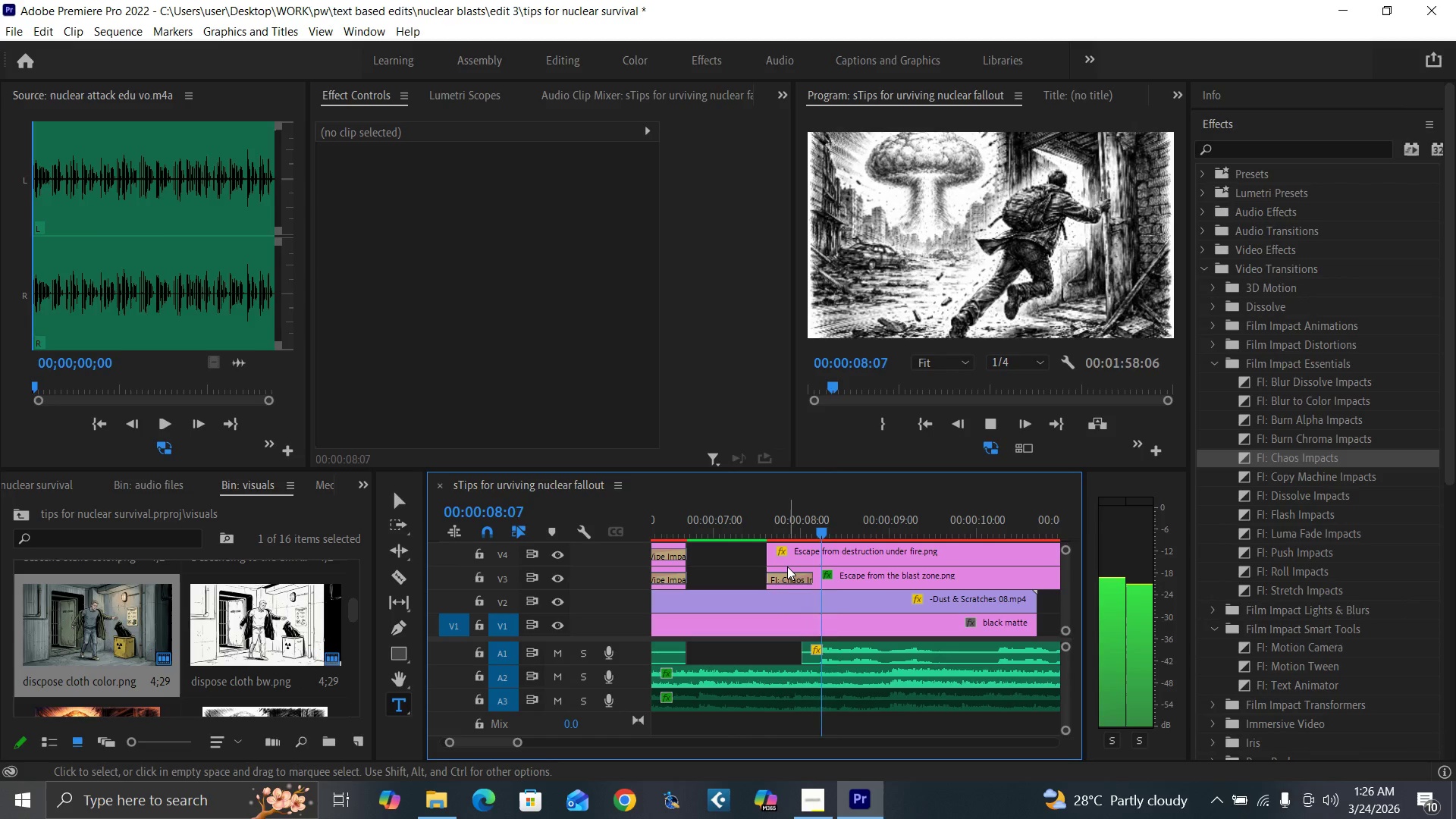 
key(Space)
 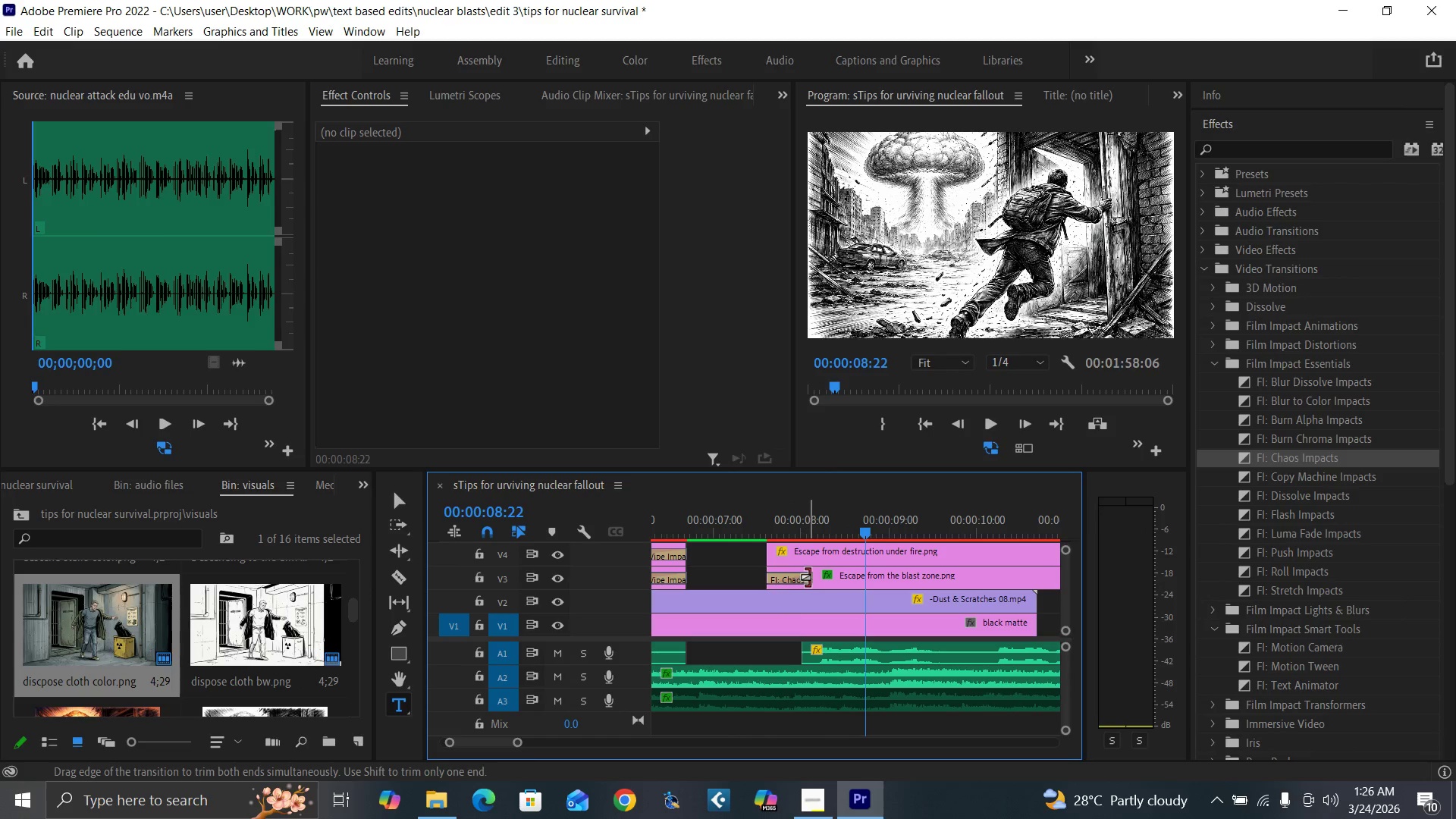 
left_click([808, 577])
 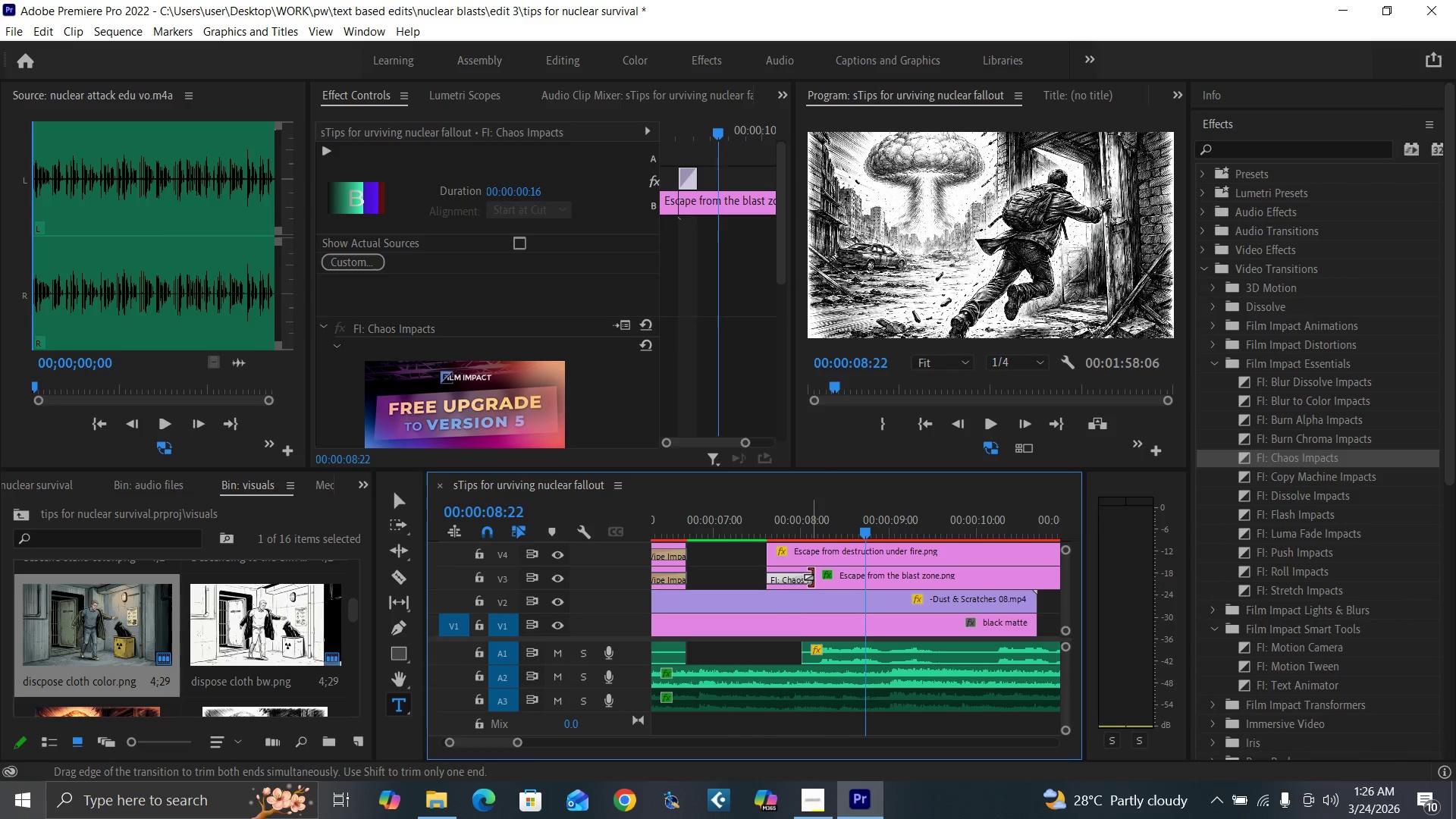 
key(Control+Z)
 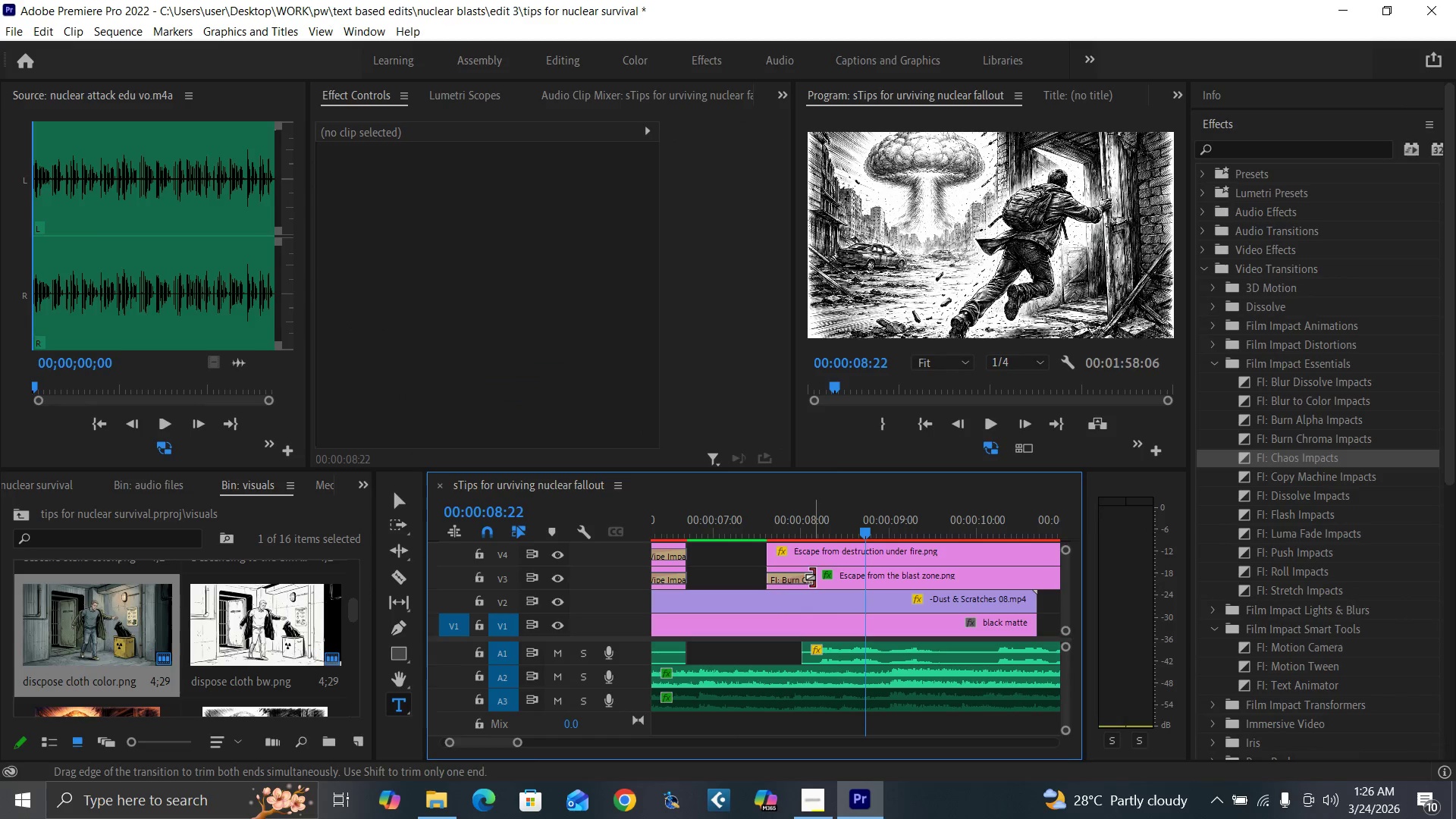 
hold_key(key=ControlLeft, duration=0.31)
 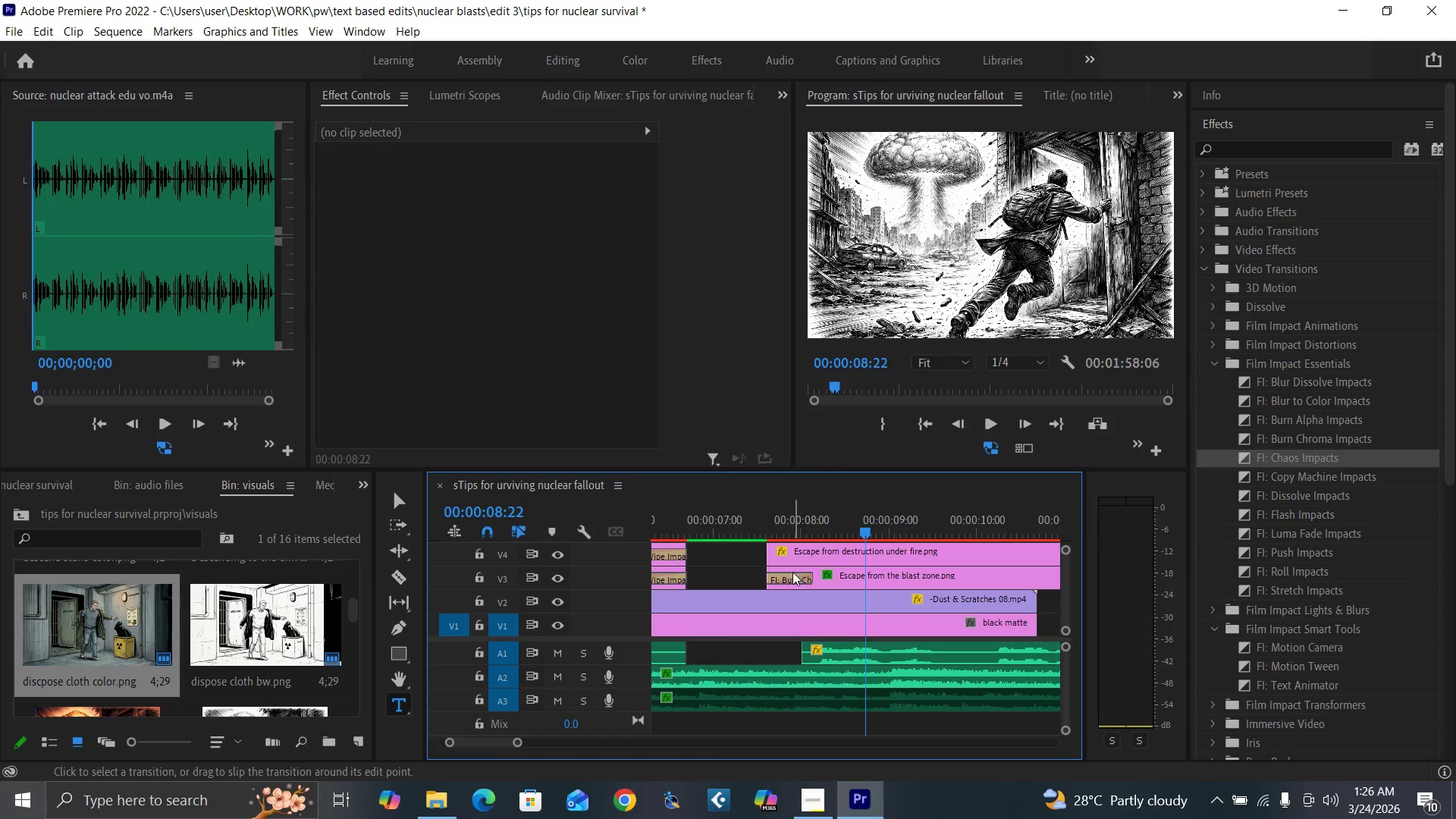 
left_click([792, 572])
 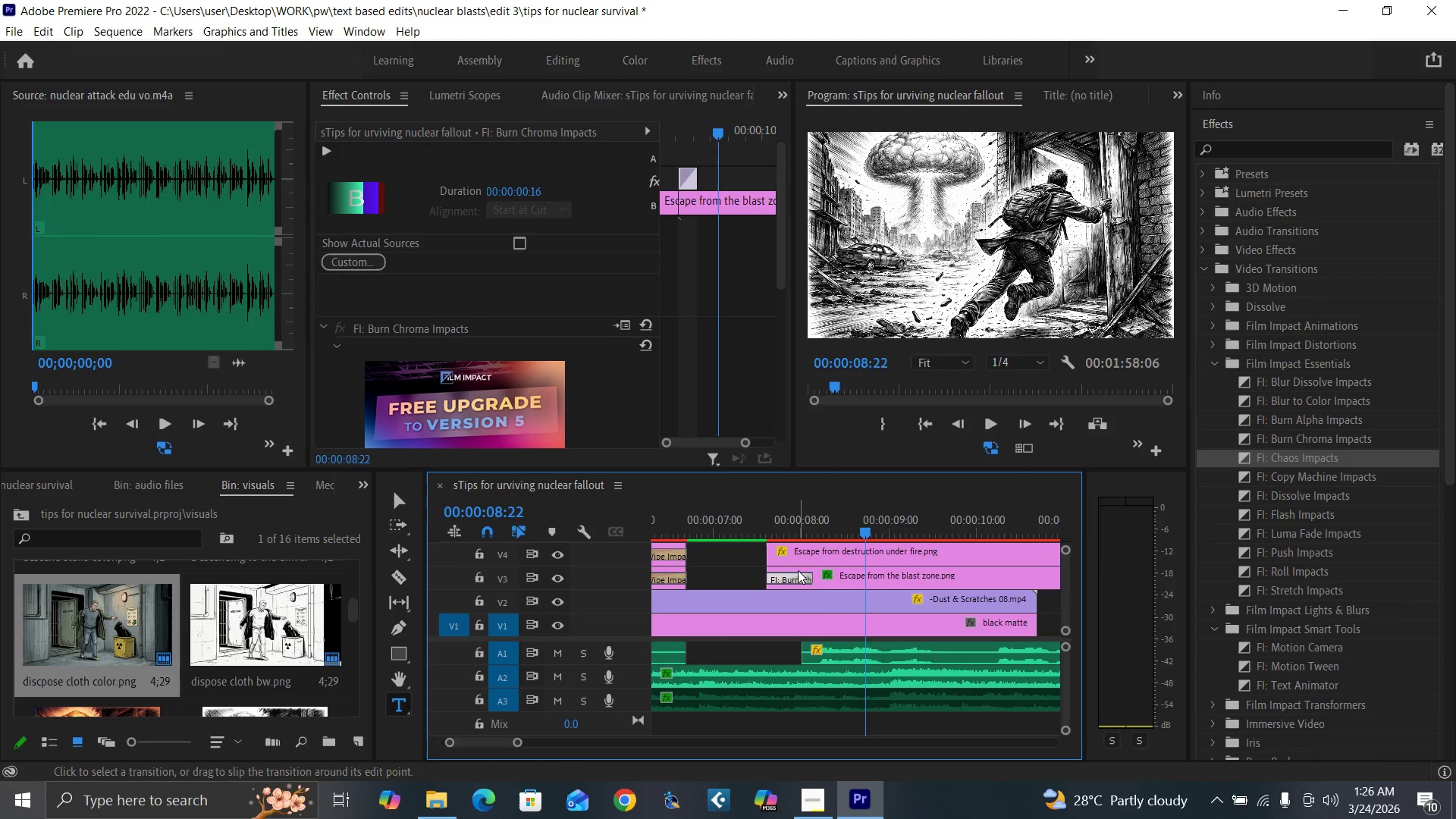 
key(Delete)
 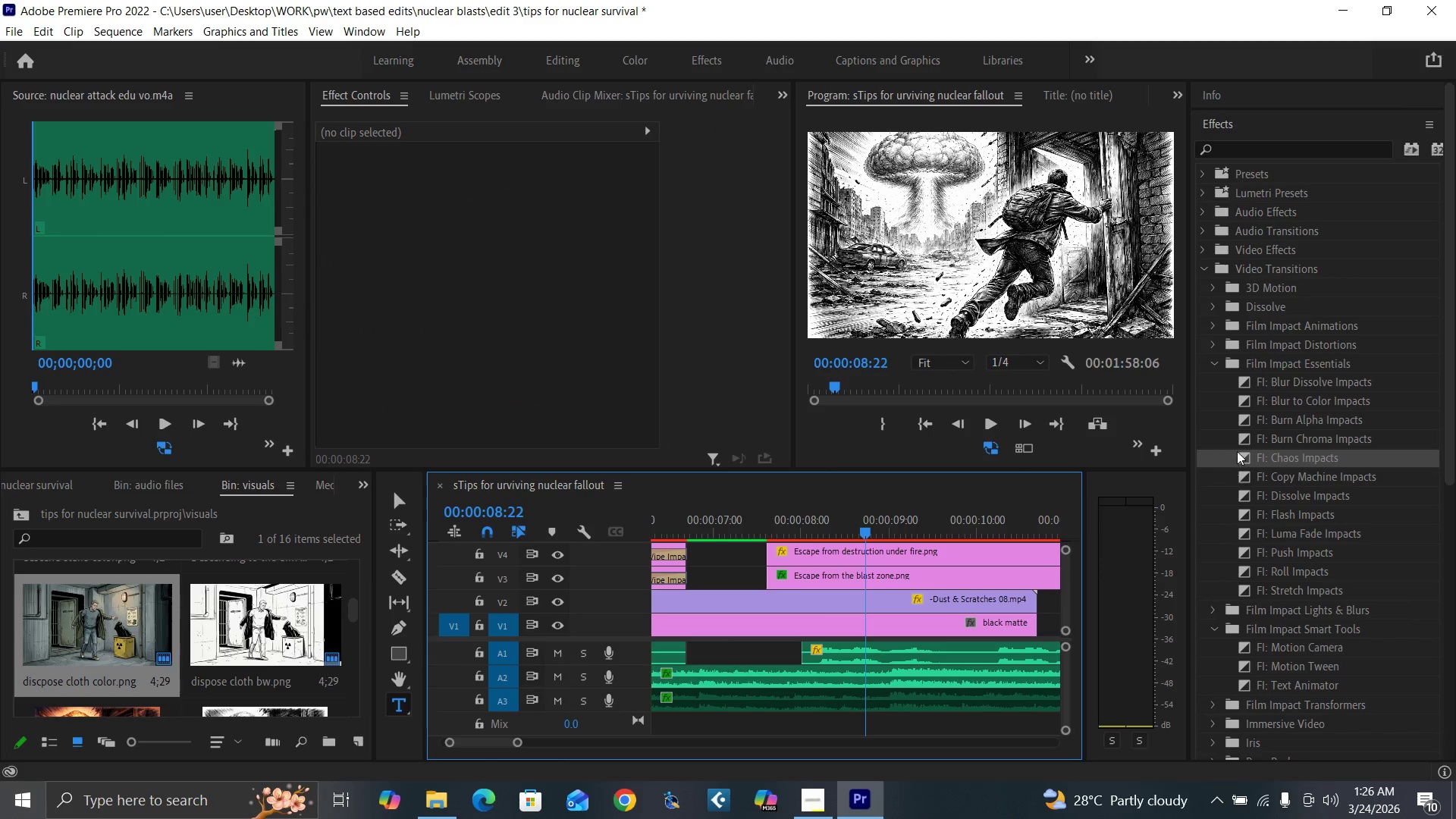 
left_click_drag(start_coordinate=[1239, 453], to_coordinate=[775, 576])
 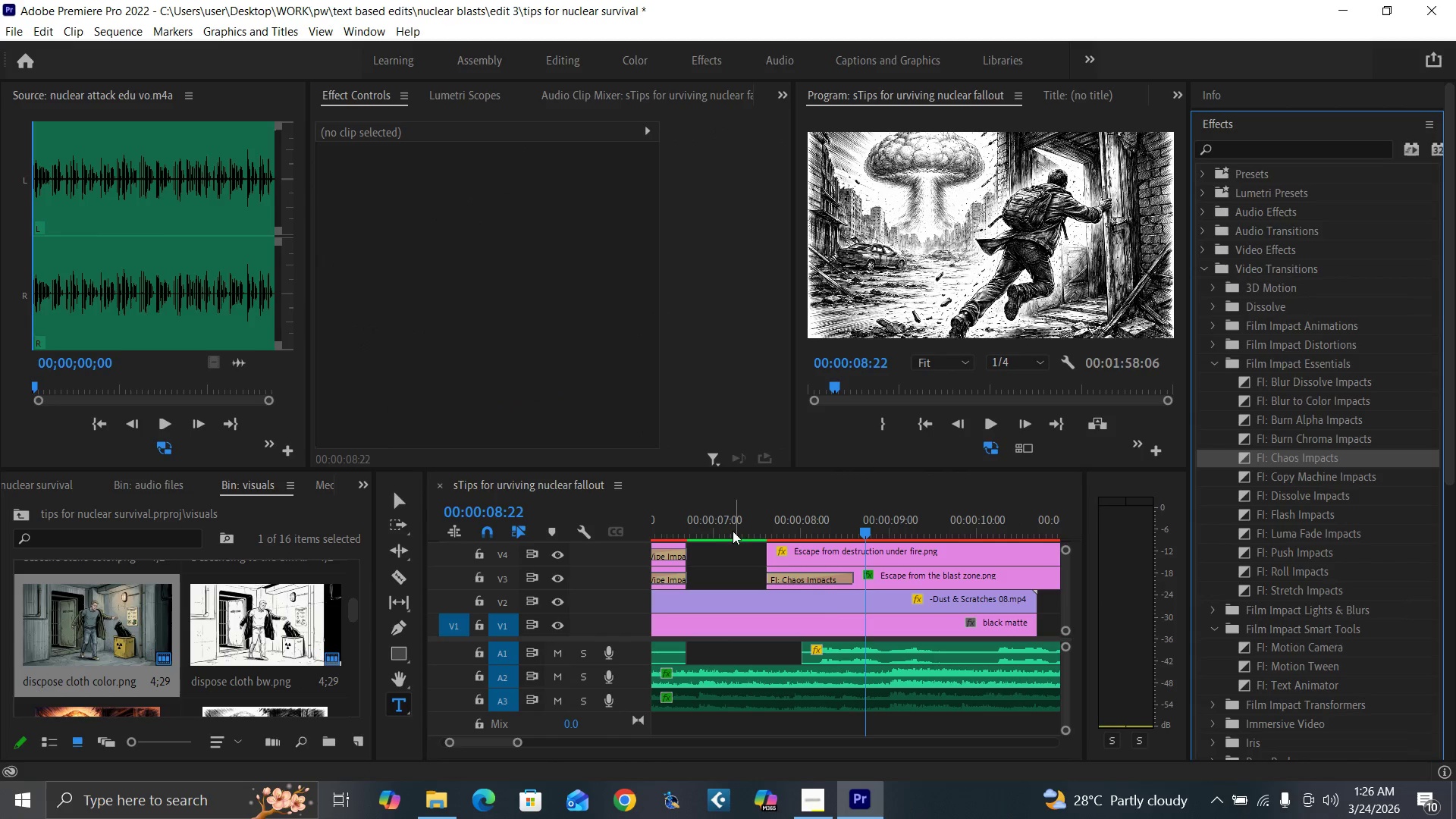 
left_click([725, 526])
 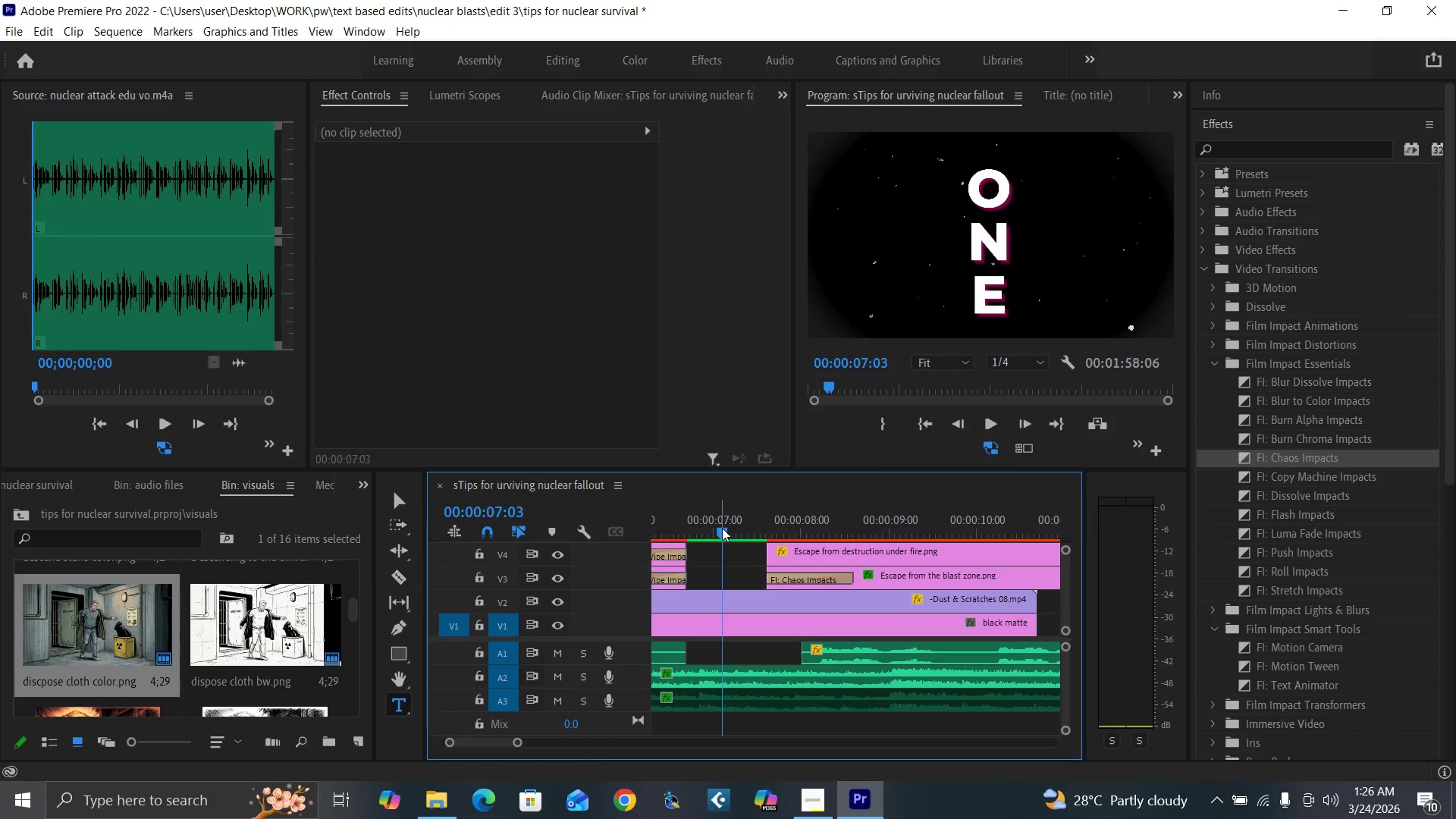 
key(Space)
 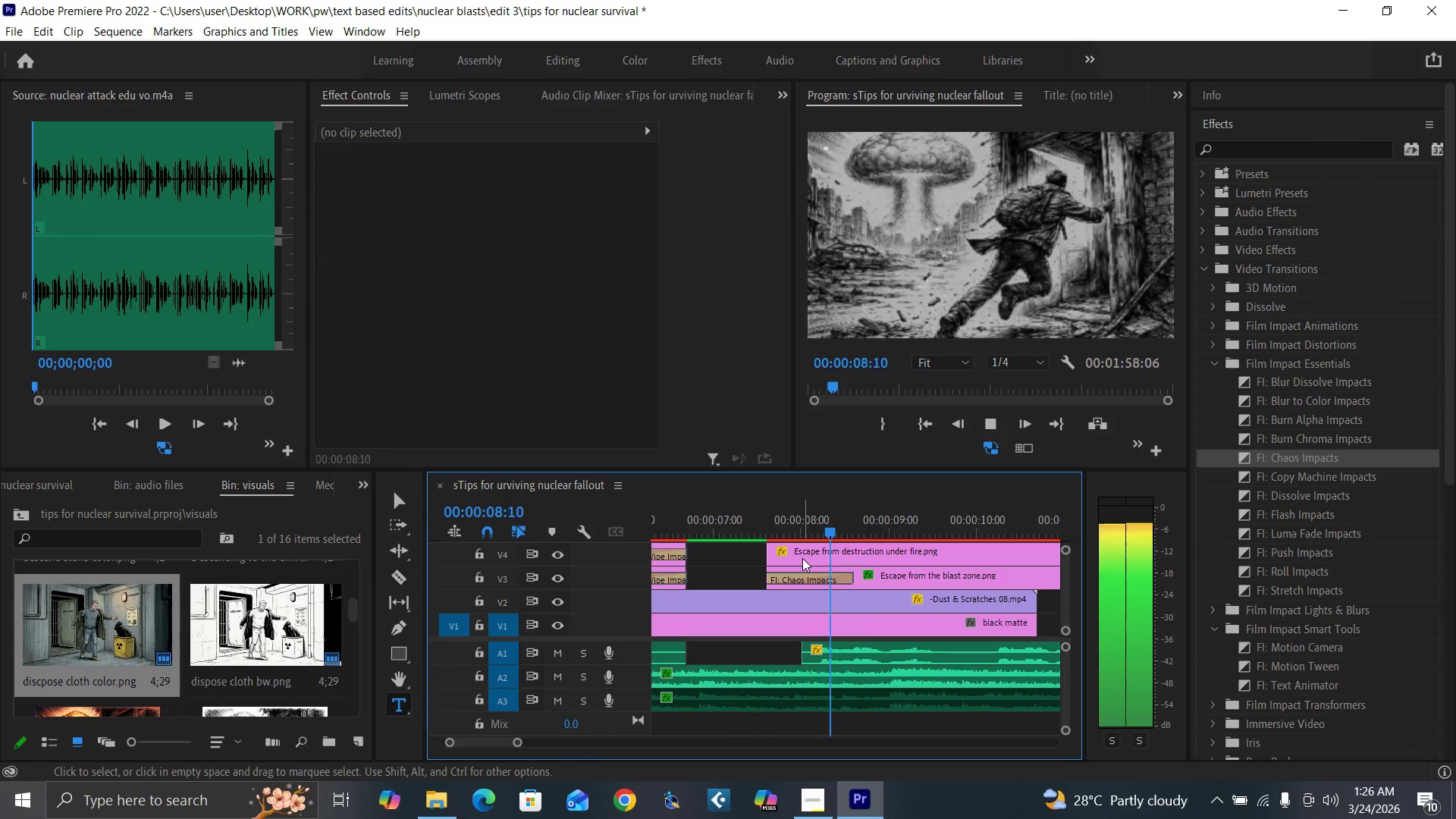 
key(Space)
 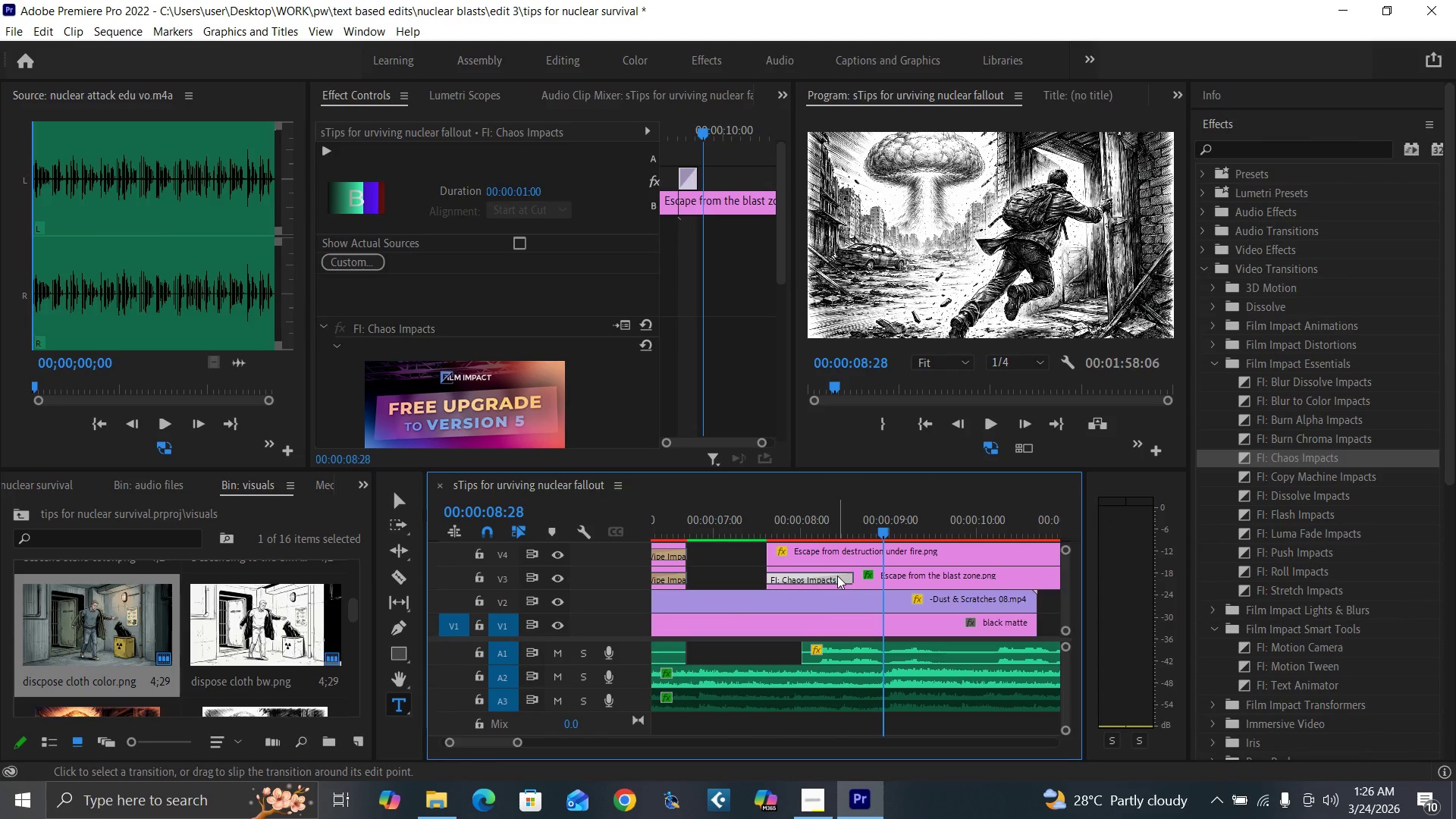 
key(Delete)
 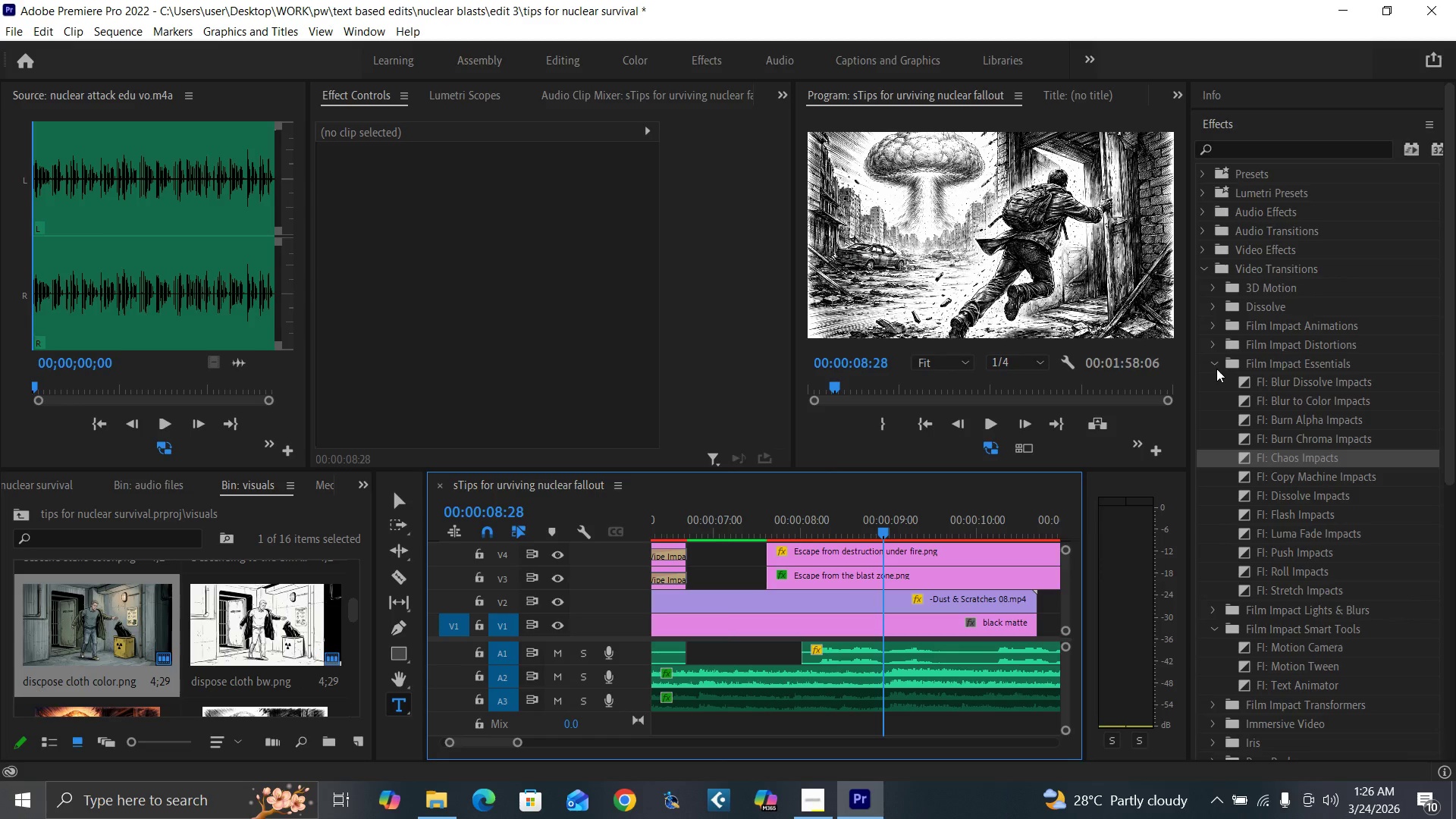 
left_click([1214, 366])
 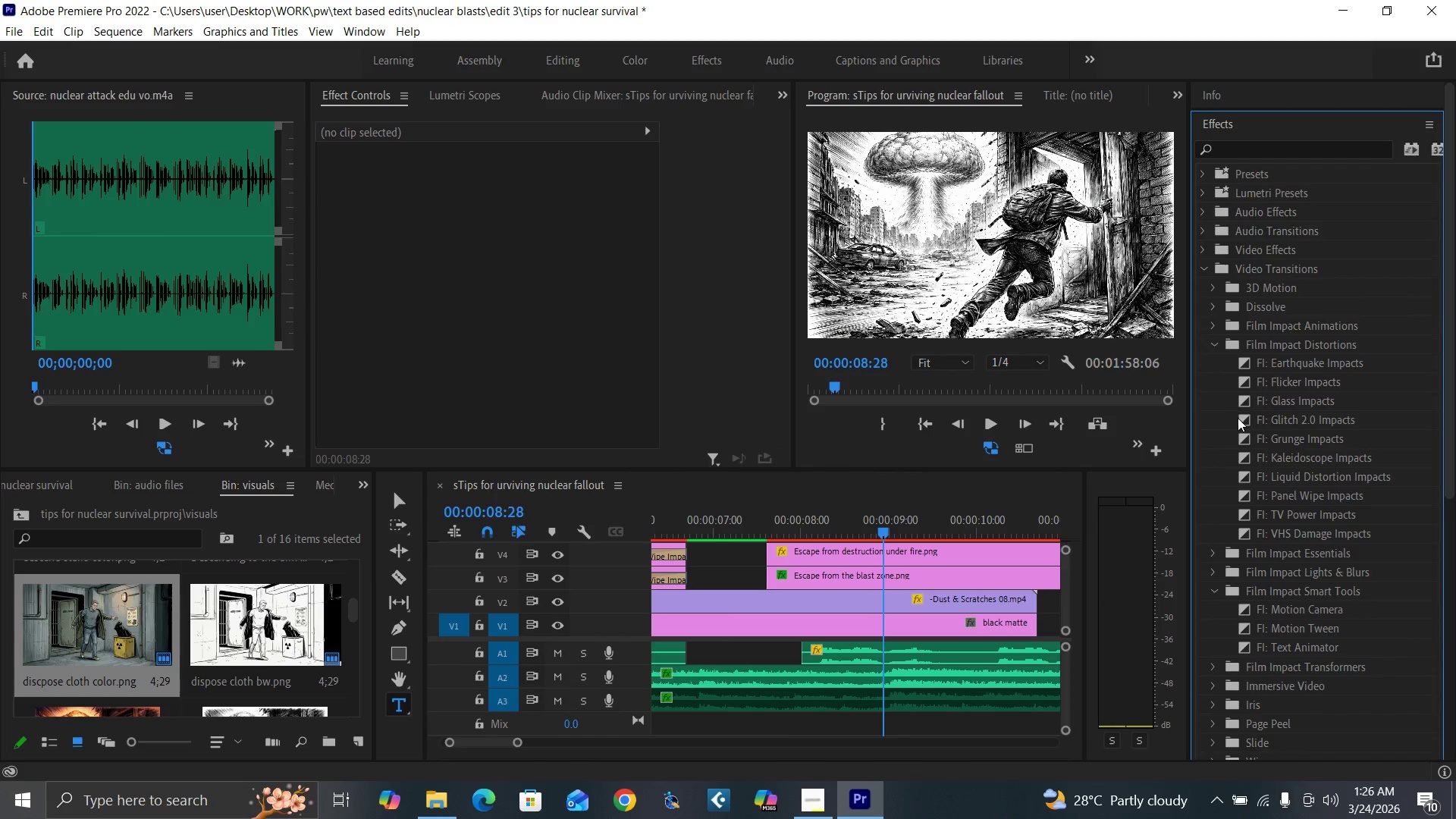 
left_click_drag(start_coordinate=[1244, 438], to_coordinate=[778, 578])
 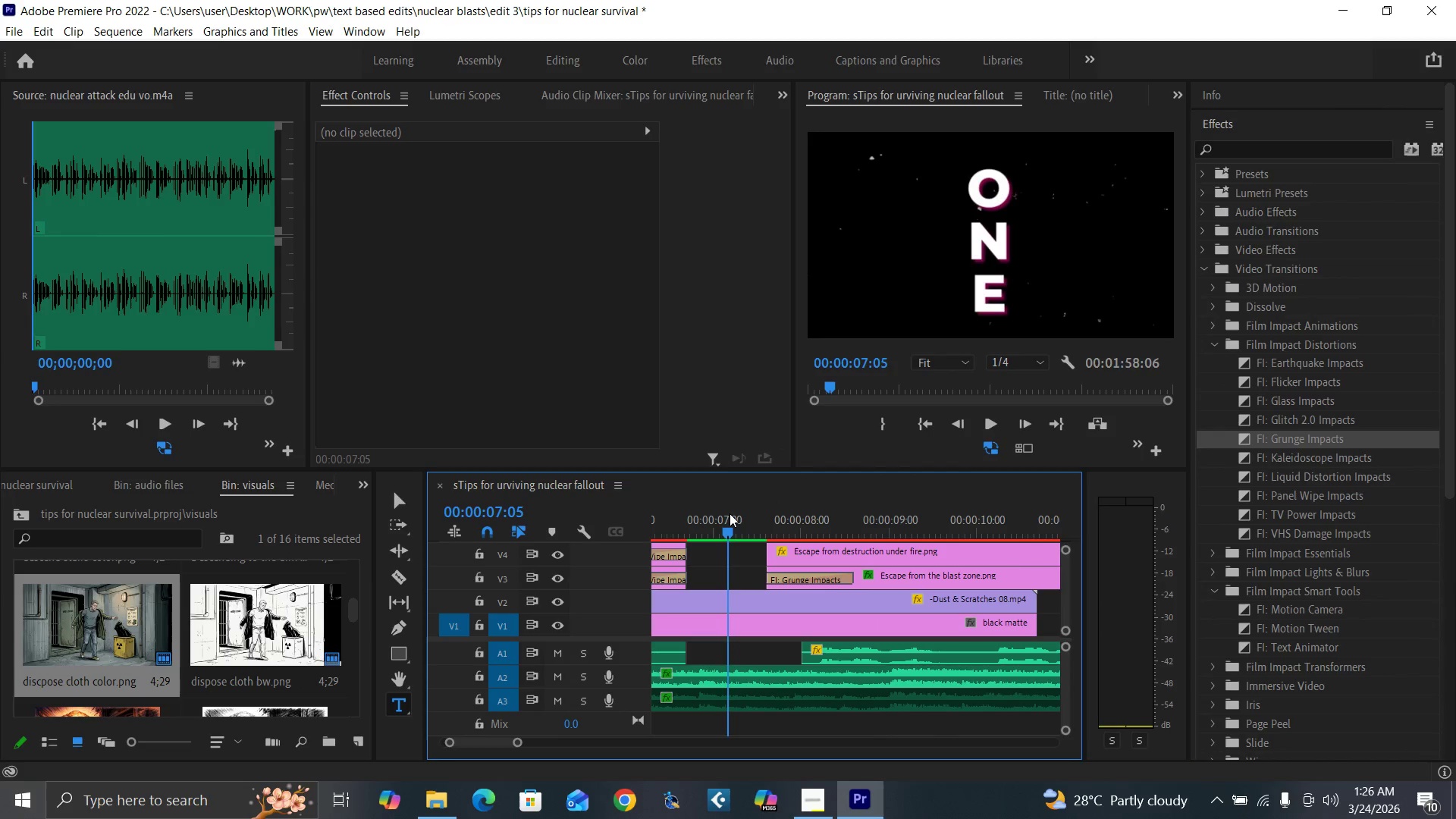 
key(Space)
 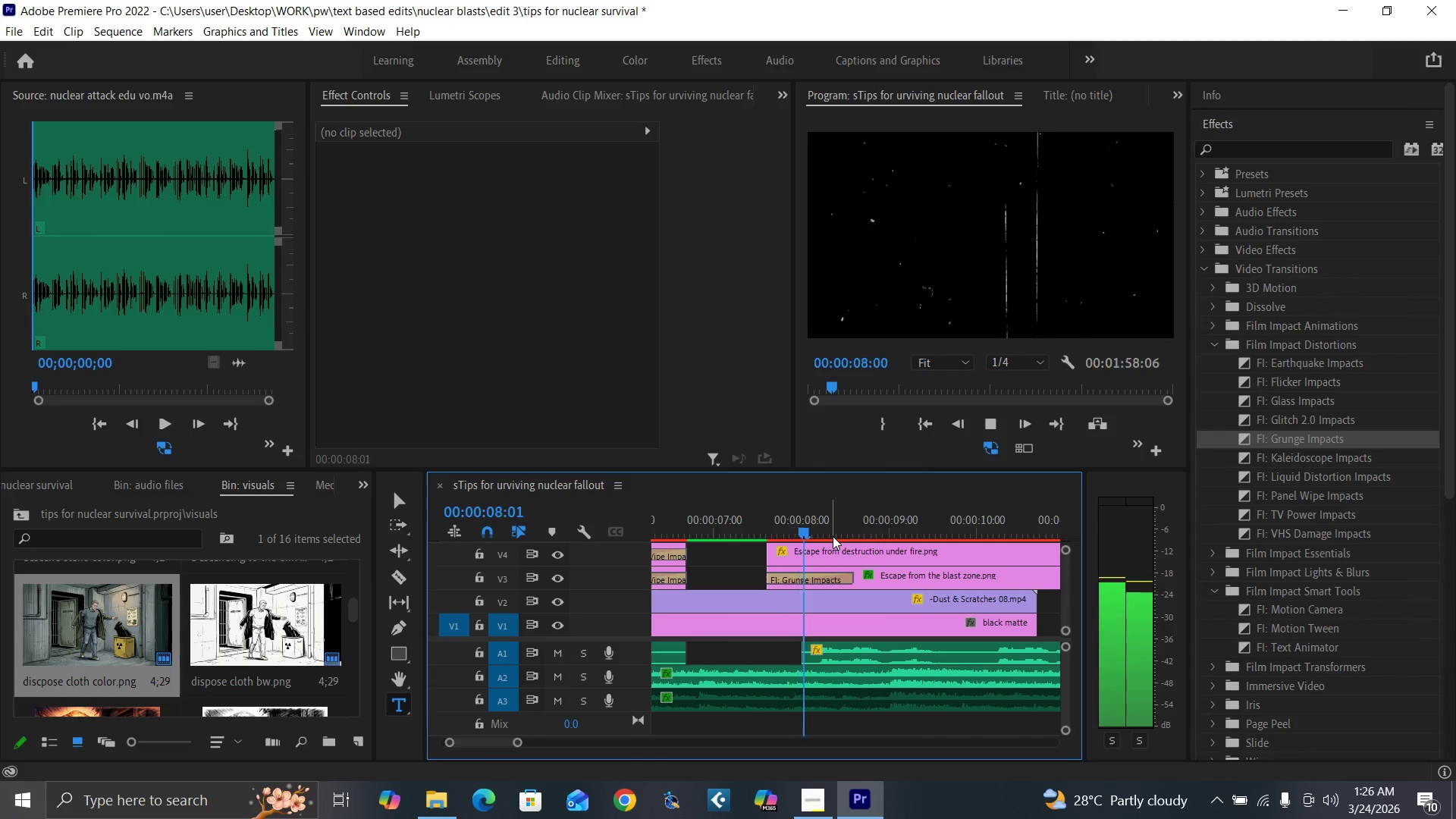 
key(Space)
 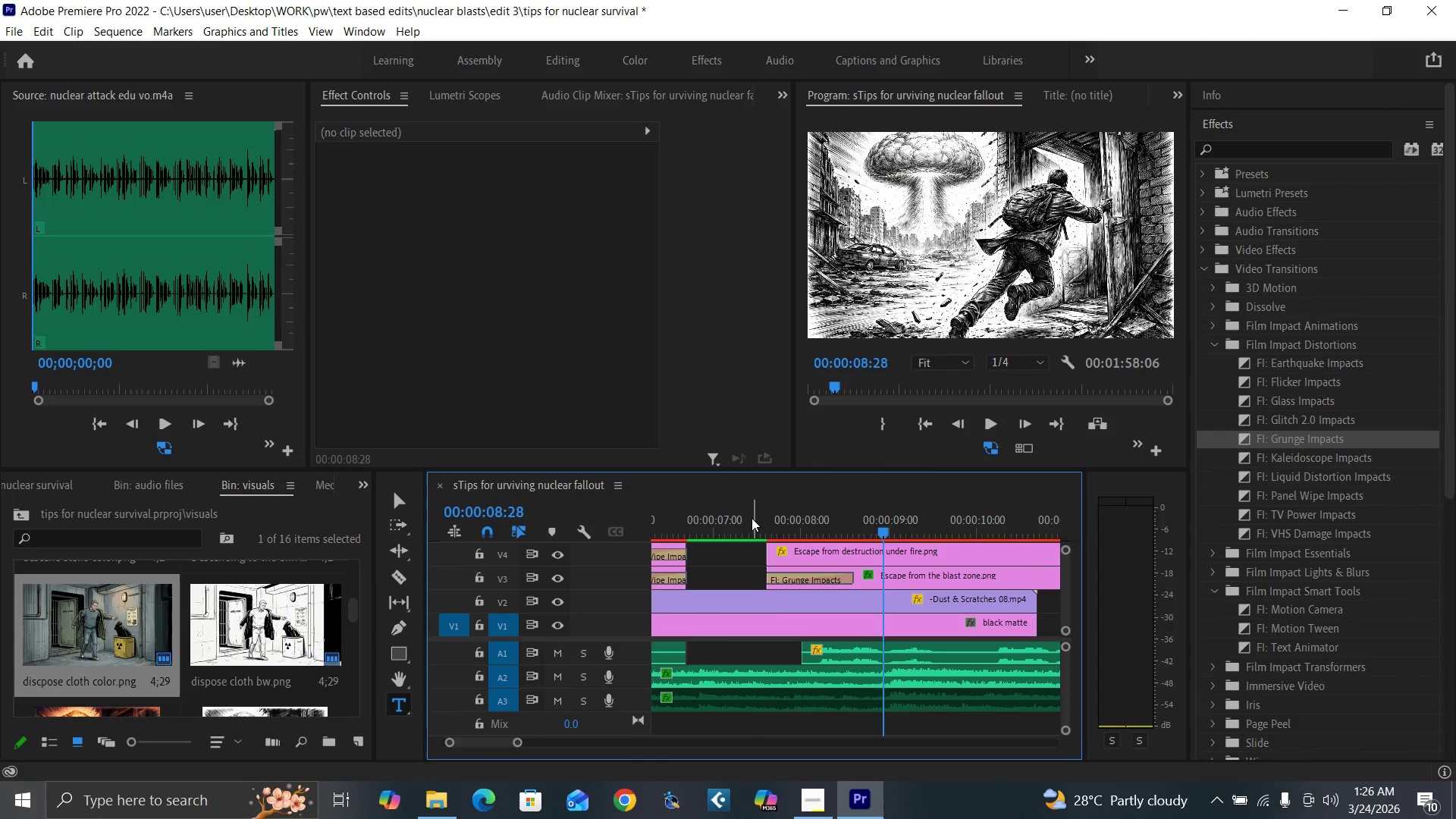 
left_click_drag(start_coordinate=[749, 518], to_coordinate=[716, 553])
 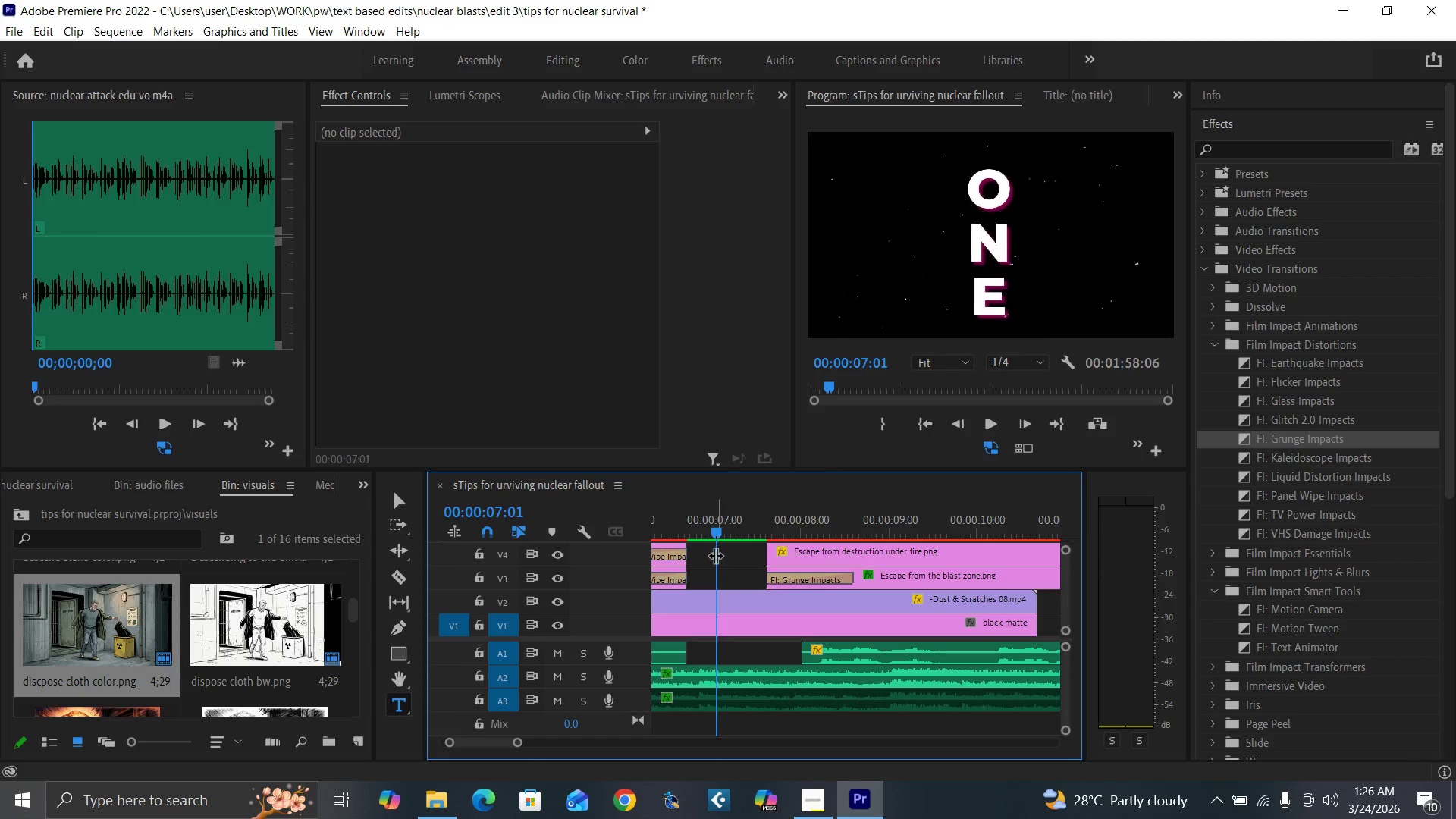 
key(Space)
 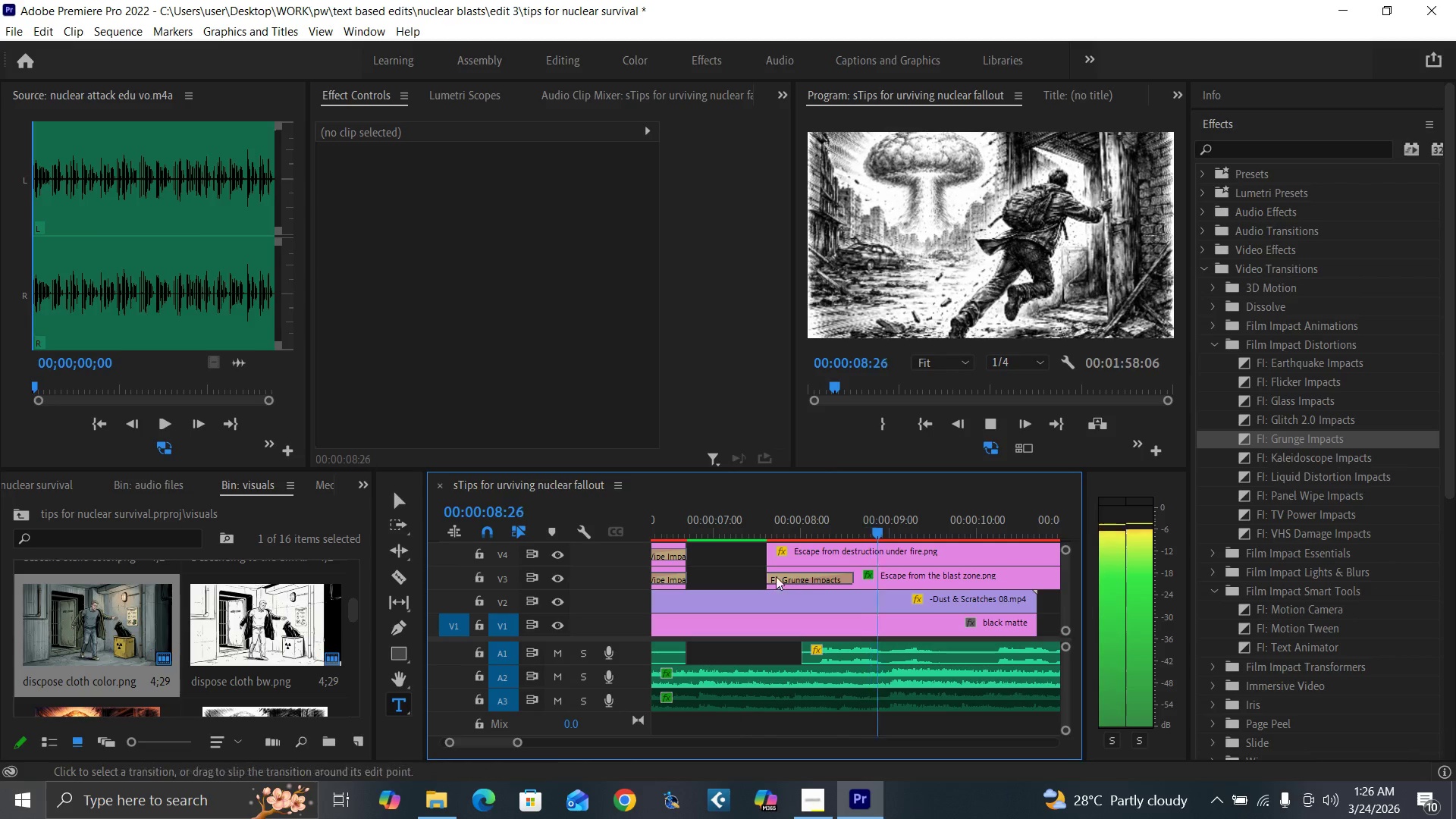 
left_click([703, 532])
 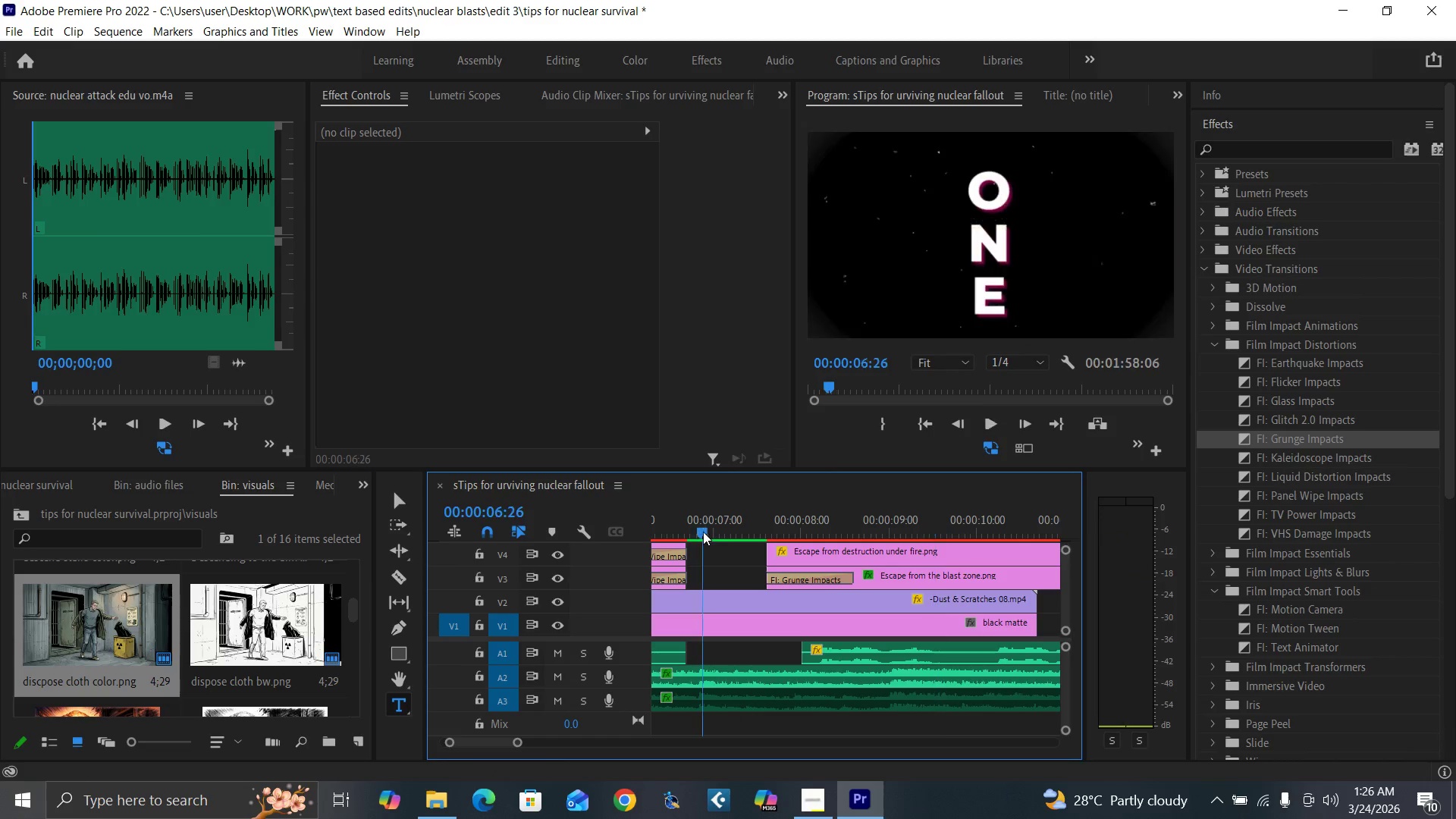 
key(Space)
 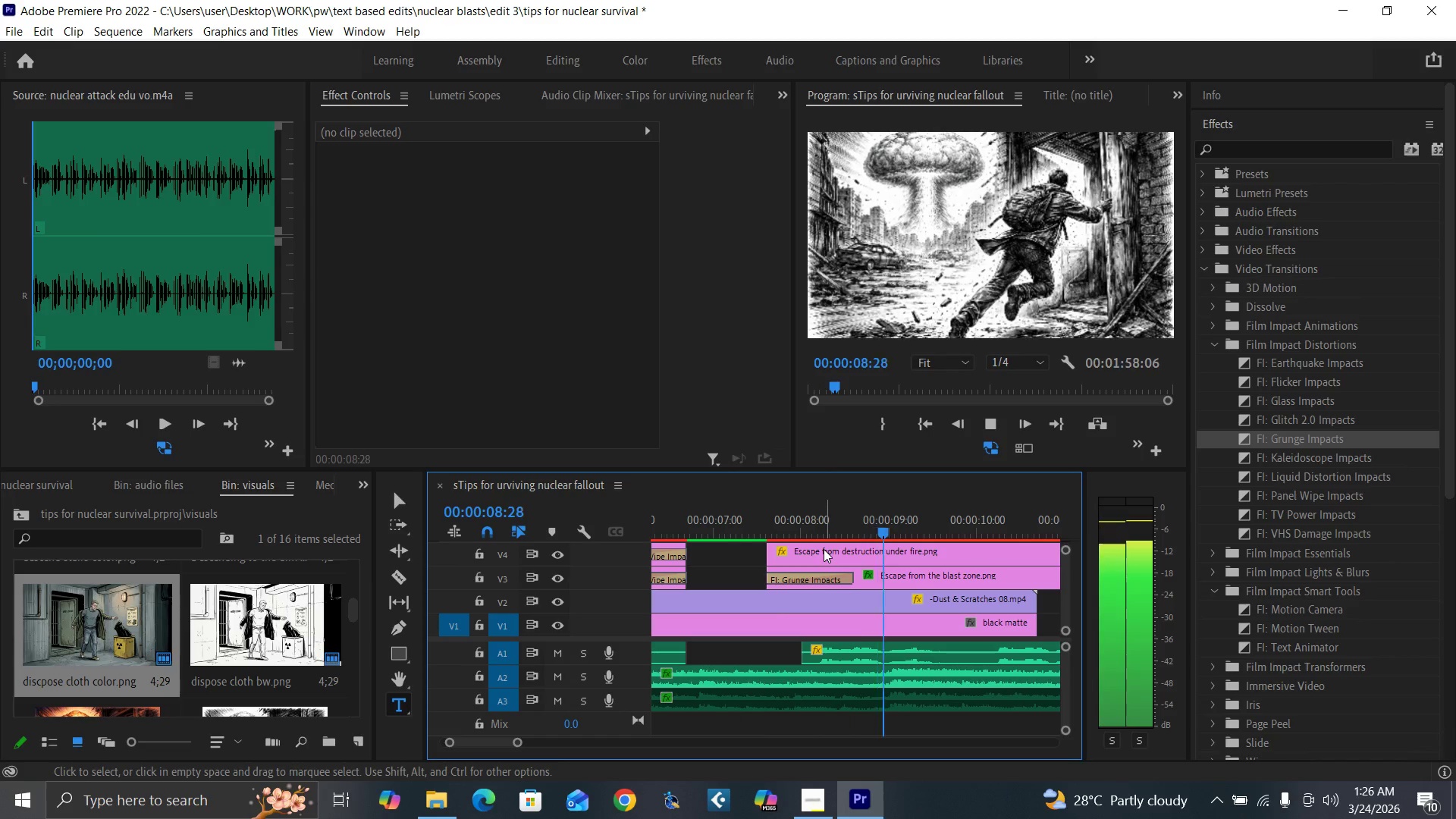 
key(Space)
 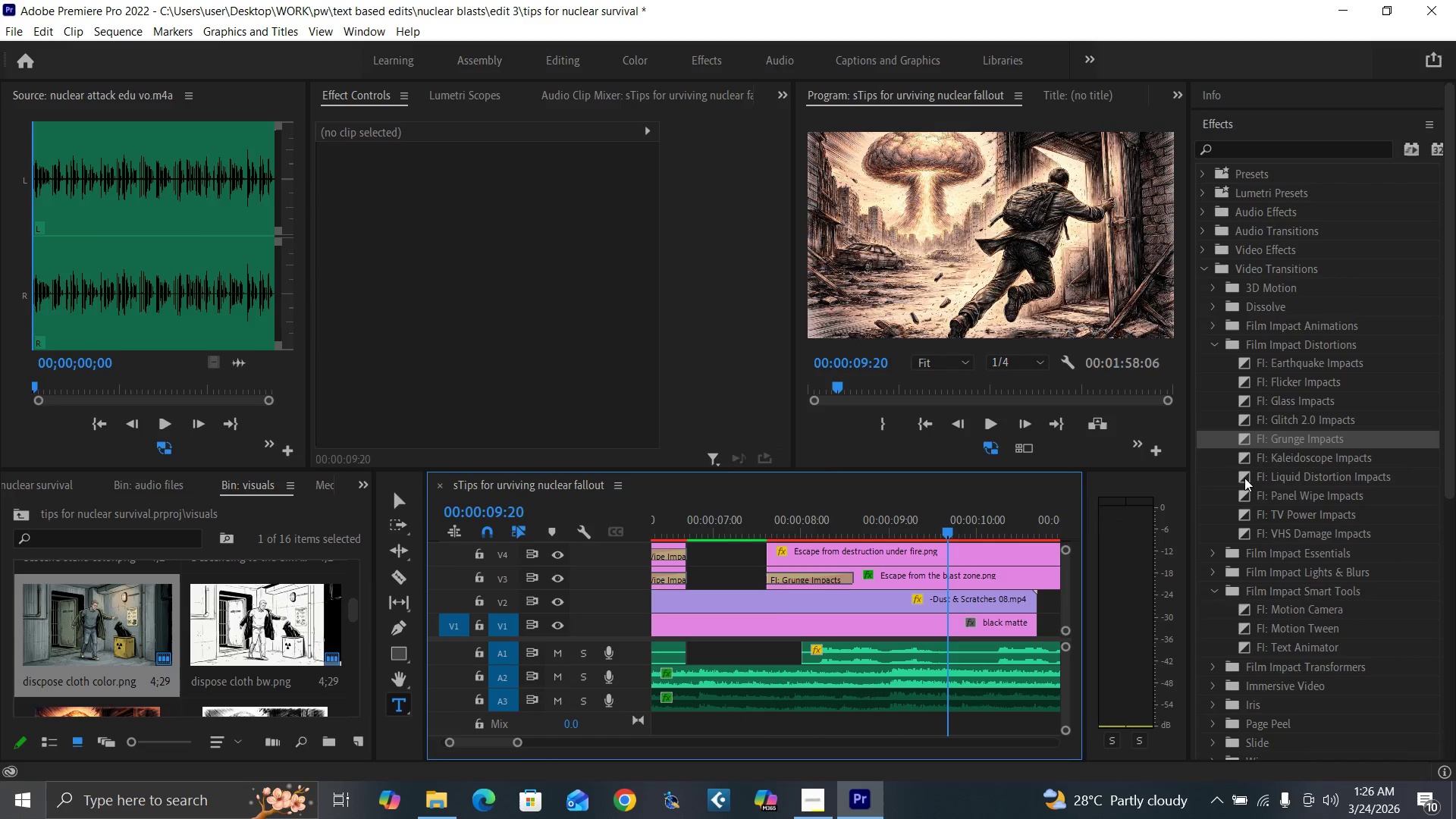 
left_click_drag(start_coordinate=[1243, 477], to_coordinate=[810, 573])
 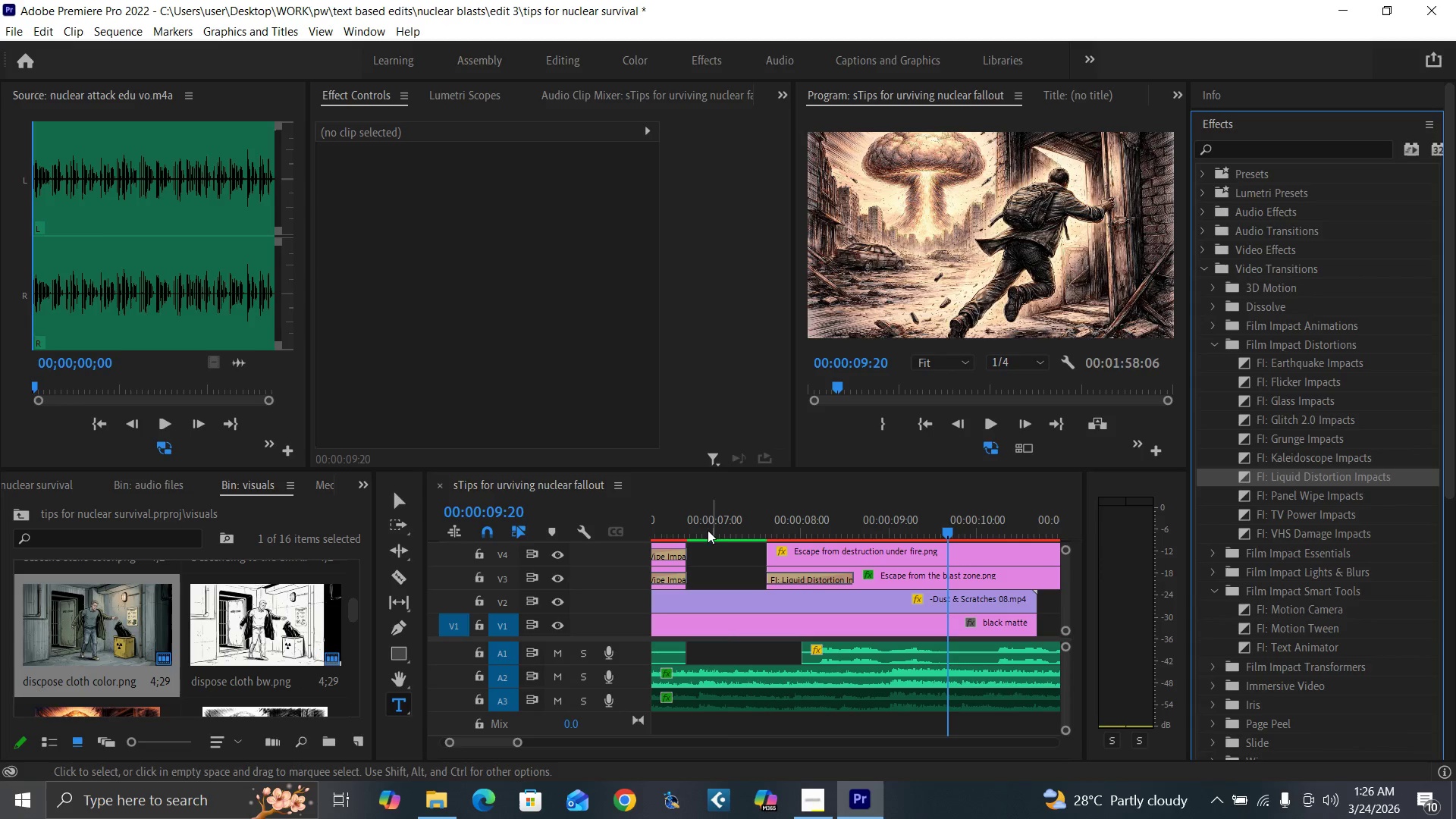 
left_click([704, 529])
 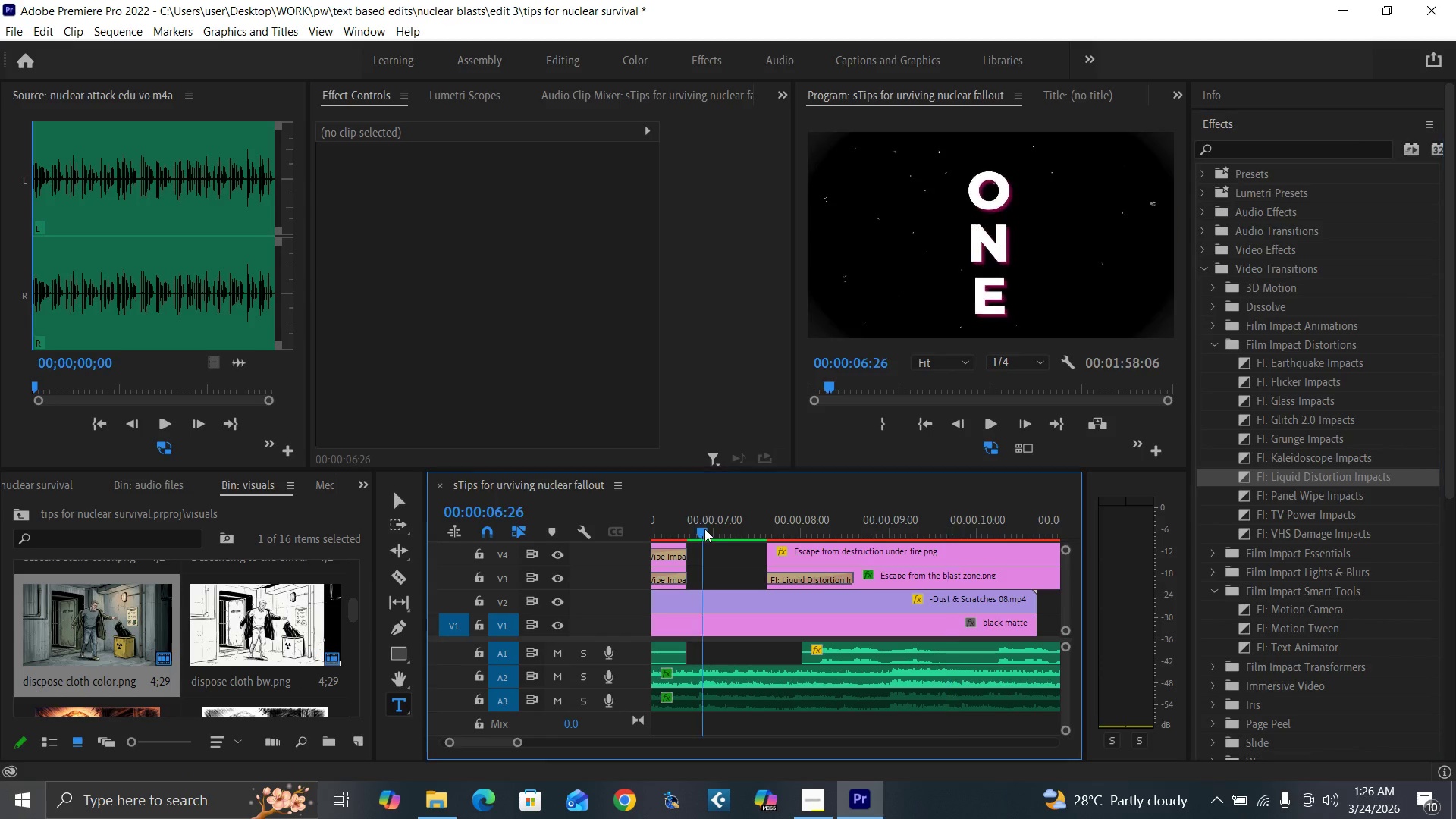 
key(Space)
 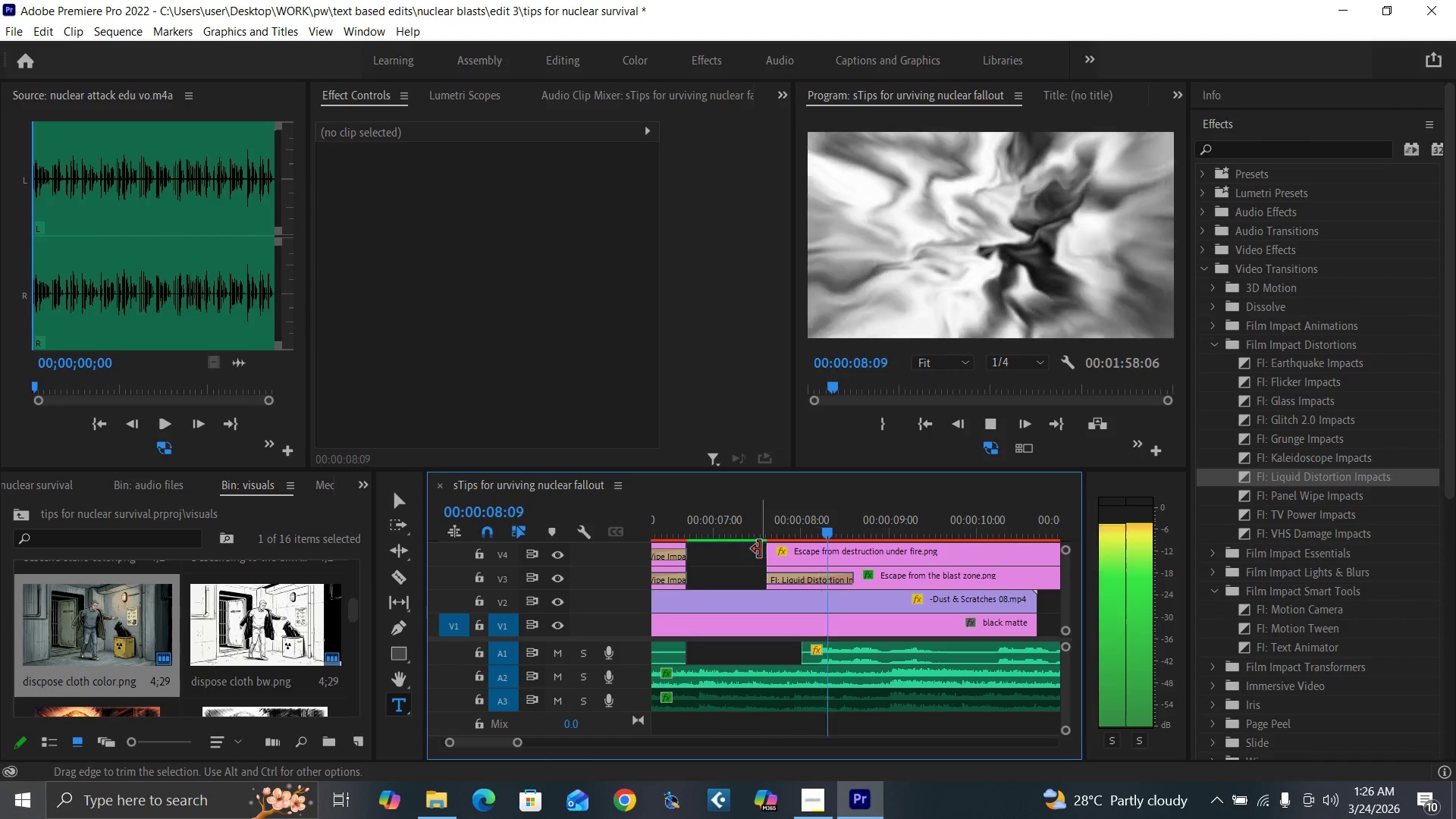 
key(Space)
 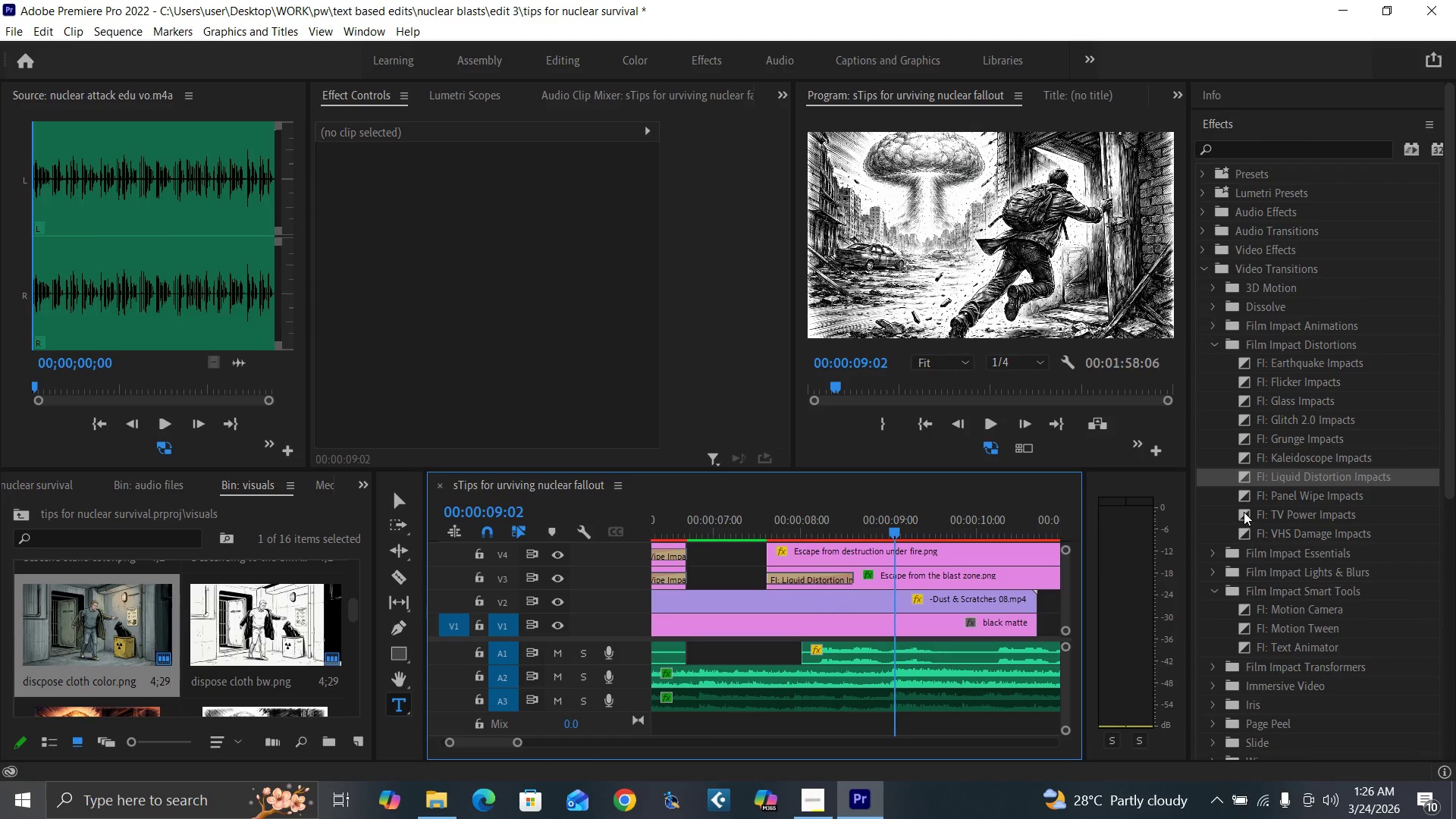 
left_click_drag(start_coordinate=[1244, 512], to_coordinate=[823, 578])
 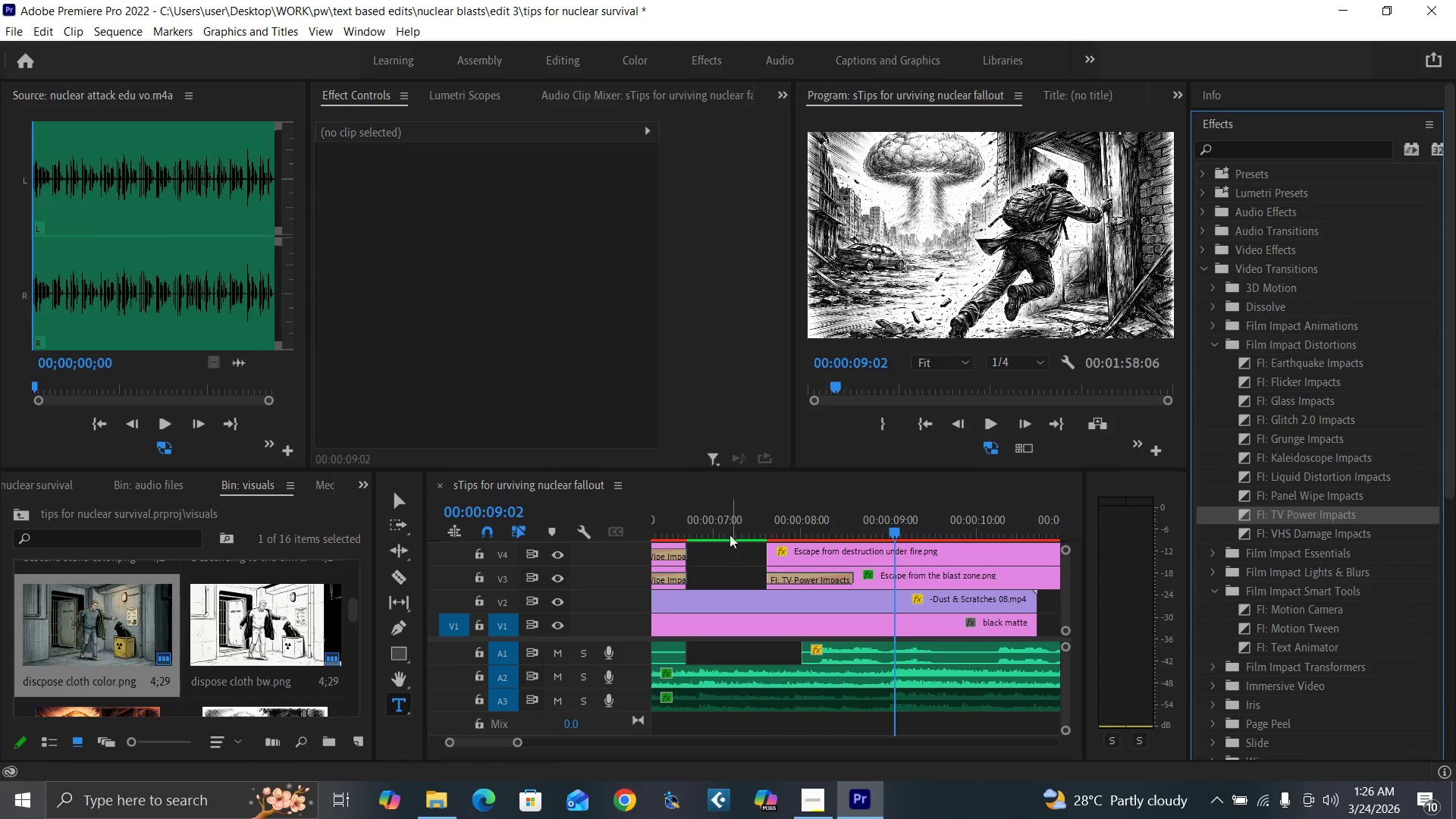 
left_click([723, 525])
 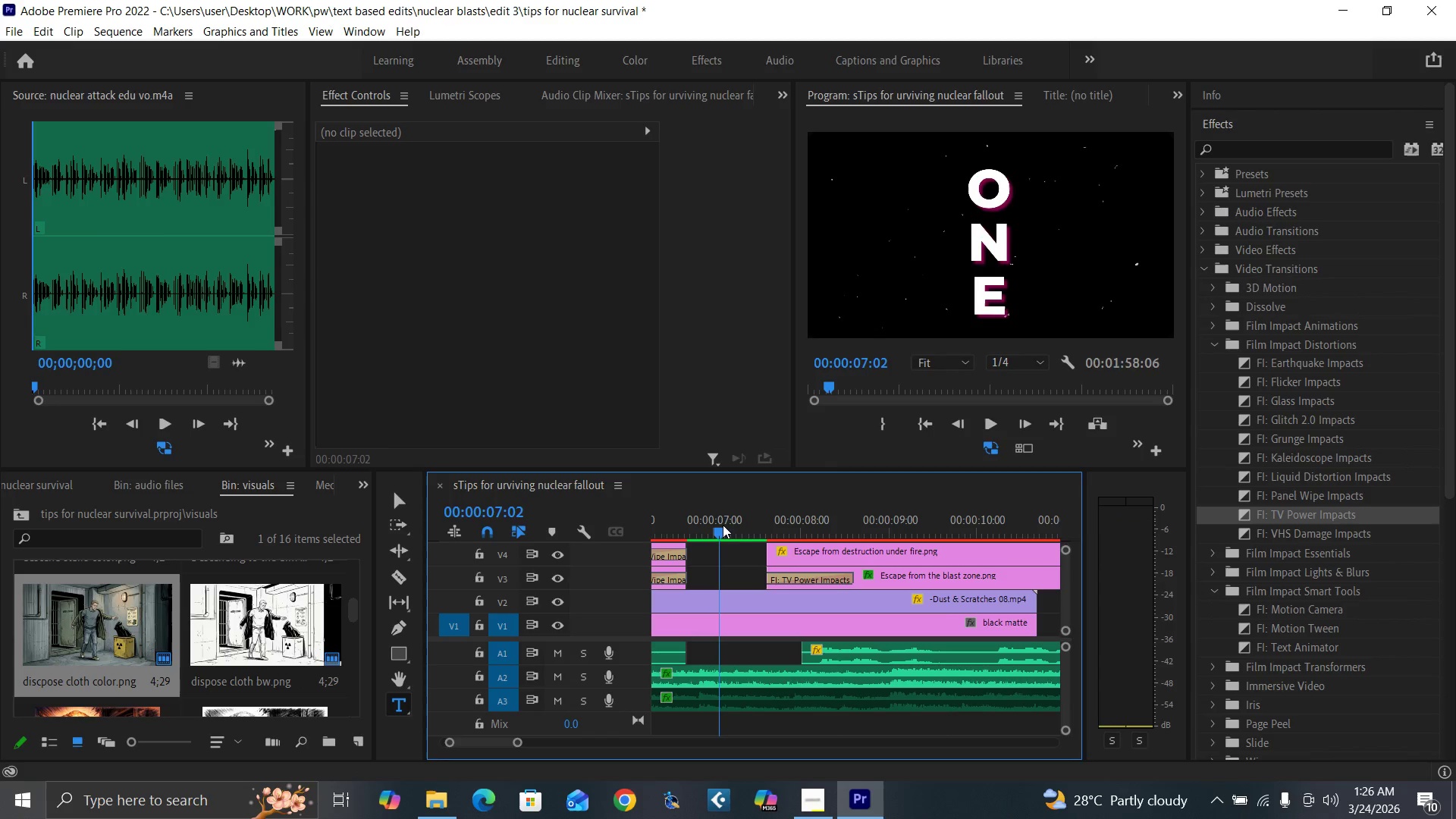 
key(Space)
 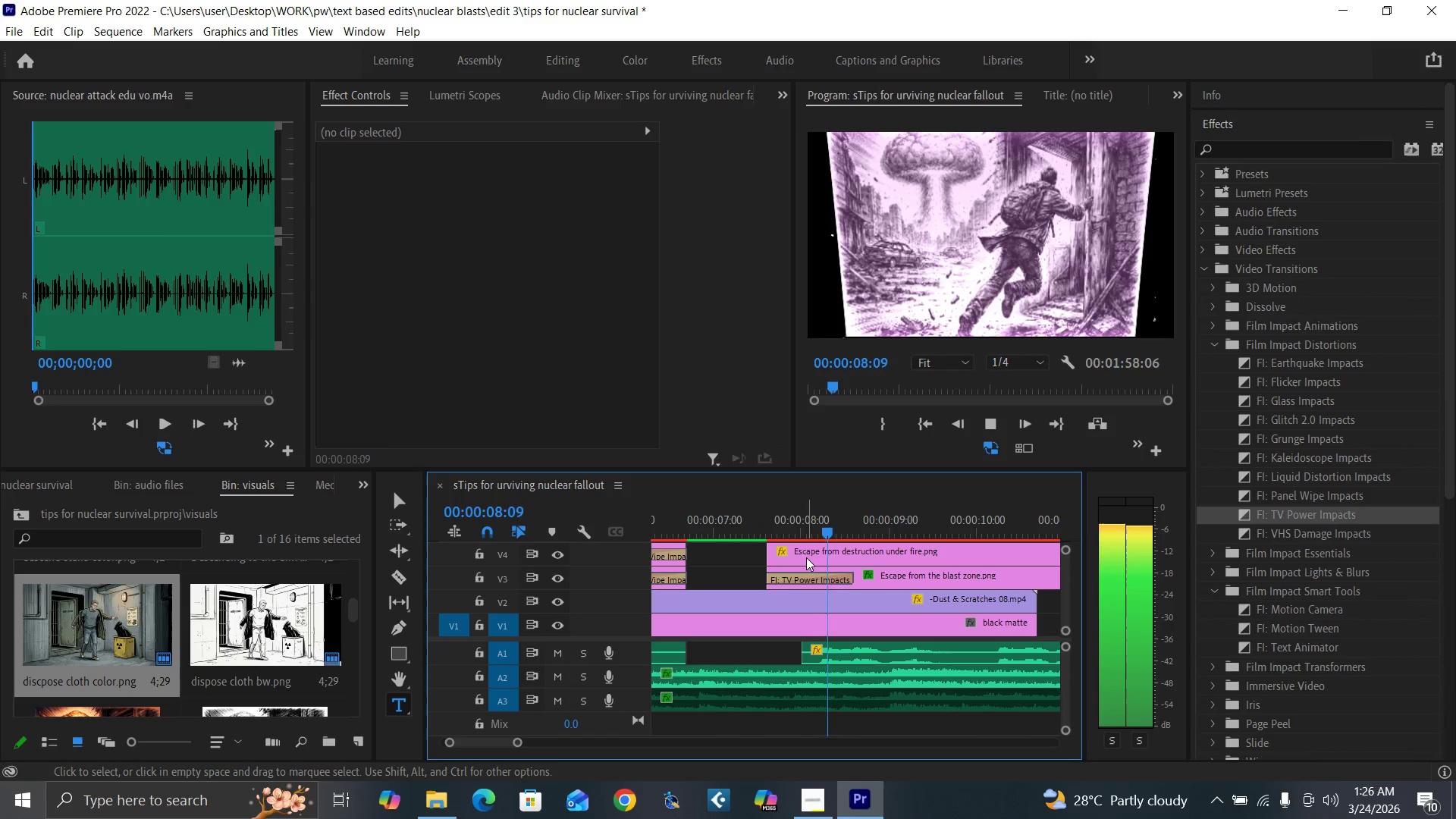 
key(Space)
 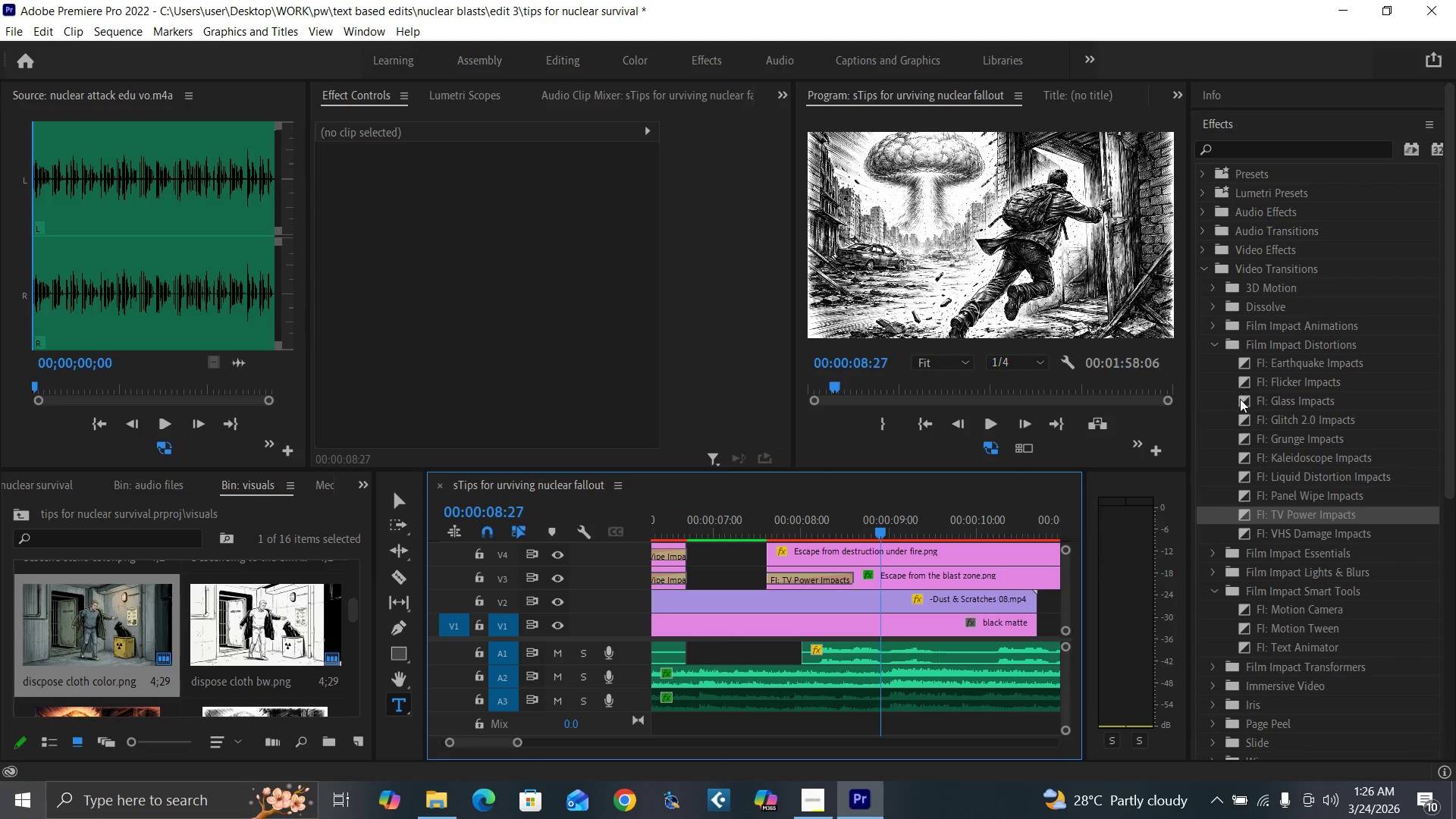 
left_click_drag(start_coordinate=[1243, 400], to_coordinate=[828, 571])
 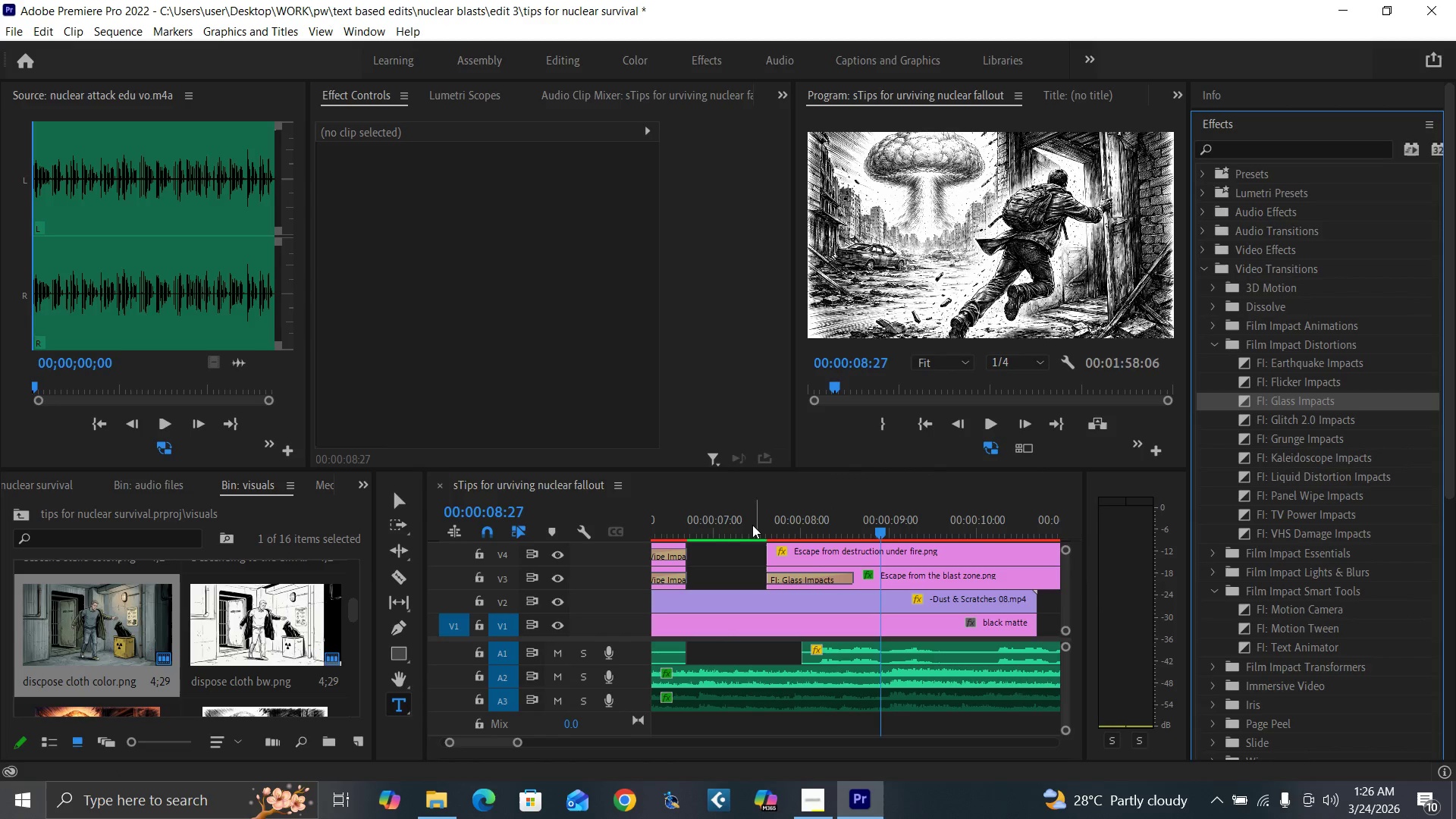 
left_click([727, 522])
 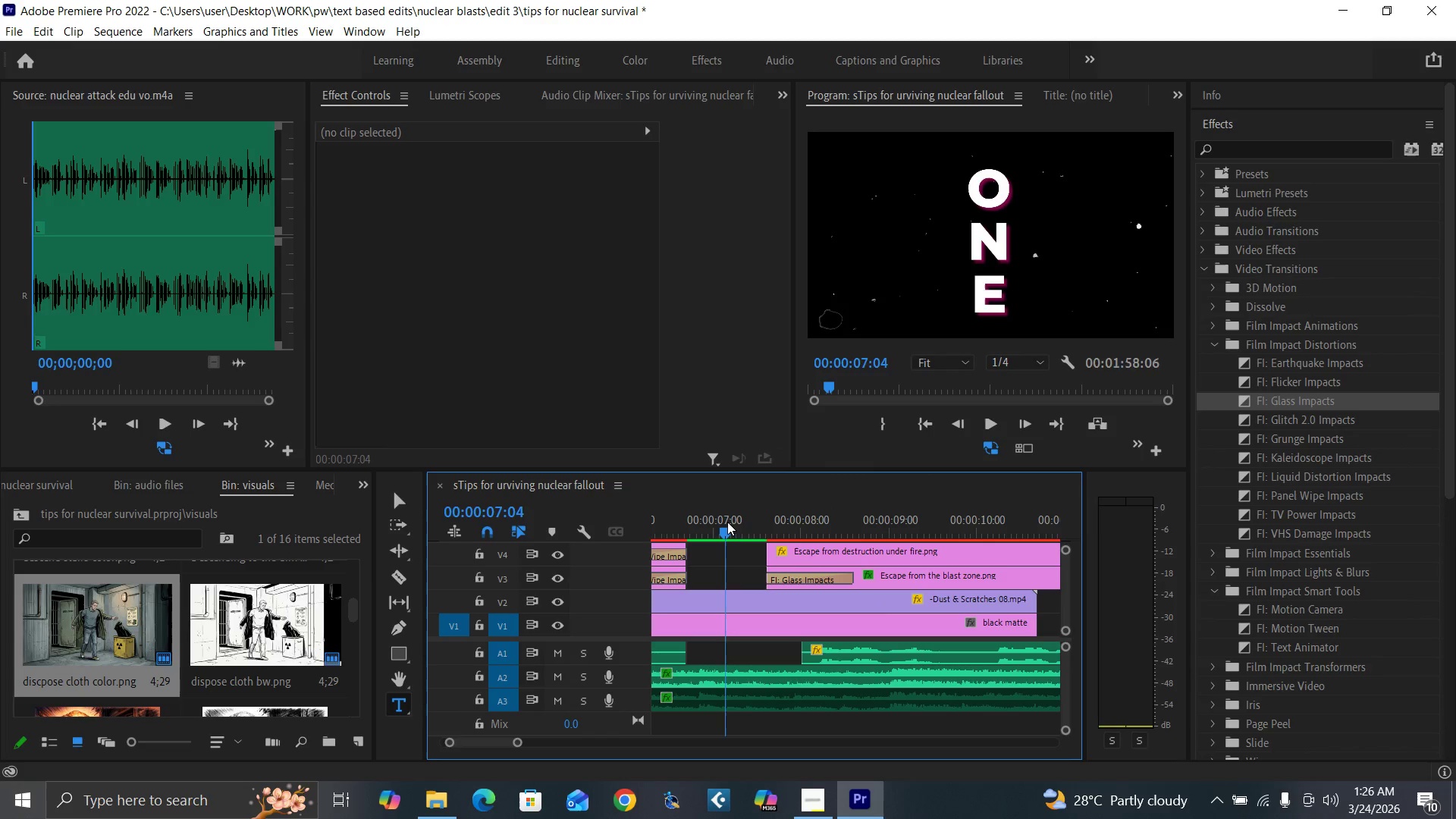 
key(Space)
 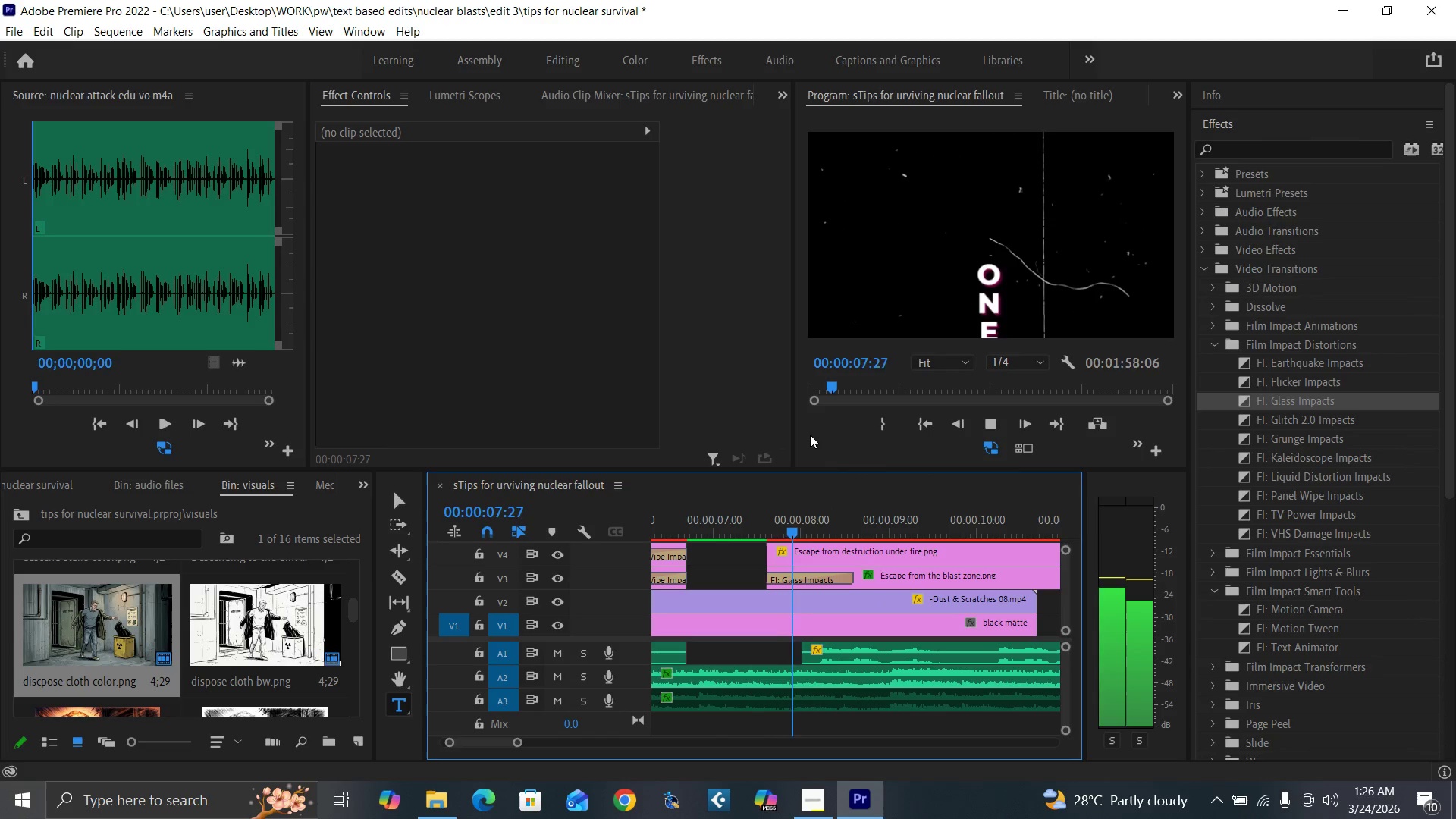 
key(Space)
 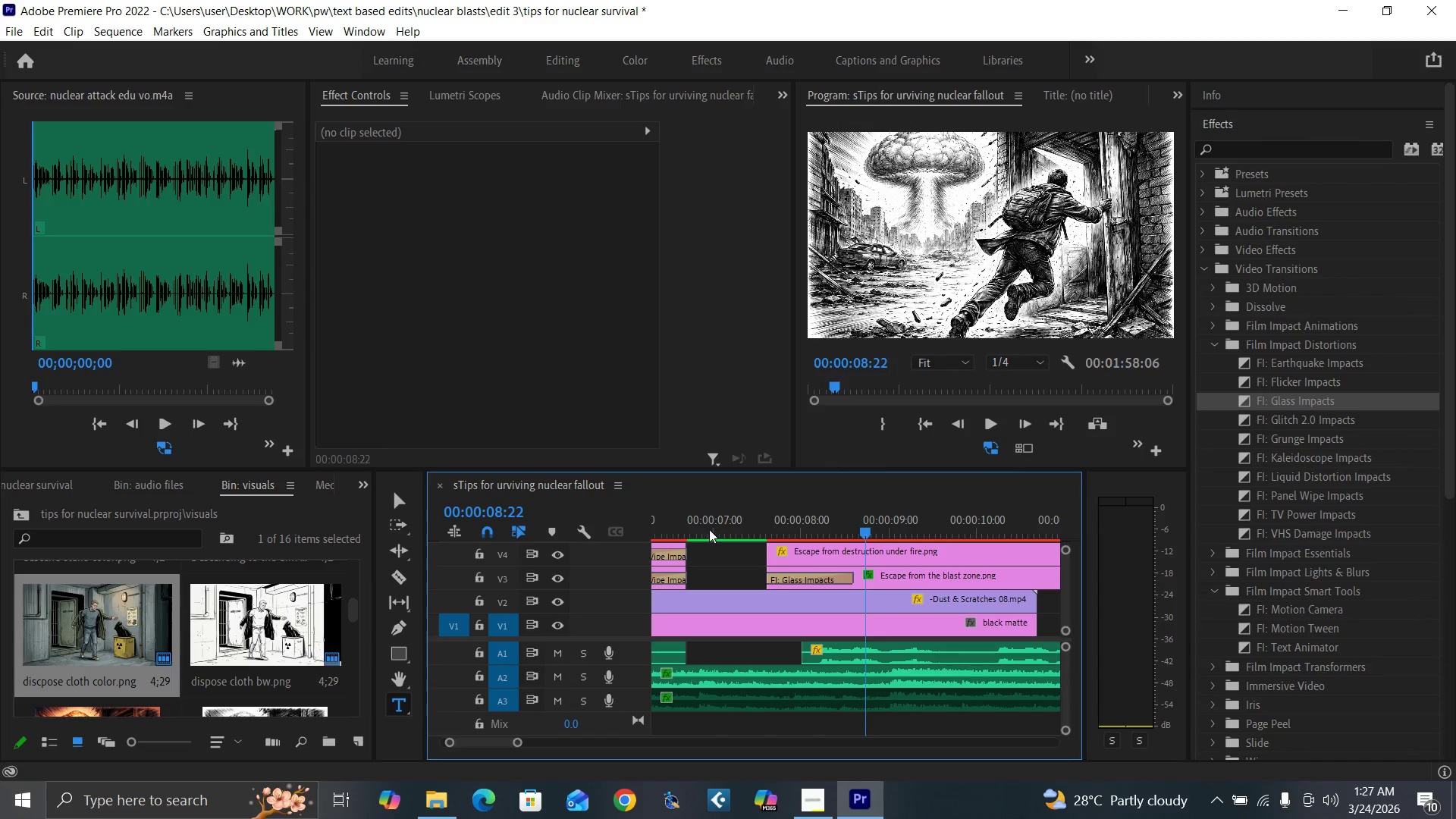 
key(Space)
 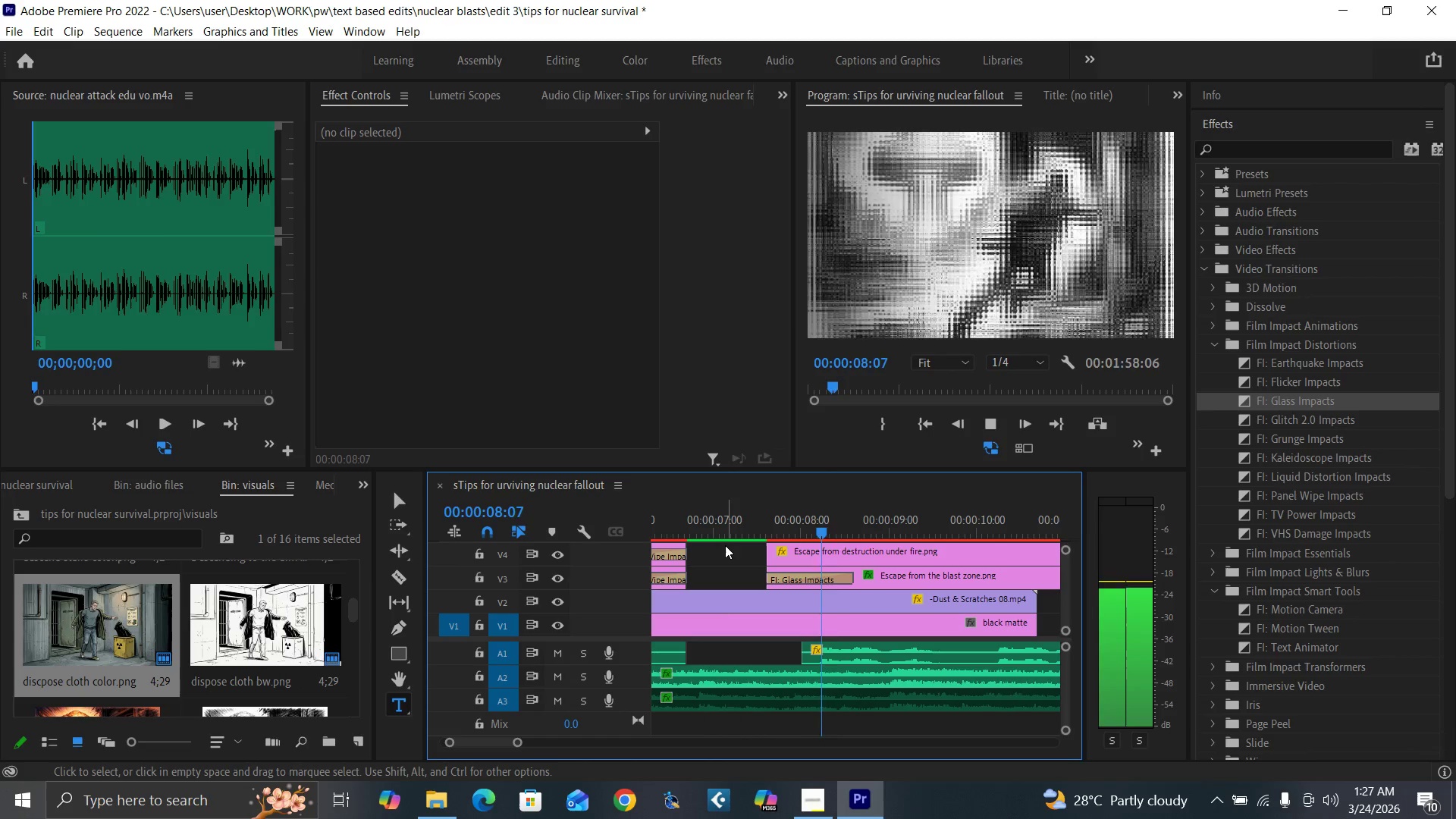 
key(Space)
 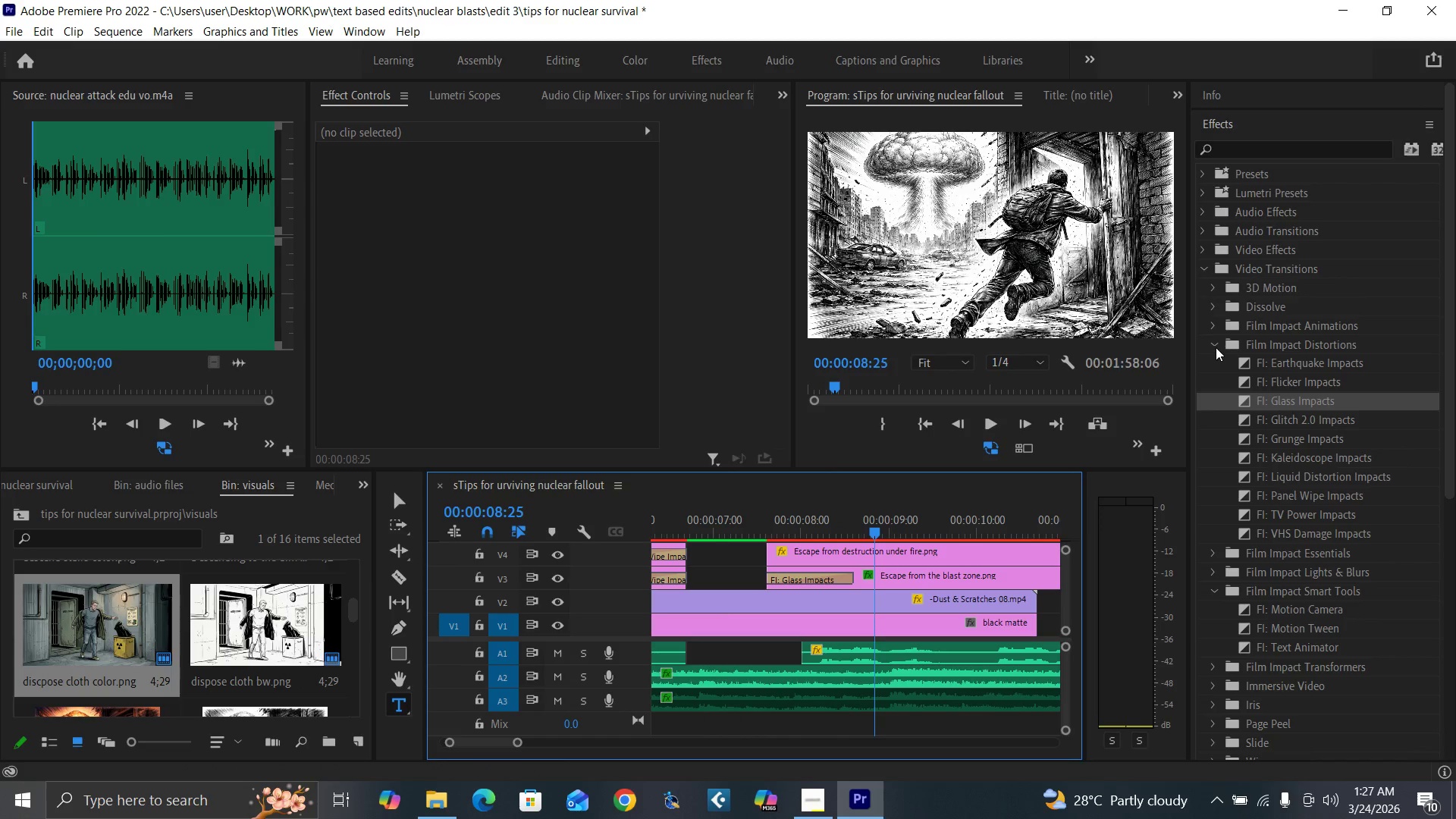 
left_click([1216, 343])
 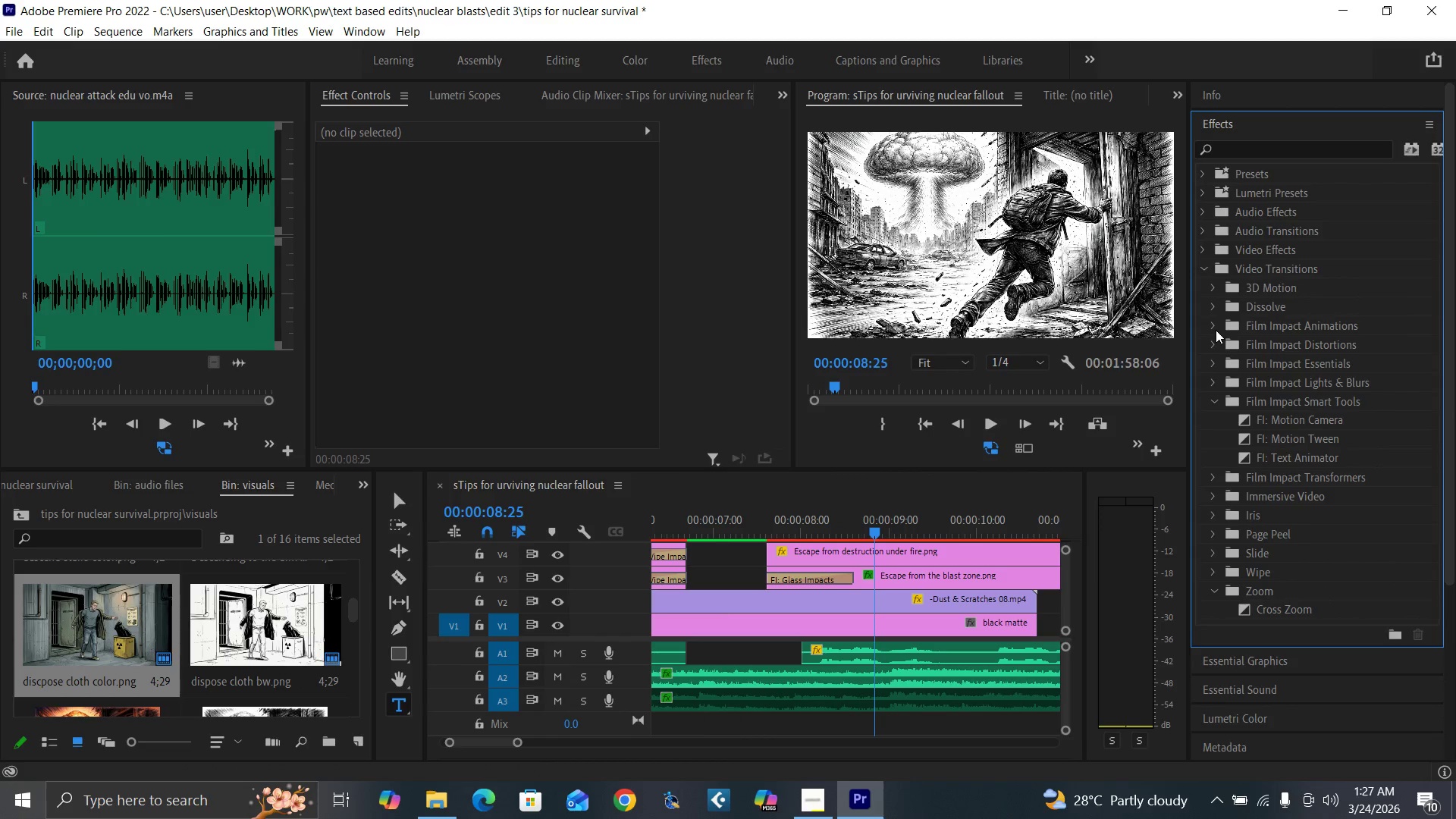 
left_click([1215, 328])
 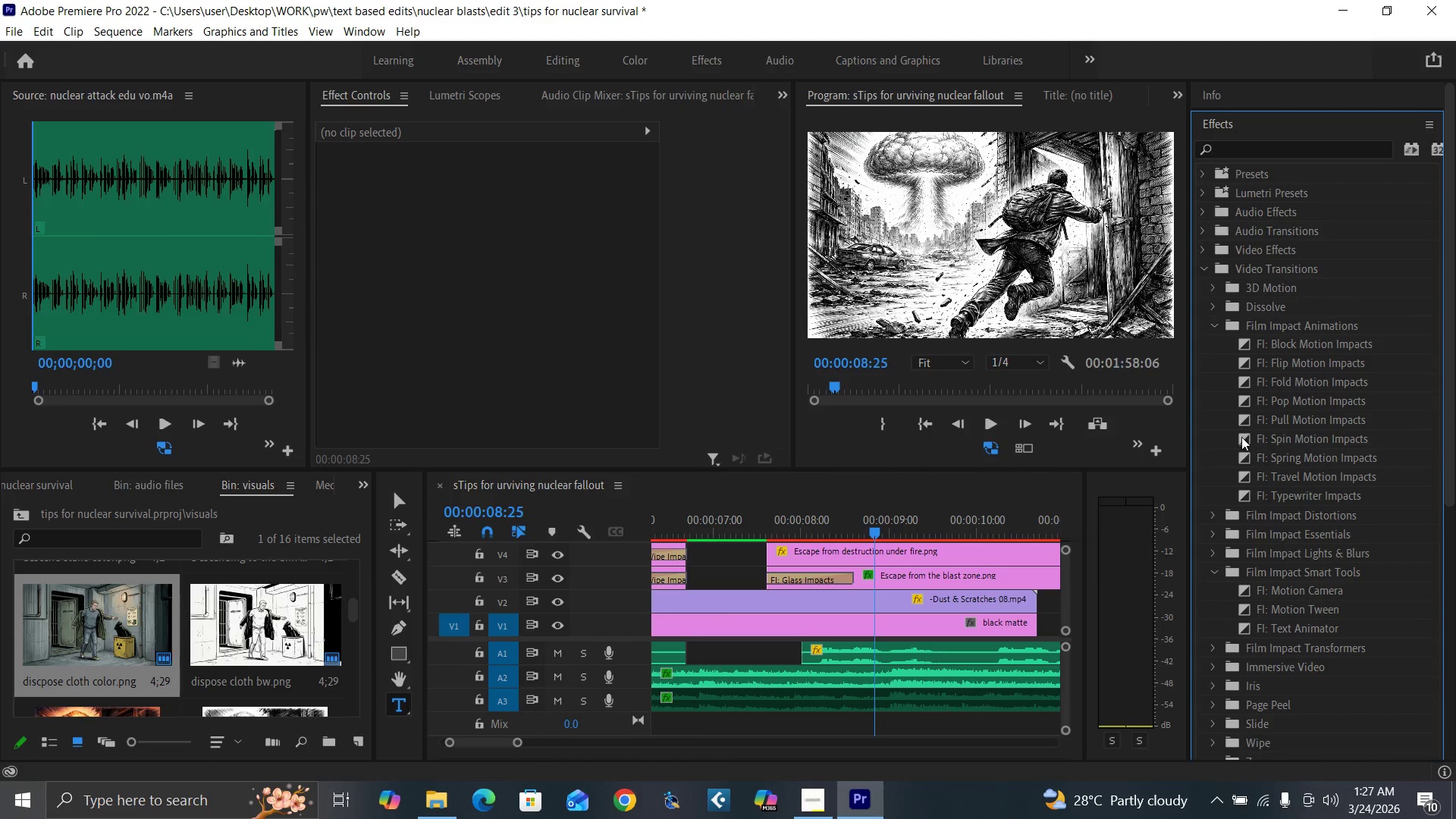 
left_click_drag(start_coordinate=[1242, 456], to_coordinate=[791, 576])
 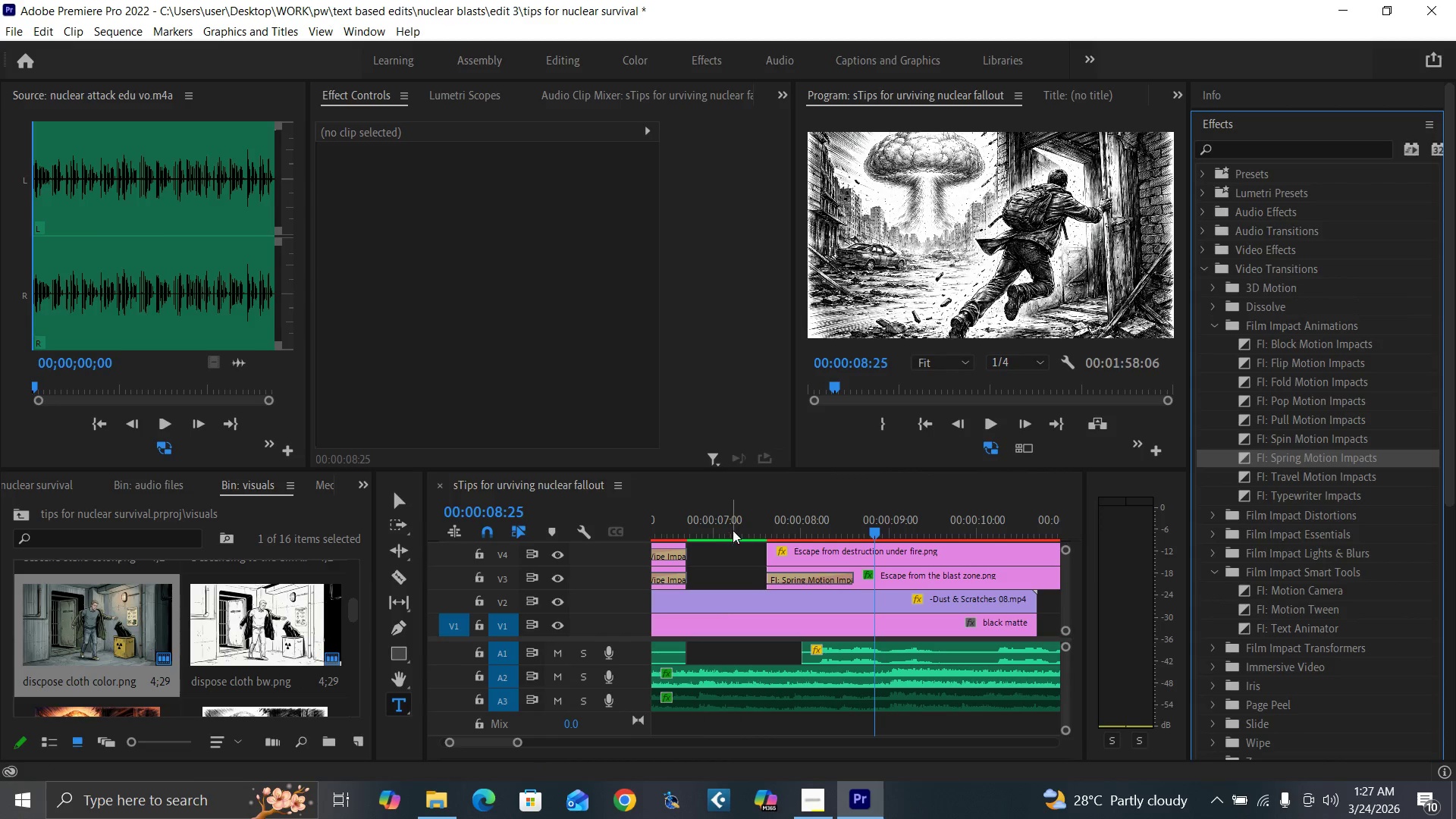 
left_click([728, 524])
 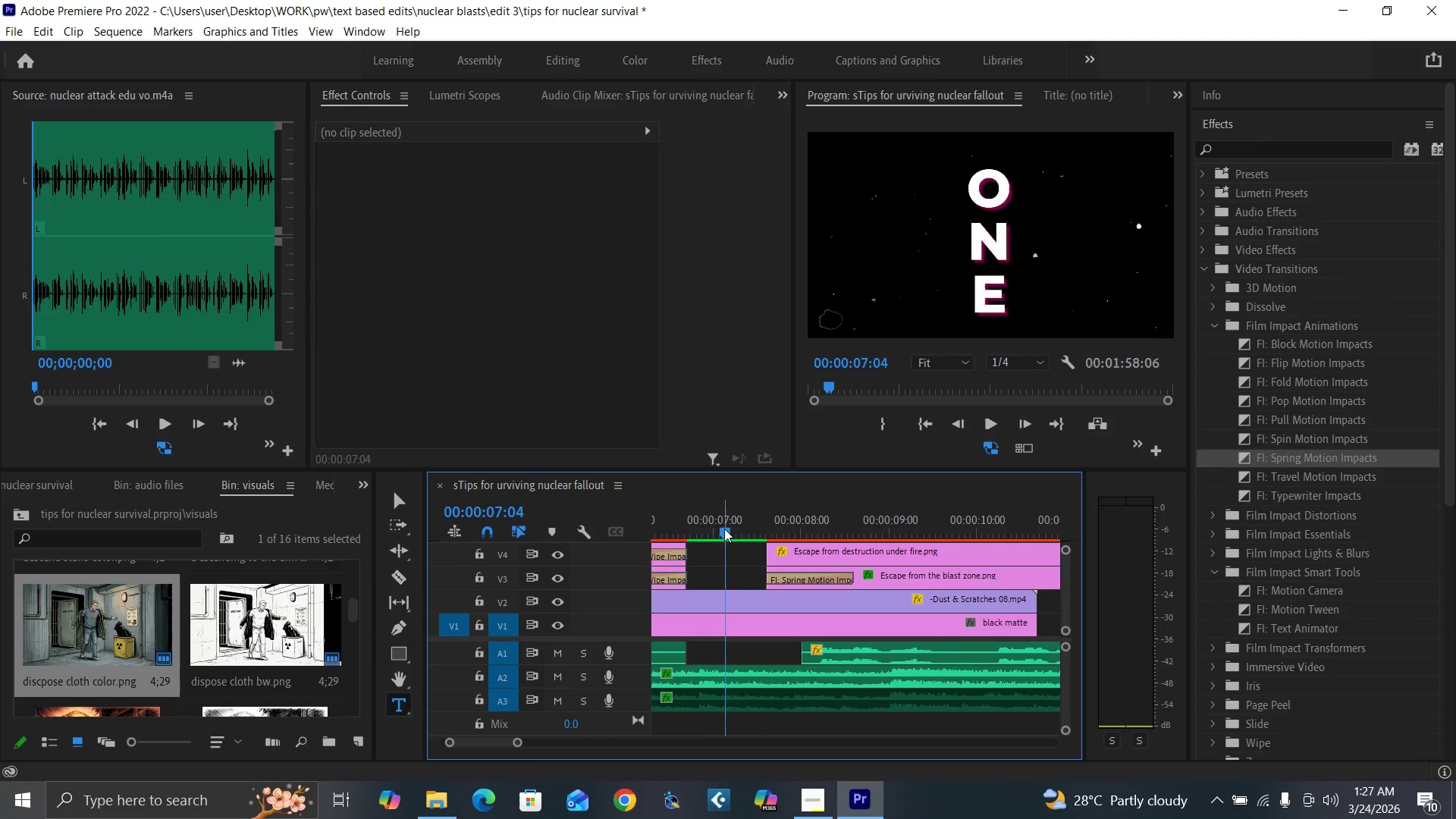 
key(Space)
 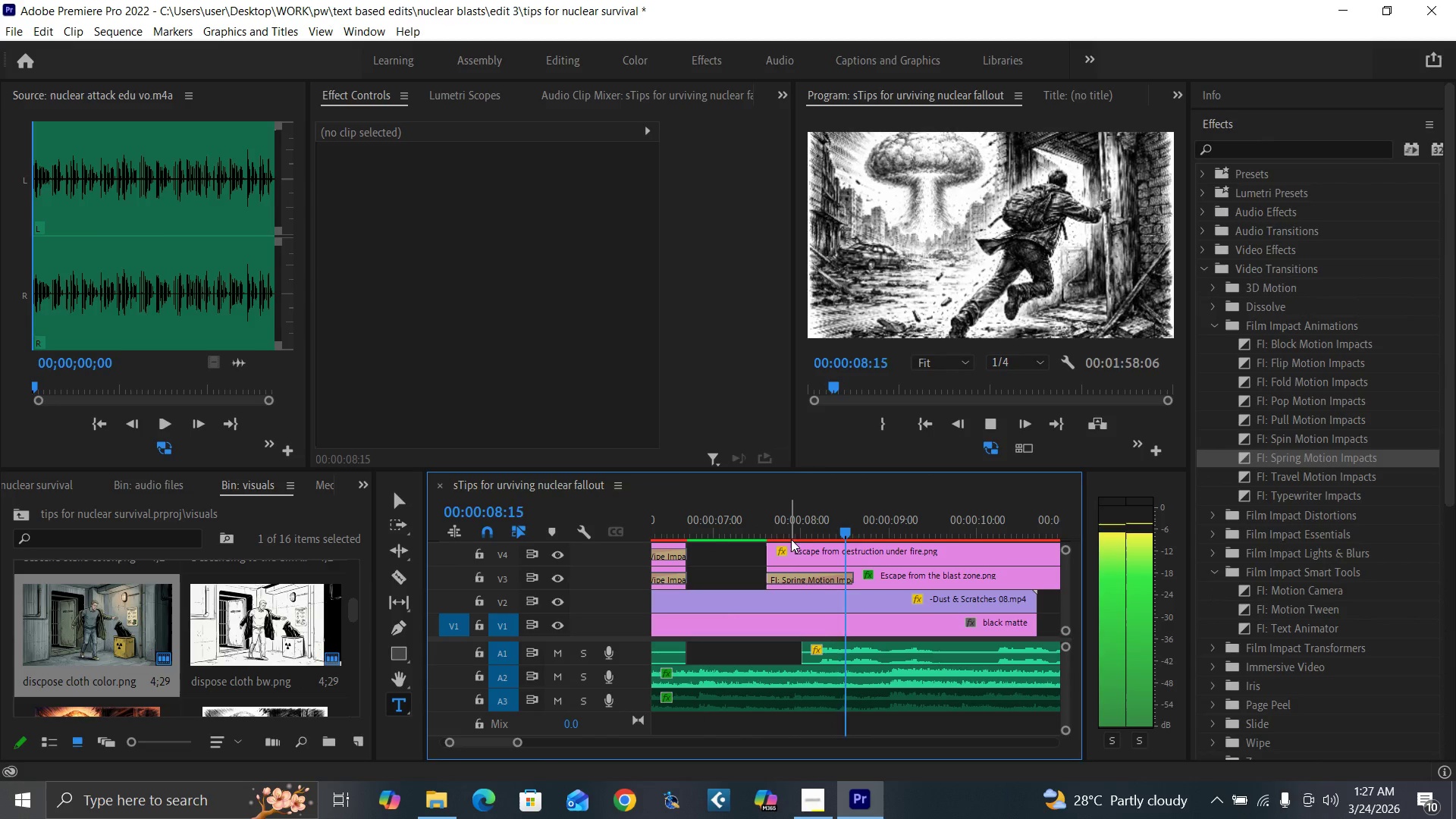 
key(Space)
 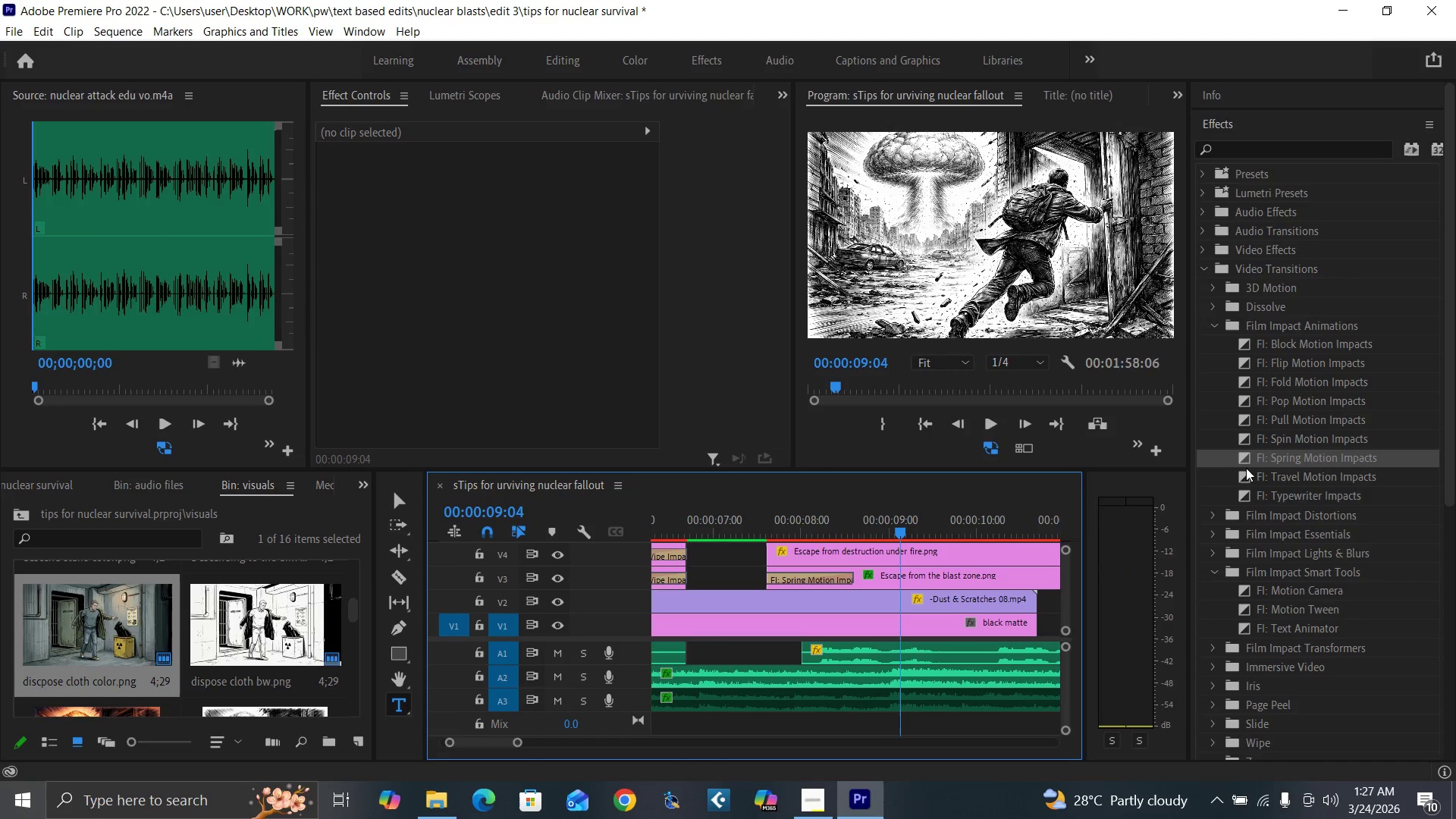 
left_click_drag(start_coordinate=[1246, 475], to_coordinate=[823, 576])
 